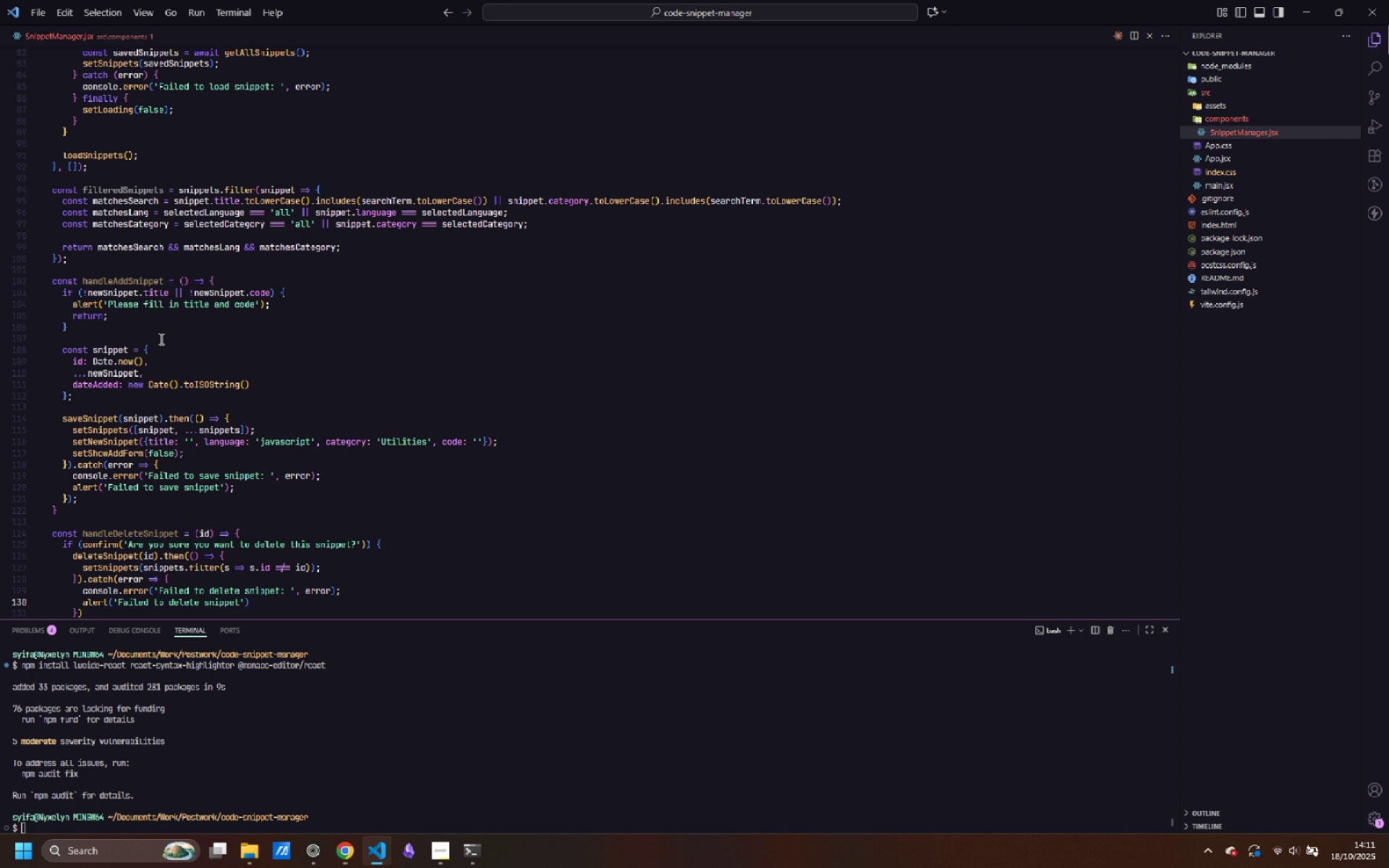 
key(Semicolon)
 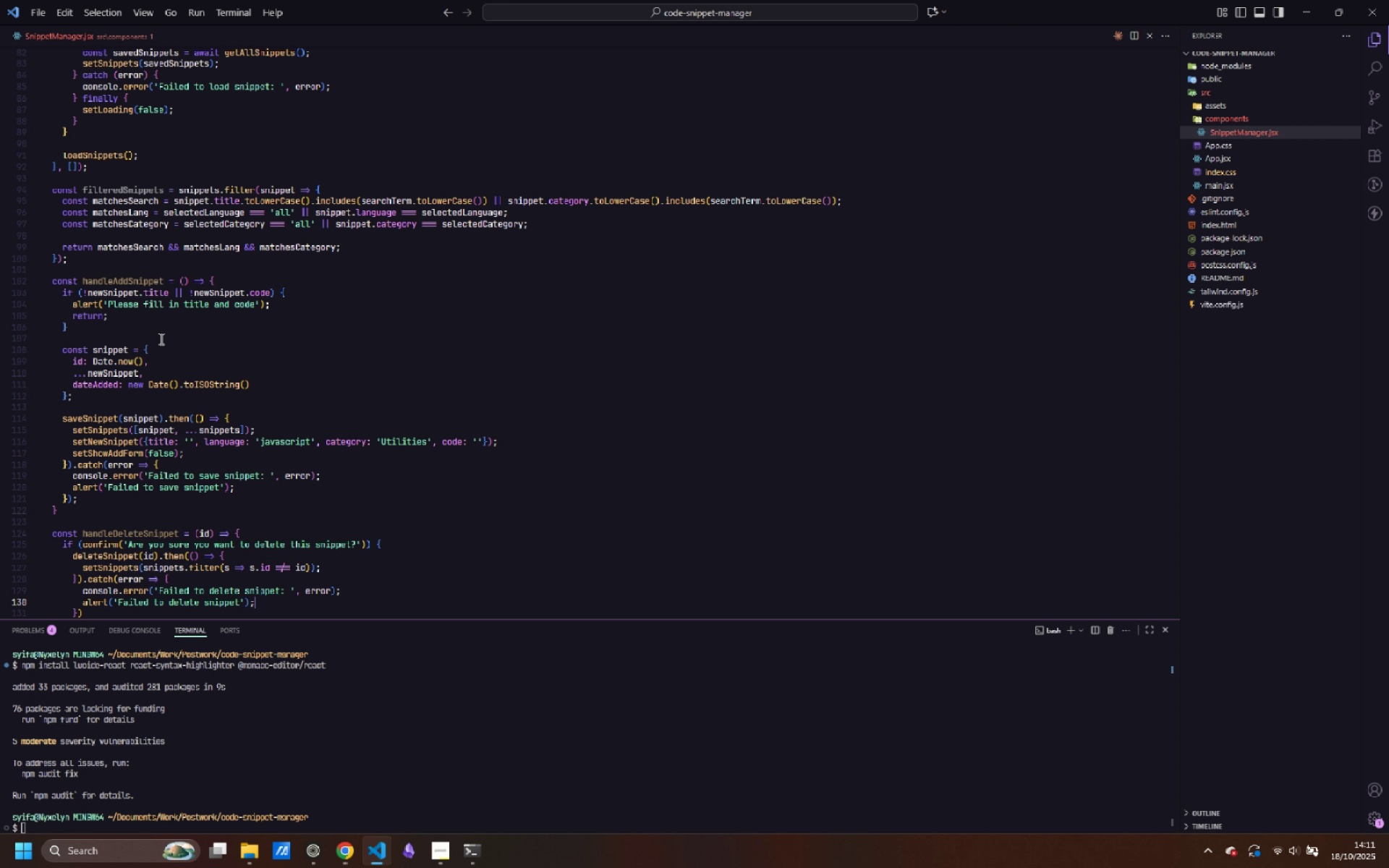 
key(ArrowDown)
 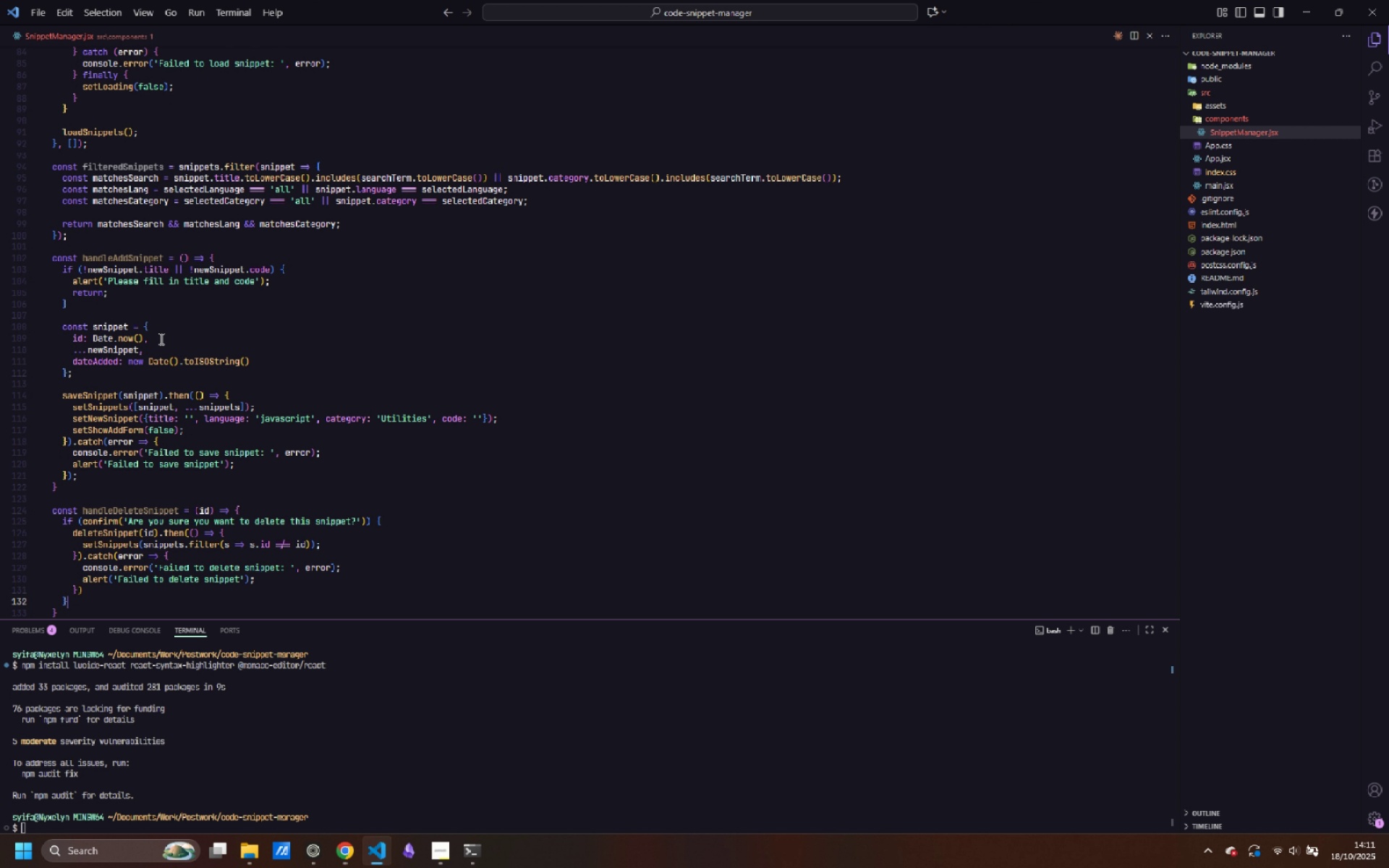 
key(ArrowDown)
 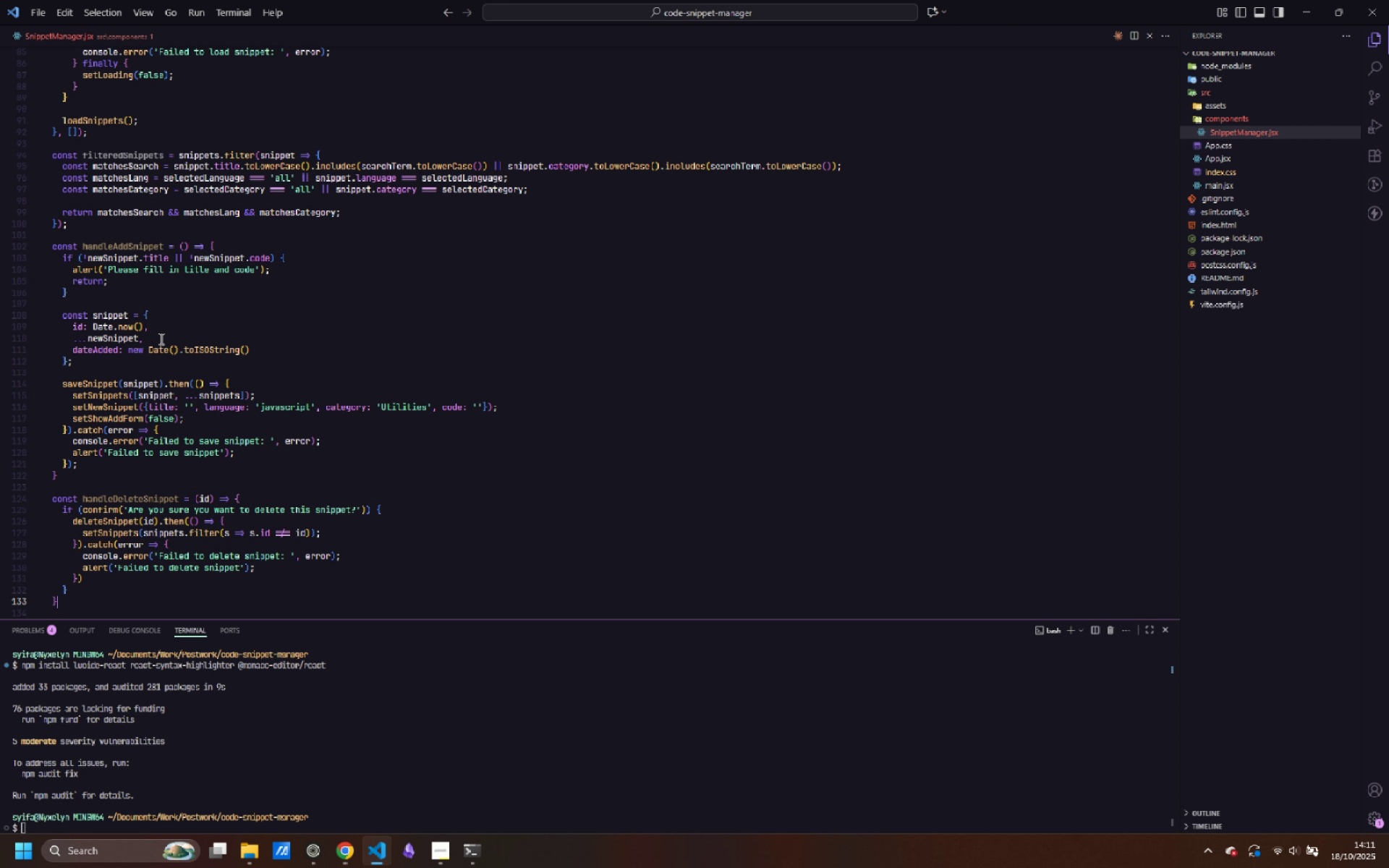 
key(ArrowDown)
 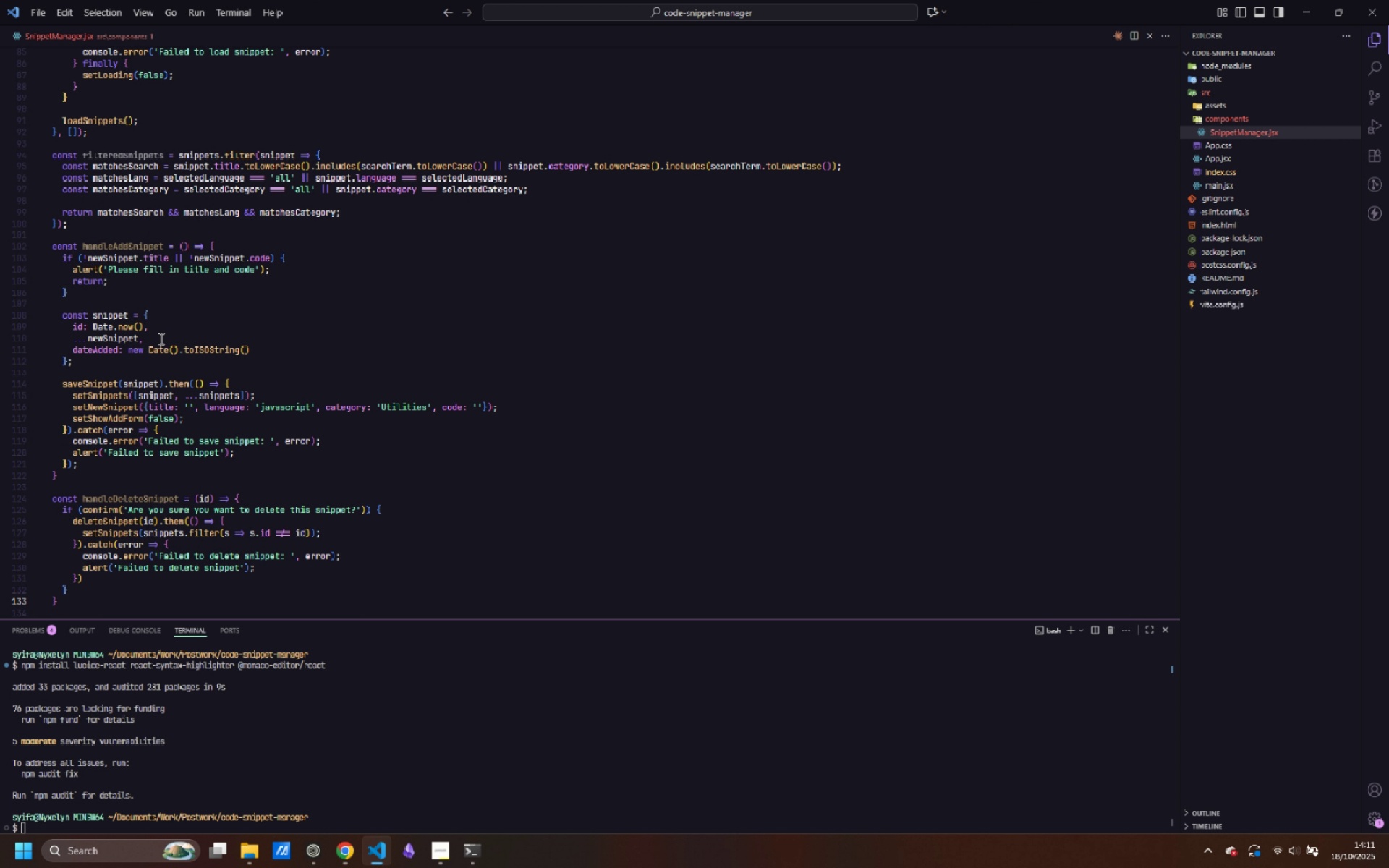 
key(Enter)
 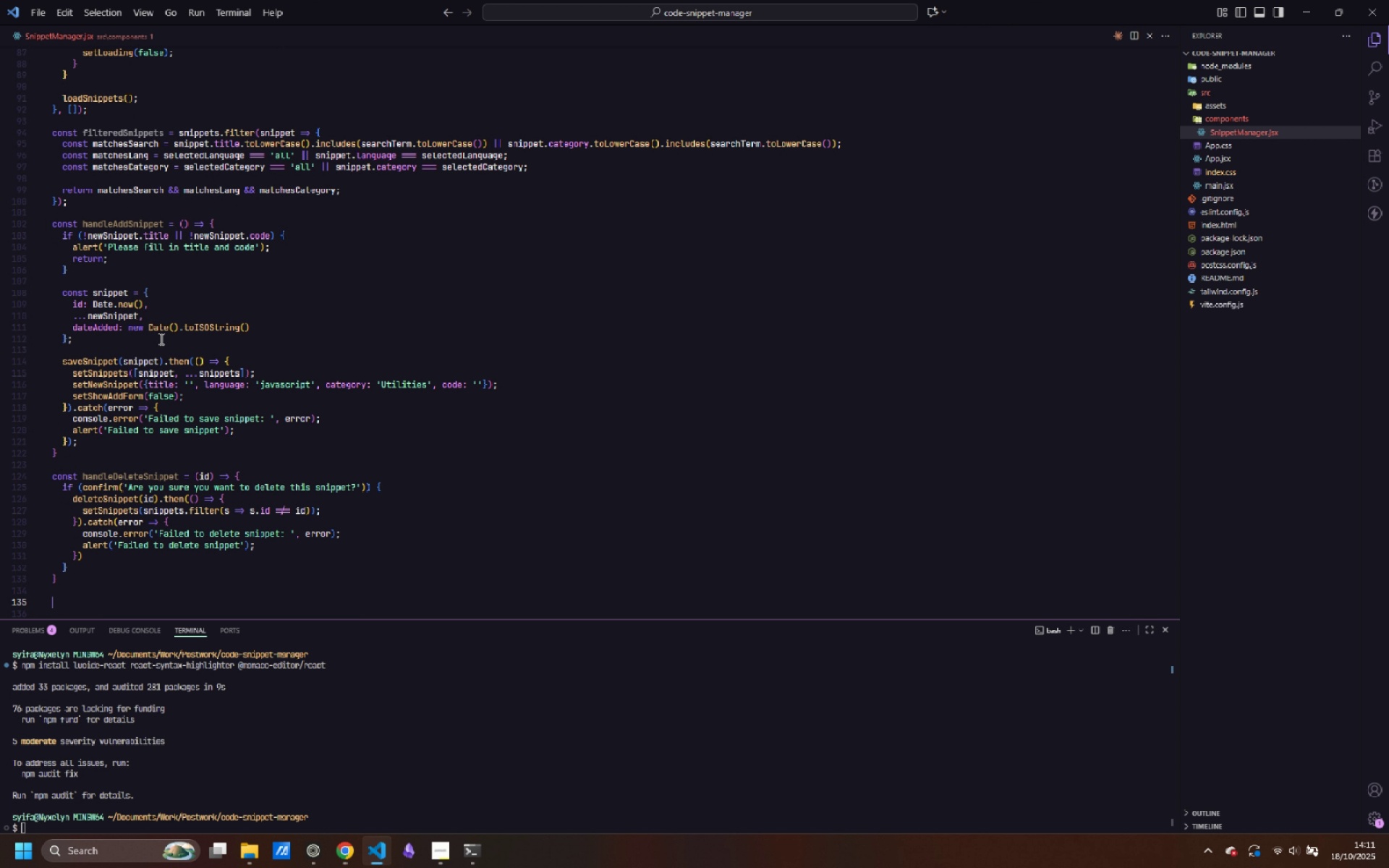 
key(Enter)
 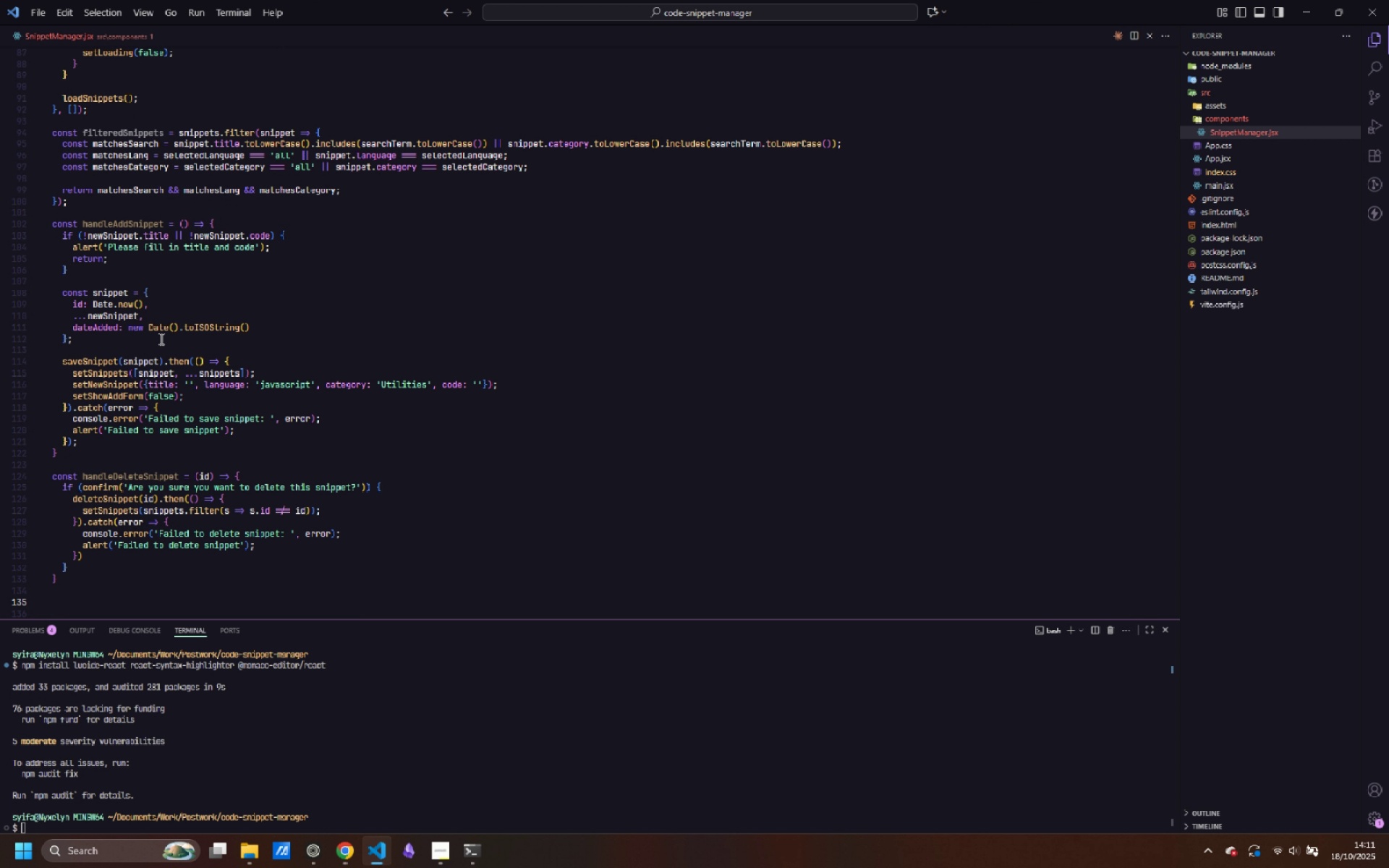 
type(const getLanguageColor = l)
key(Backspace)
type((lang )
key(Backspace)
 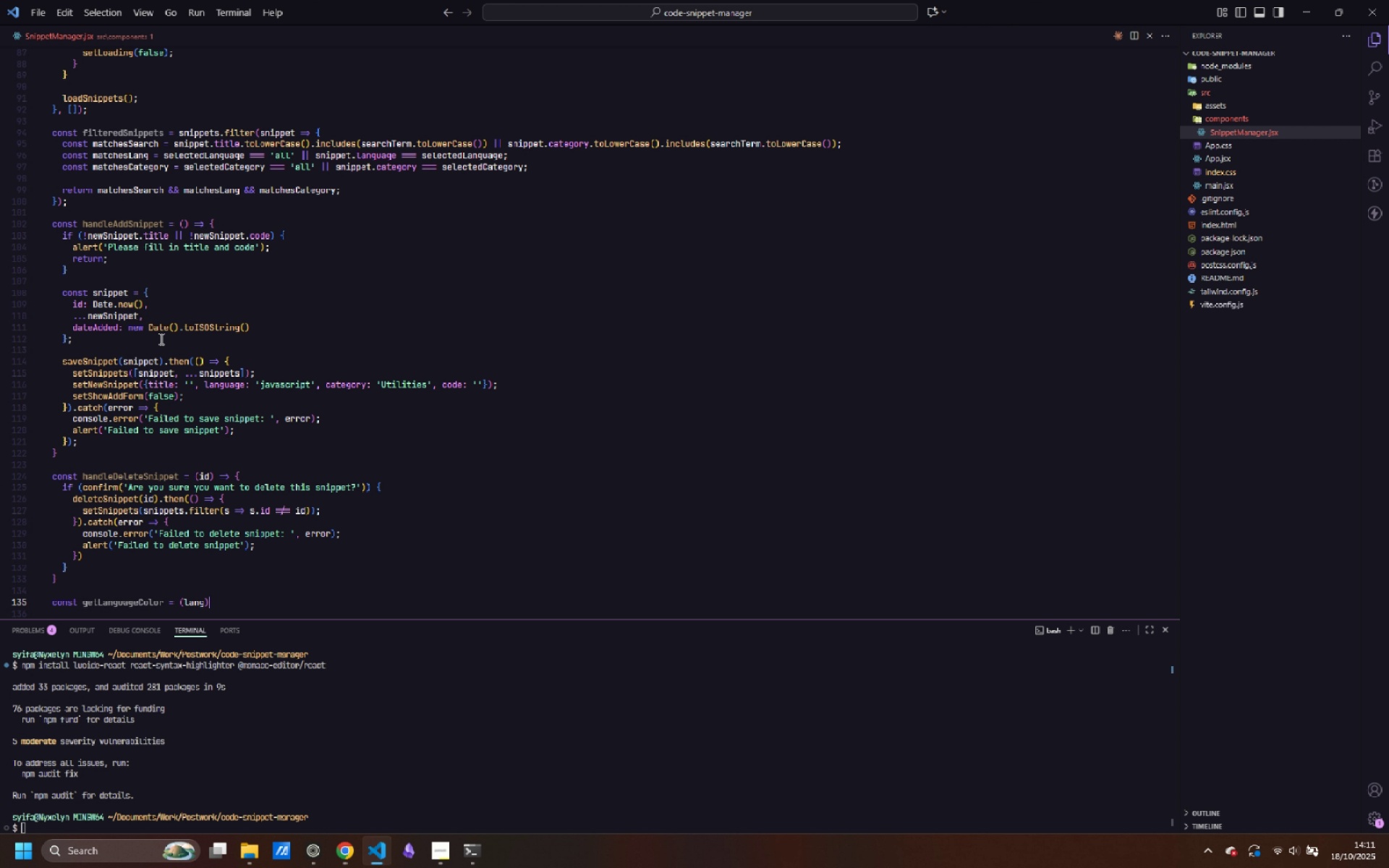 
 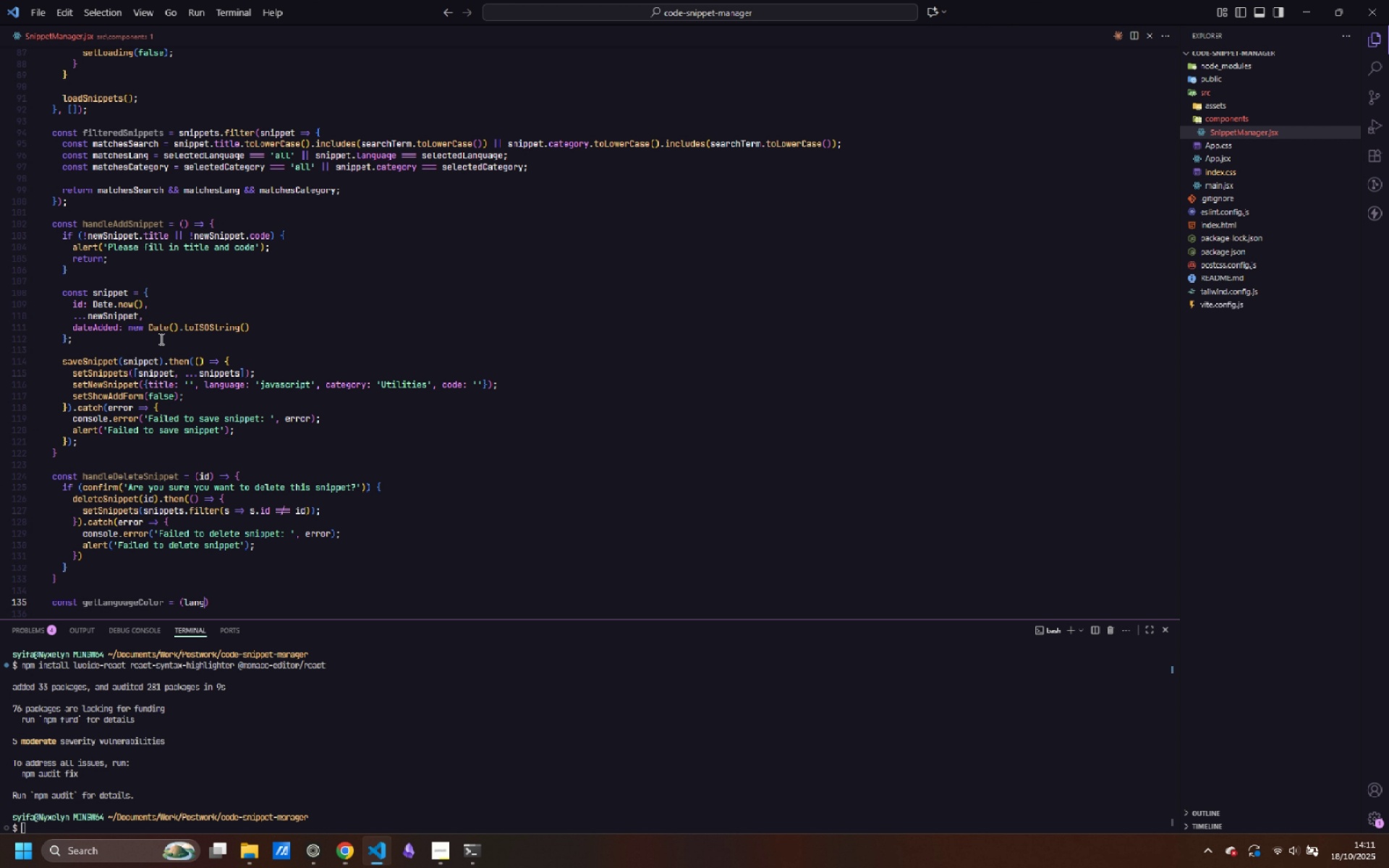 
key(ArrowRight)
 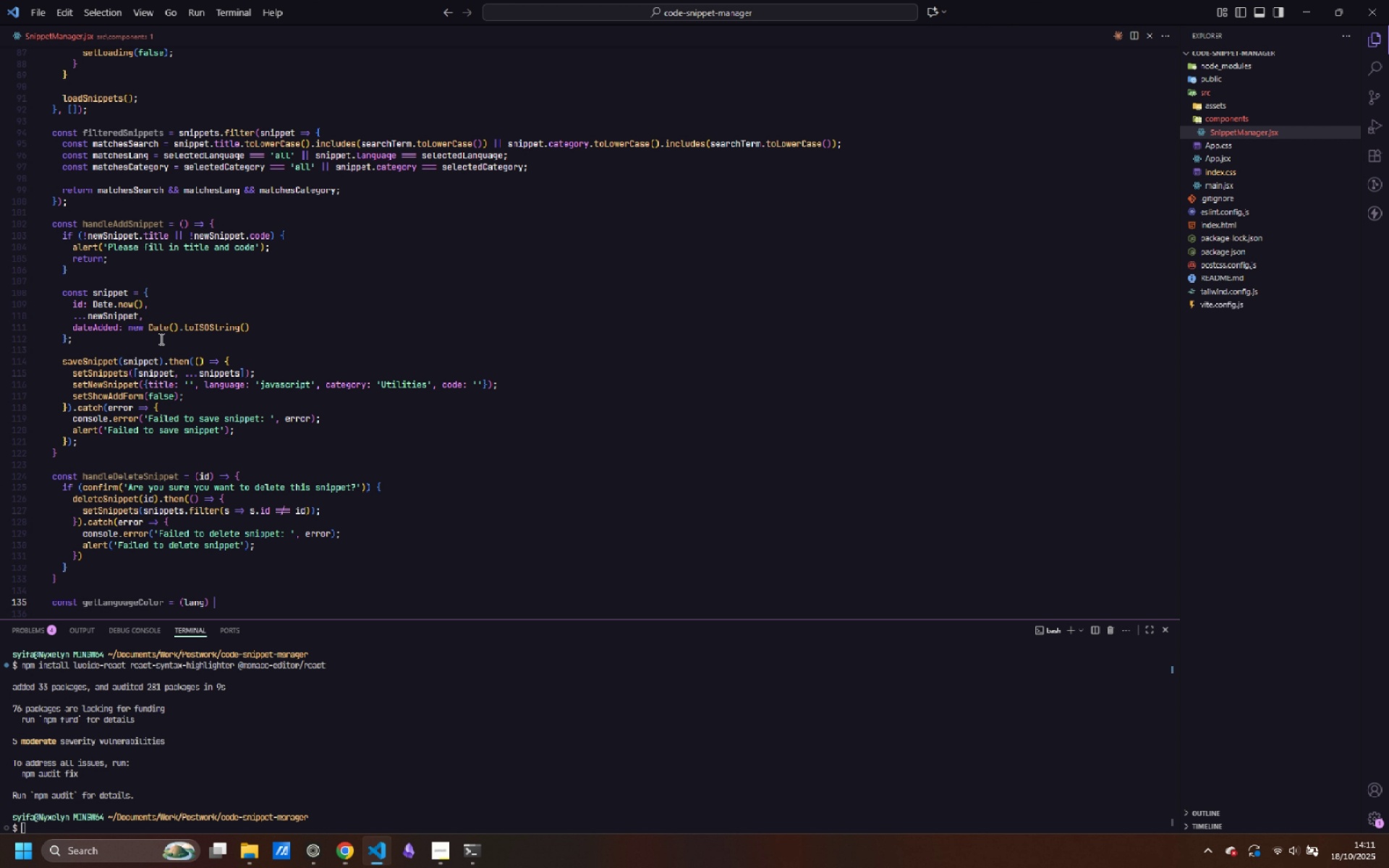 
key(Space)
 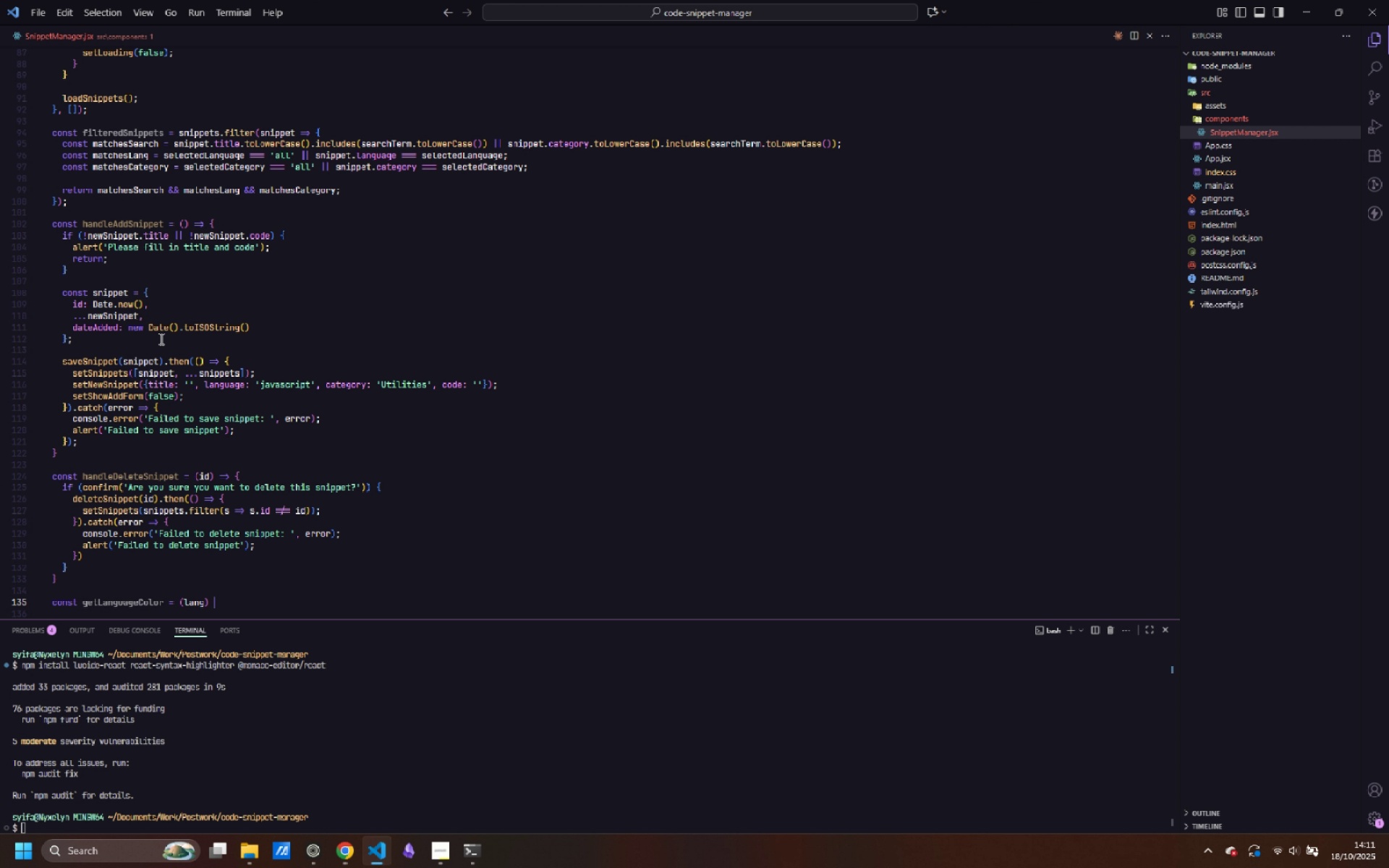 
key(Equal)
 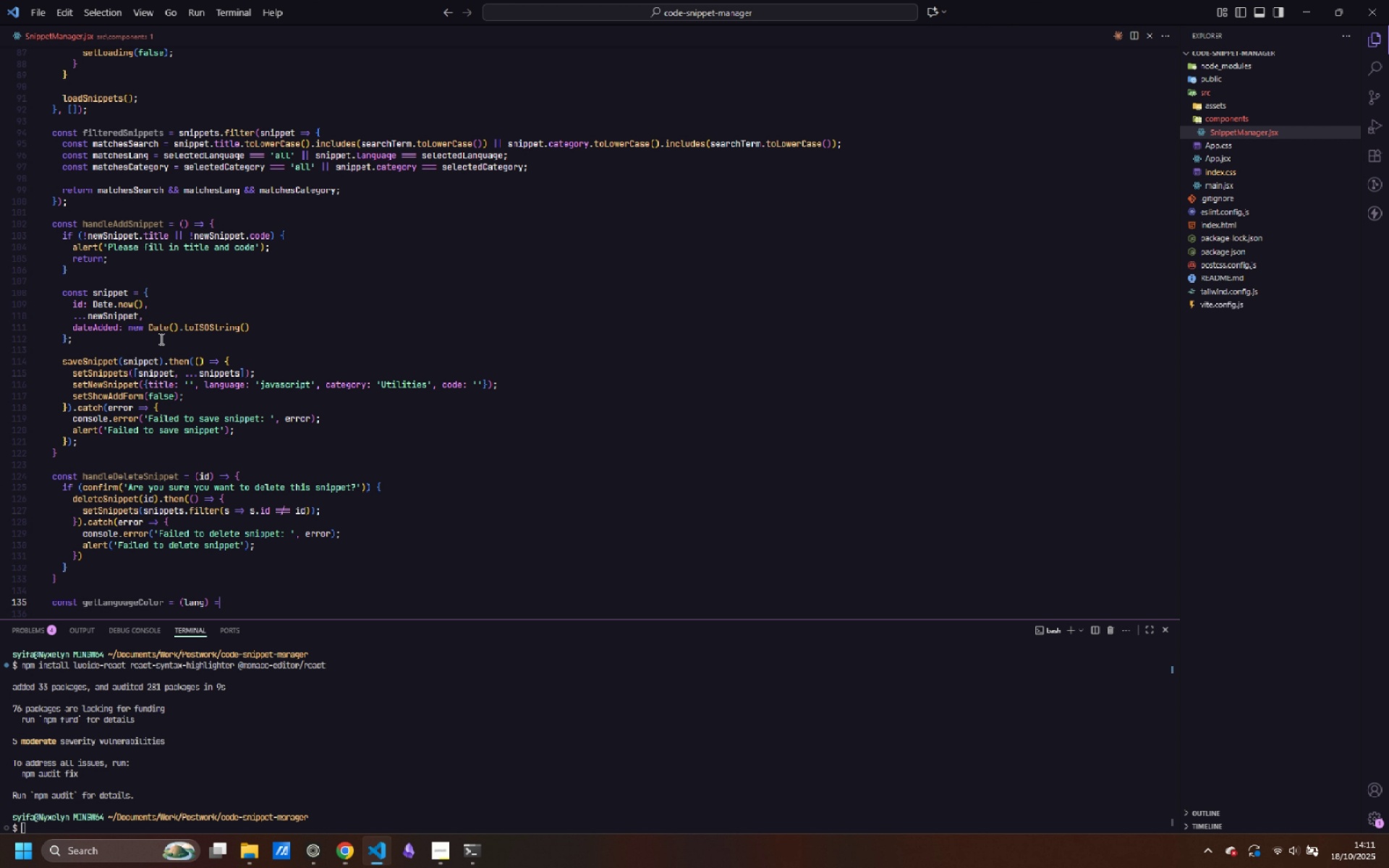 
key(Shift+Period)
 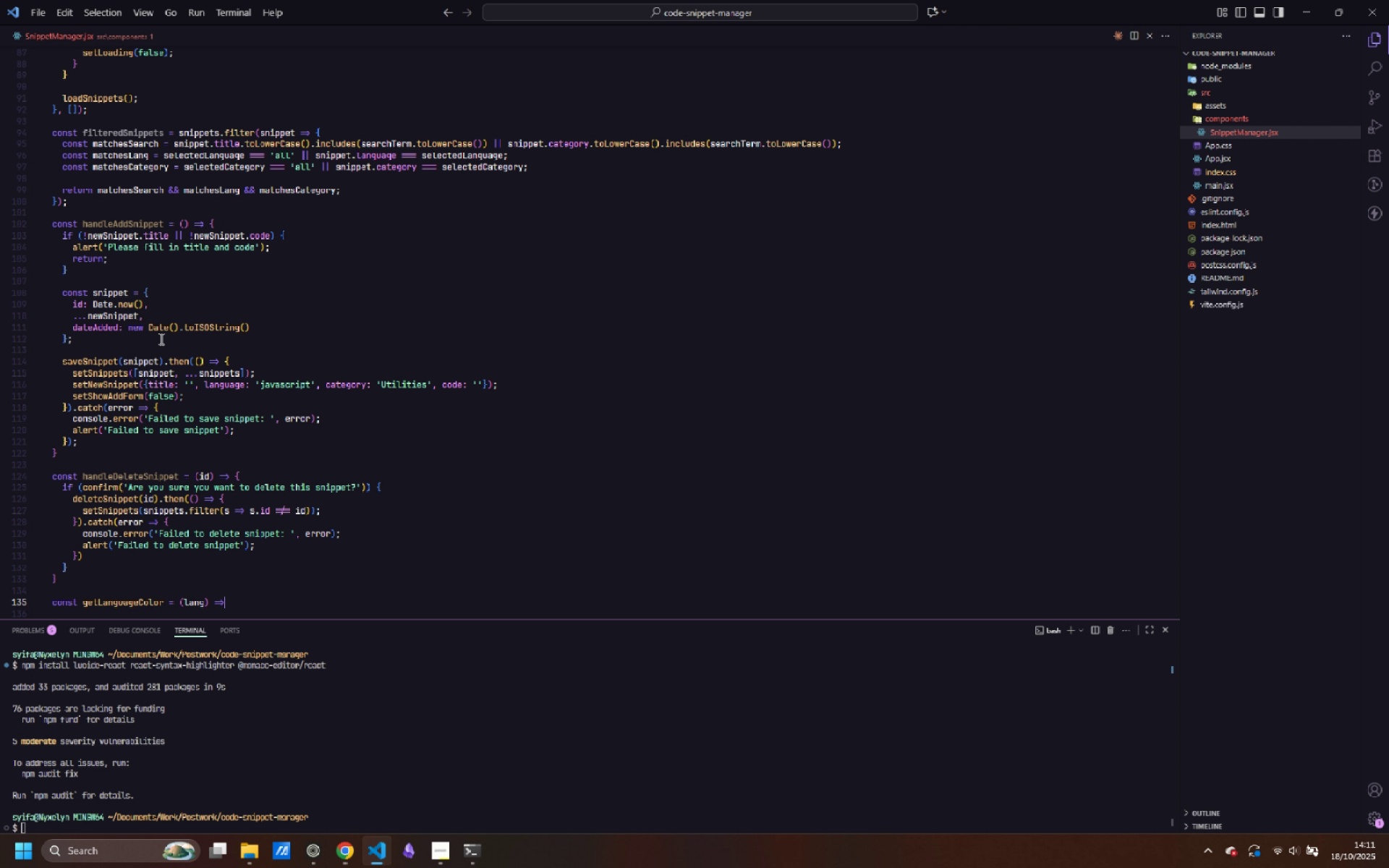 
key(Shift+Space)
 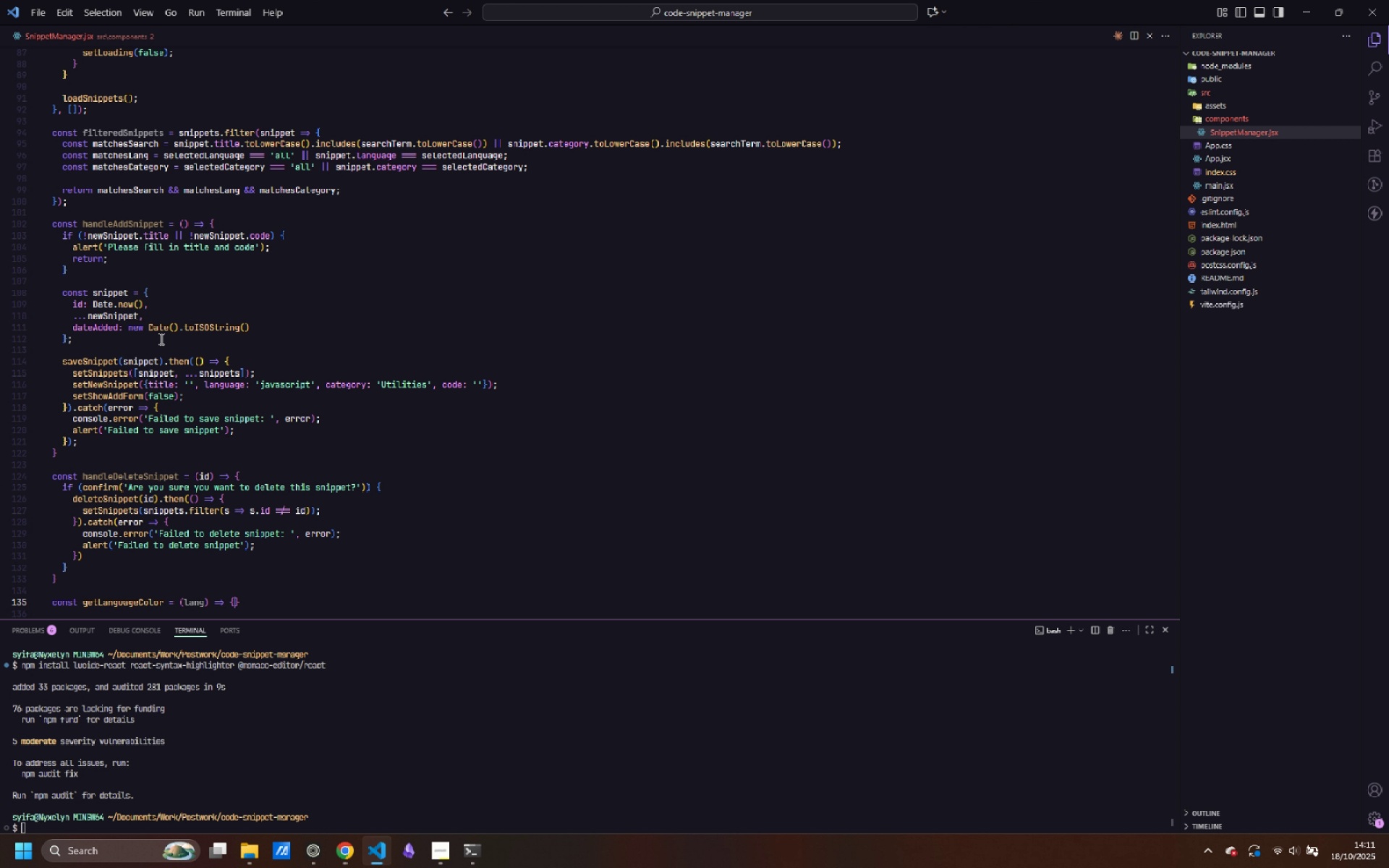 
key(Shift+BracketLeft)
 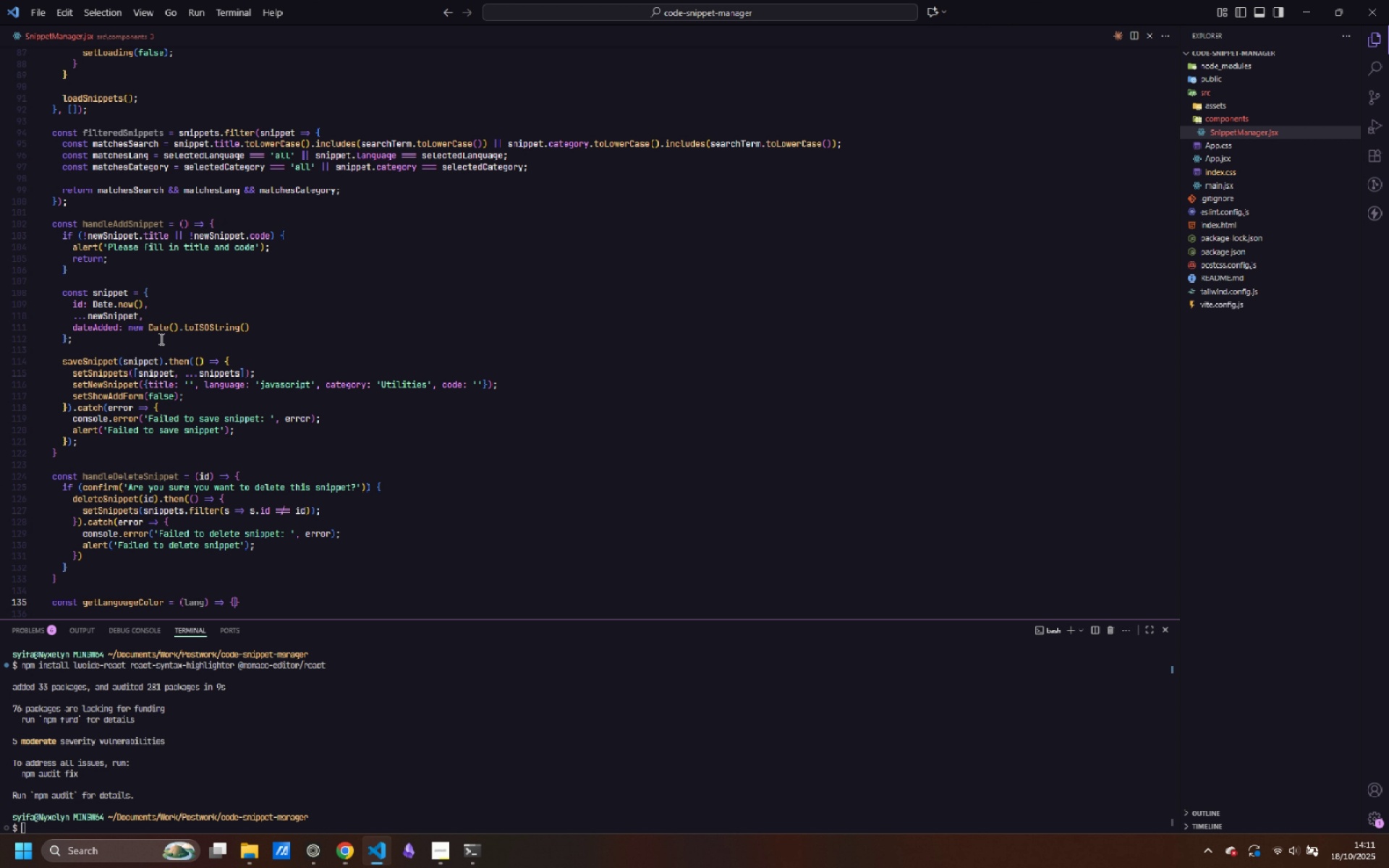 
key(Enter)
 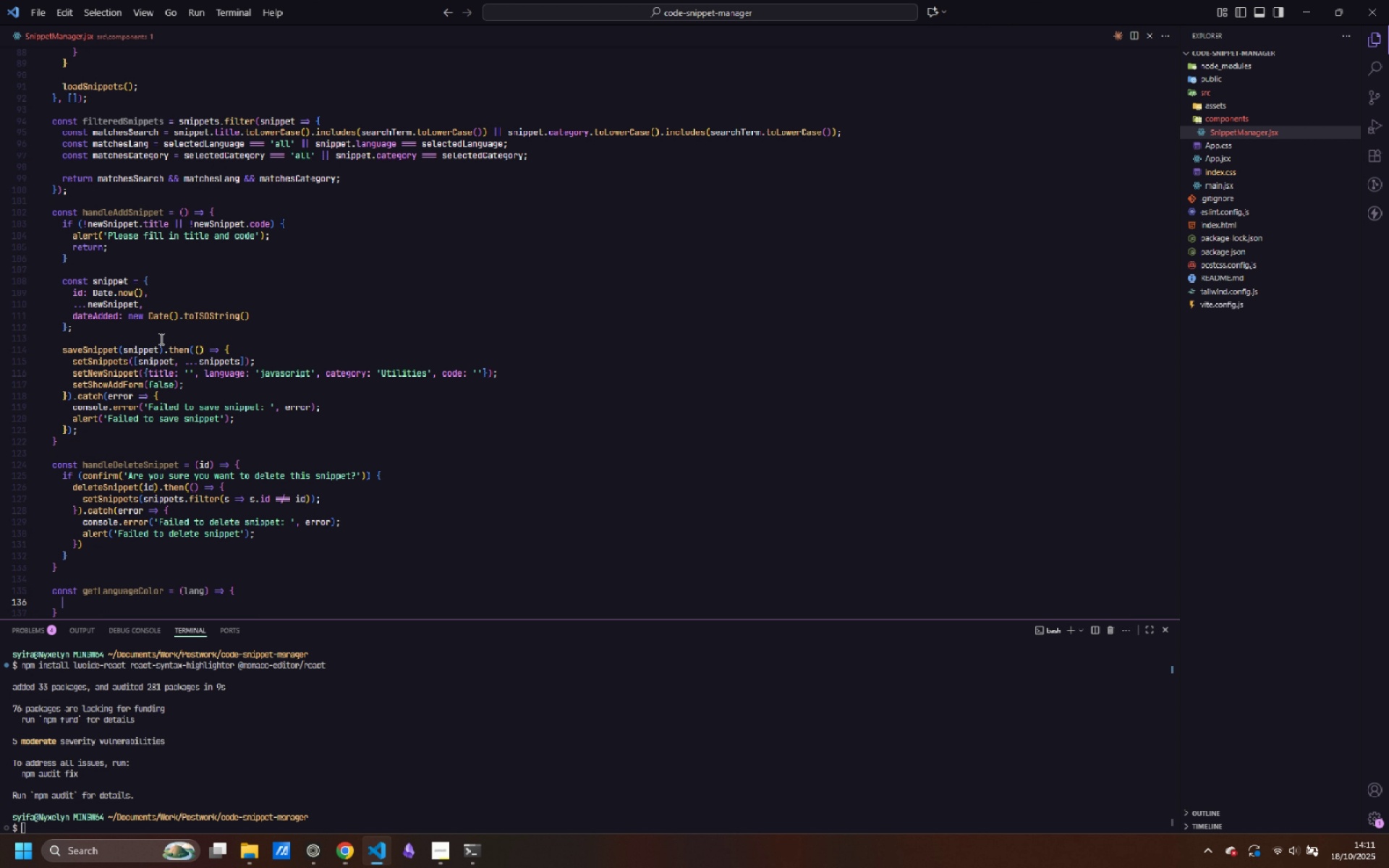 
type(const )
 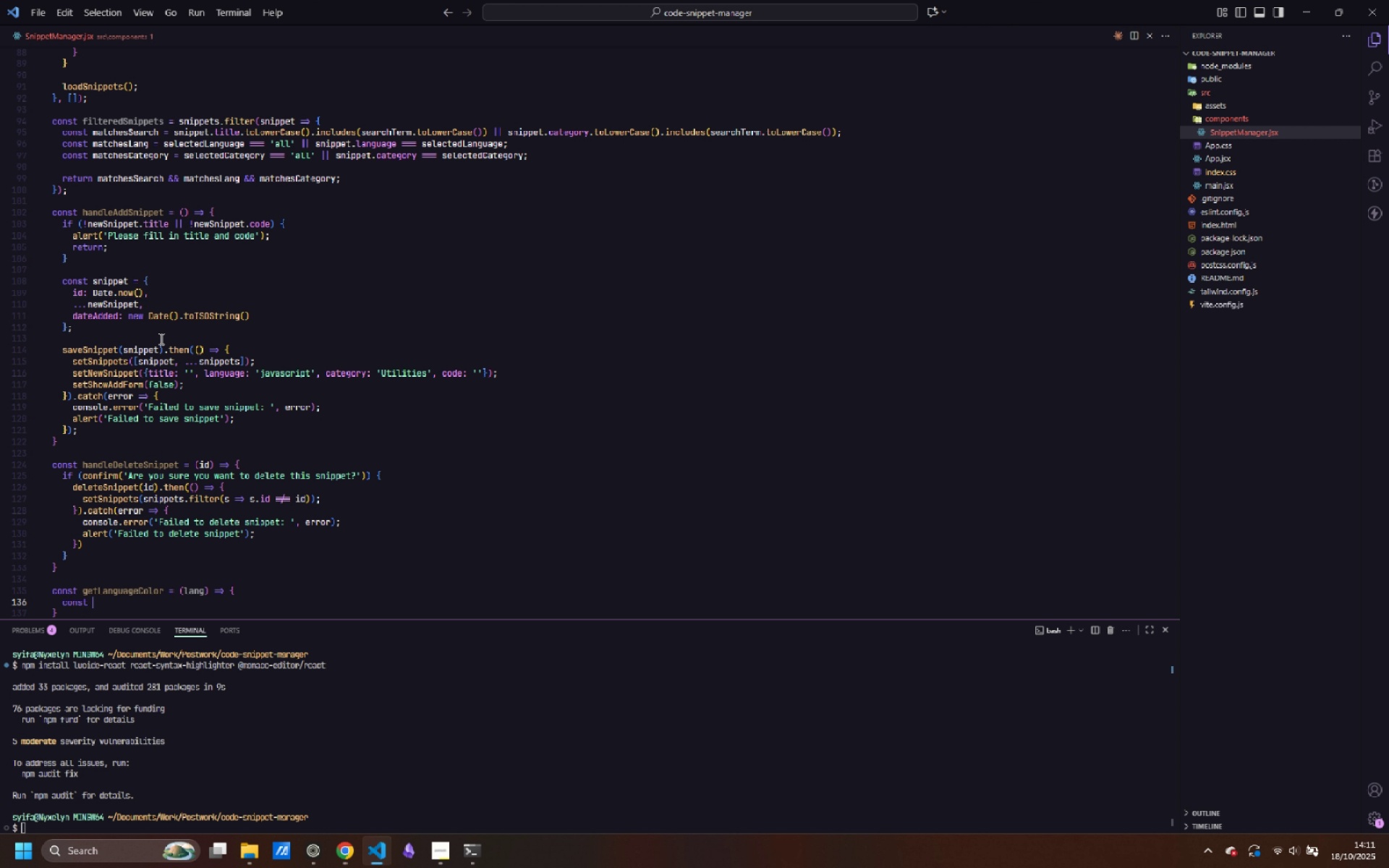 
type(colors = [)
key(Backspace)
type({)
 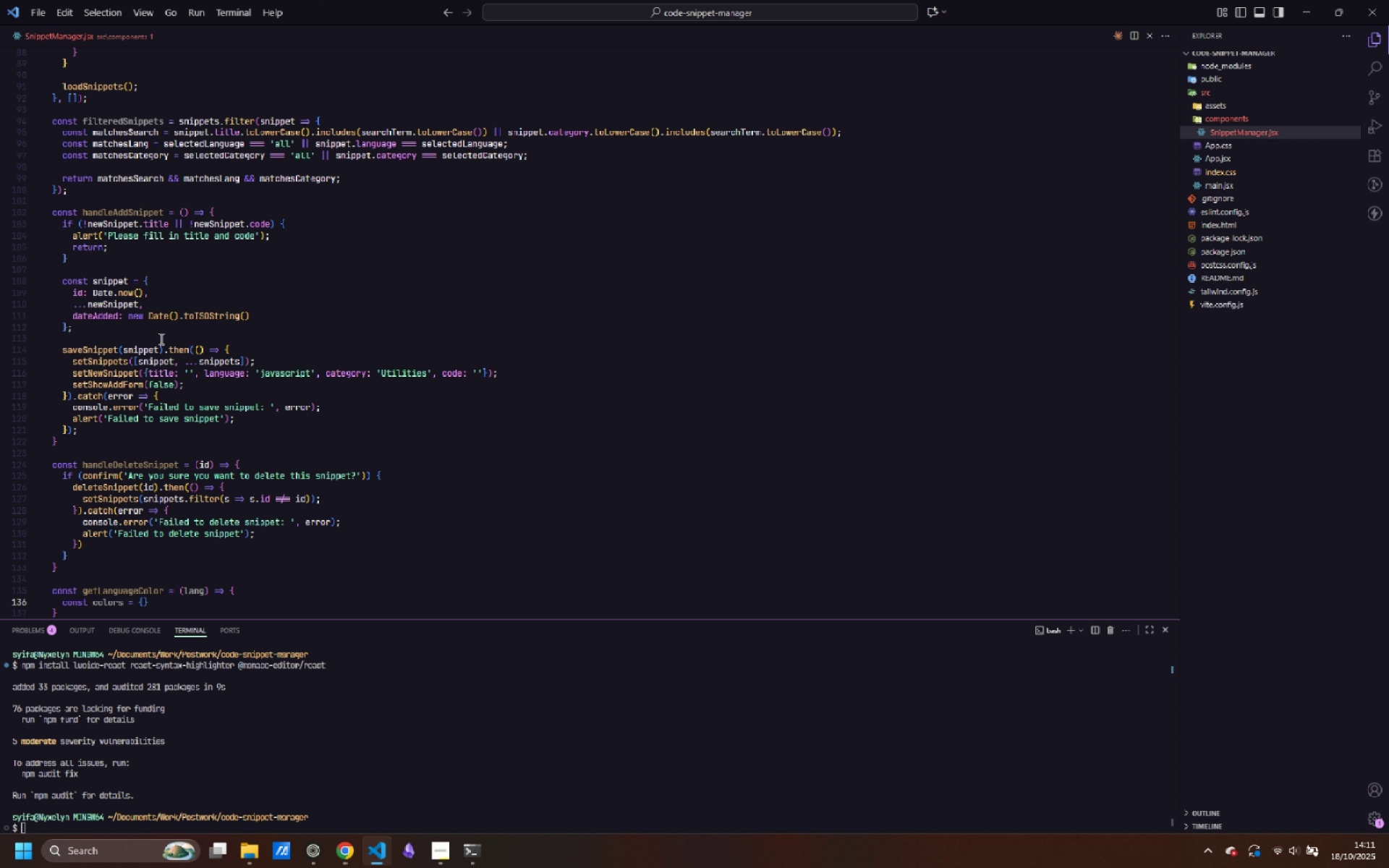 
key(Enter)
 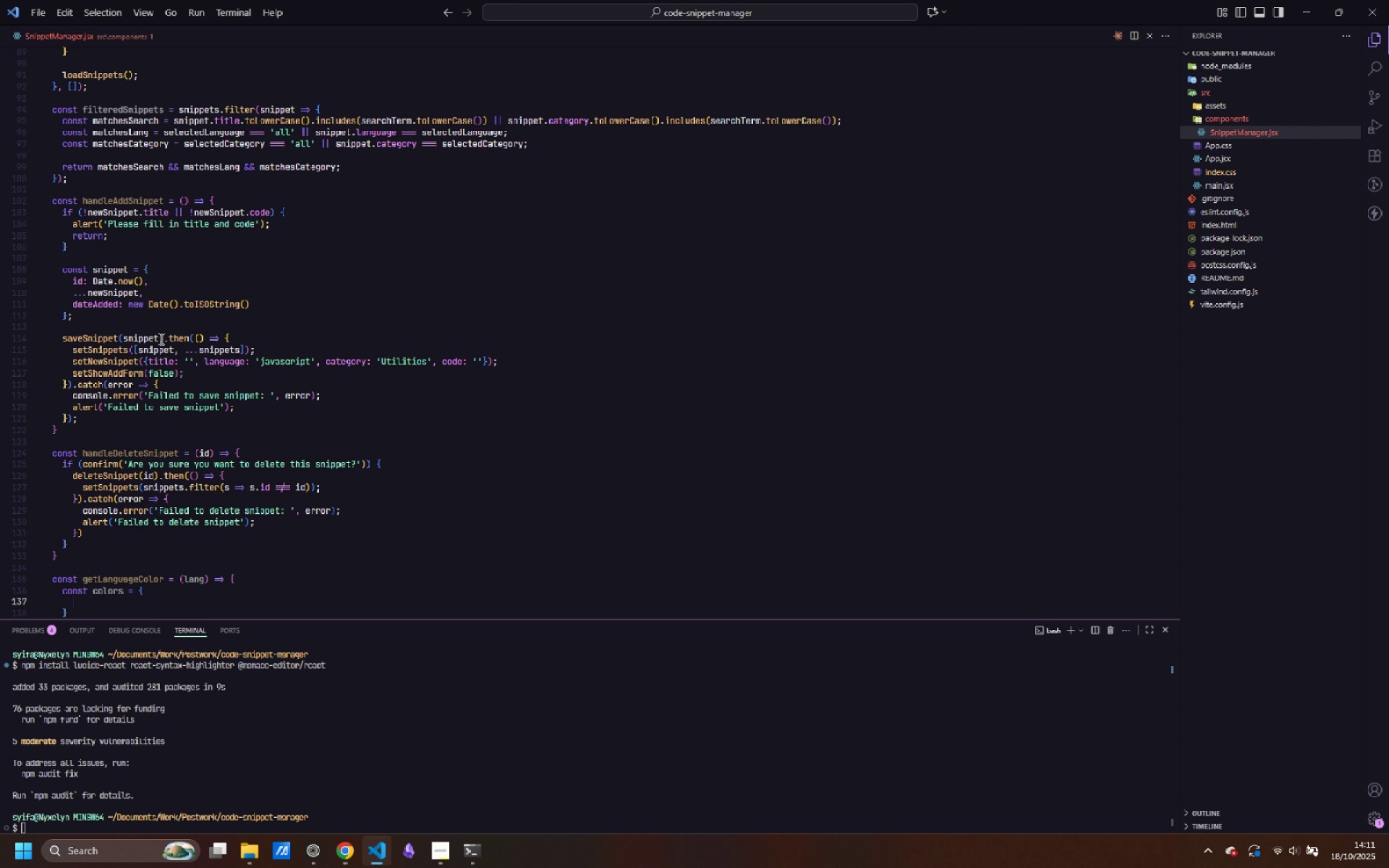 
type(javascript: 'bg-yellow-100 text-yellow-800)
 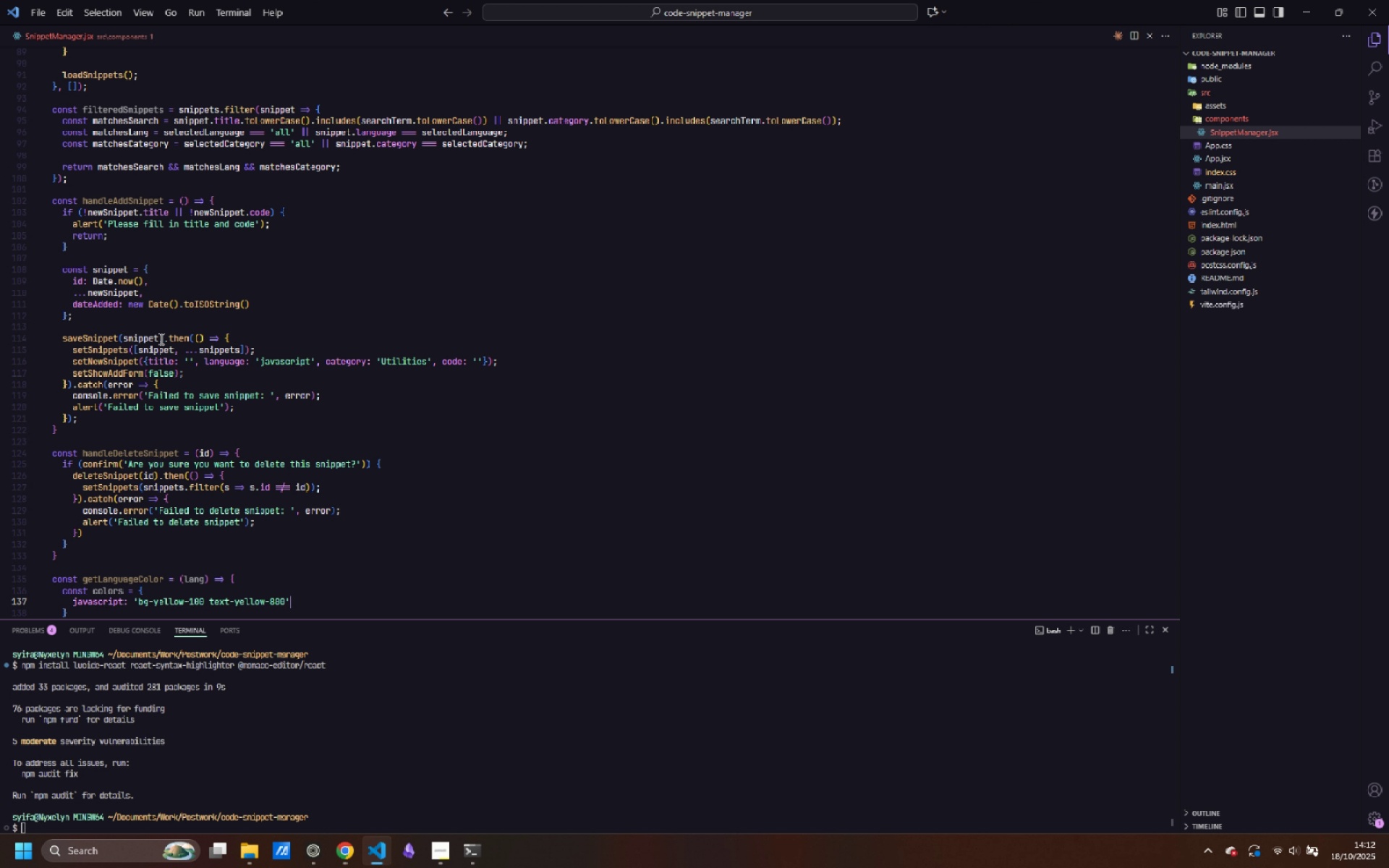 
 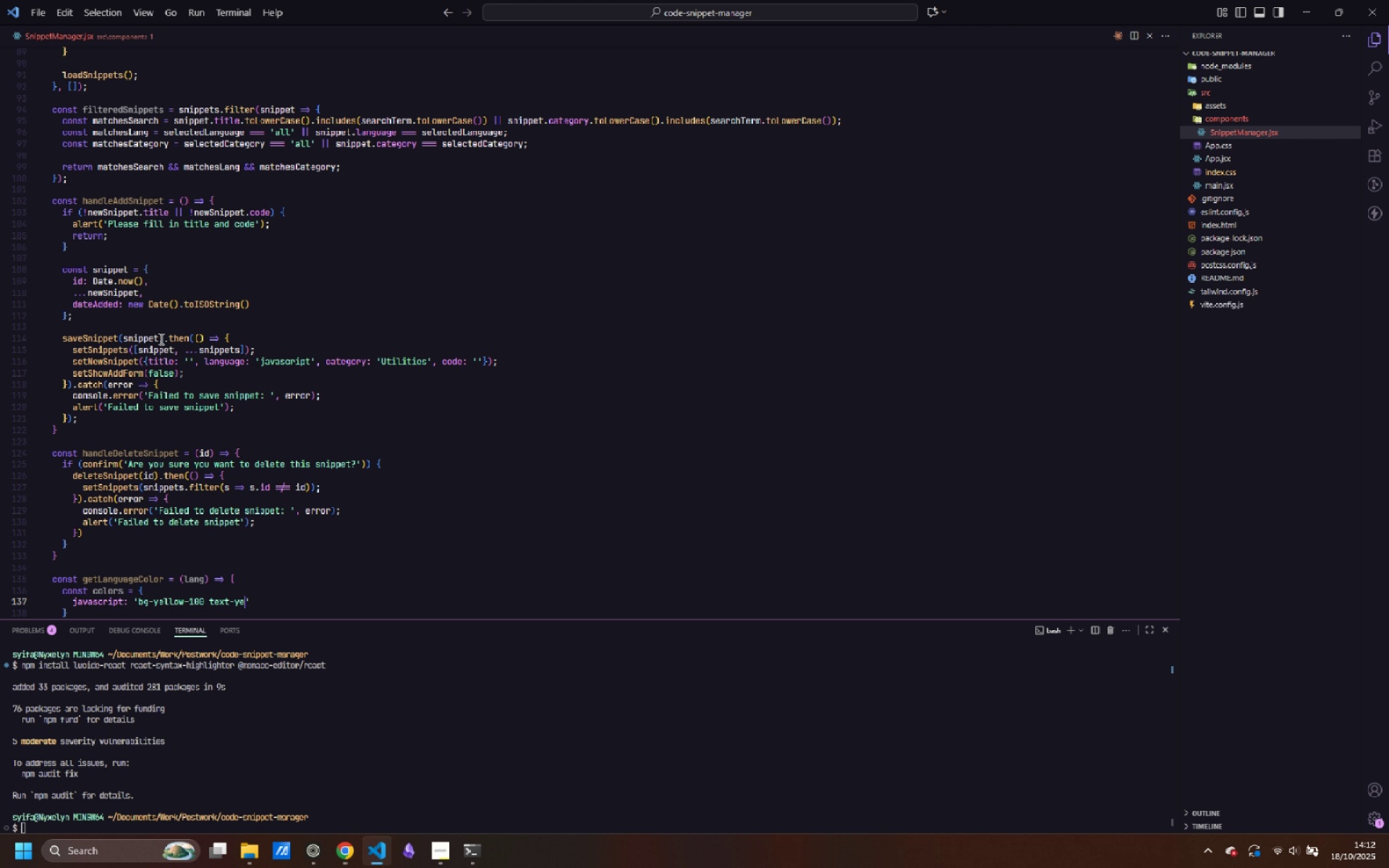 
key(ArrowRight)
 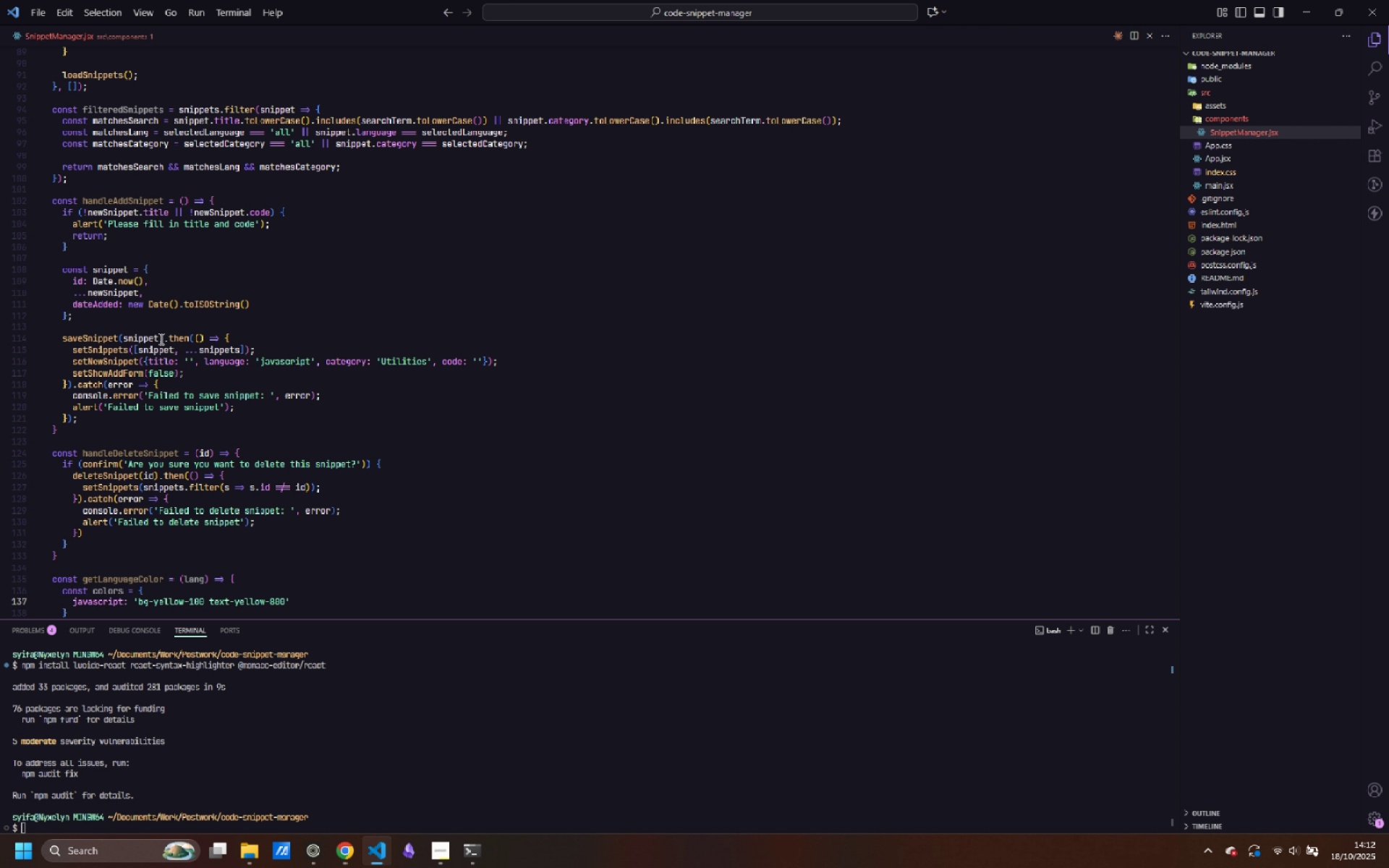 
key(Comma)
 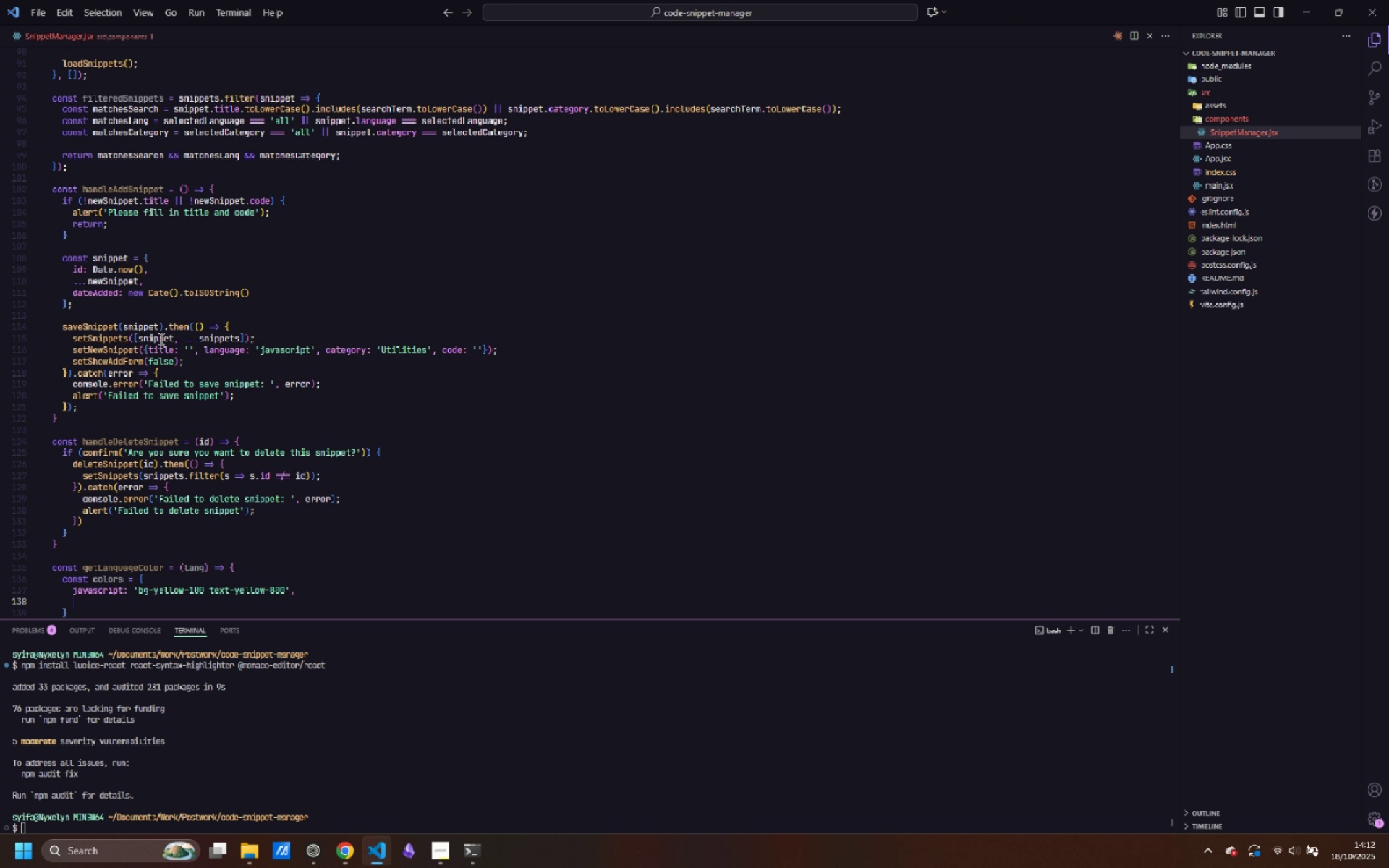 
key(Enter)
 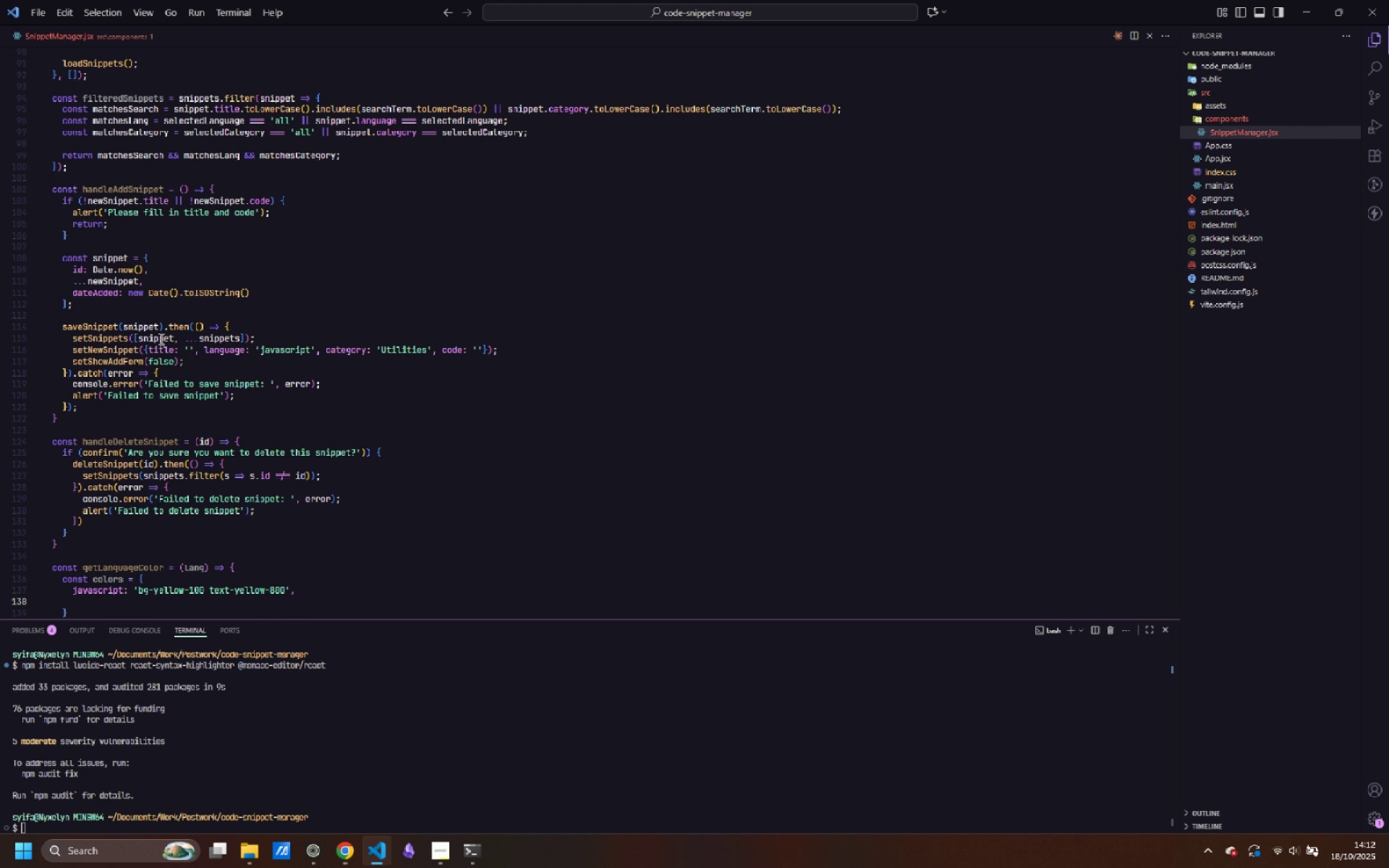 
scroll: coordinate [159, 217], scroll_direction: up, amount: 12.0
 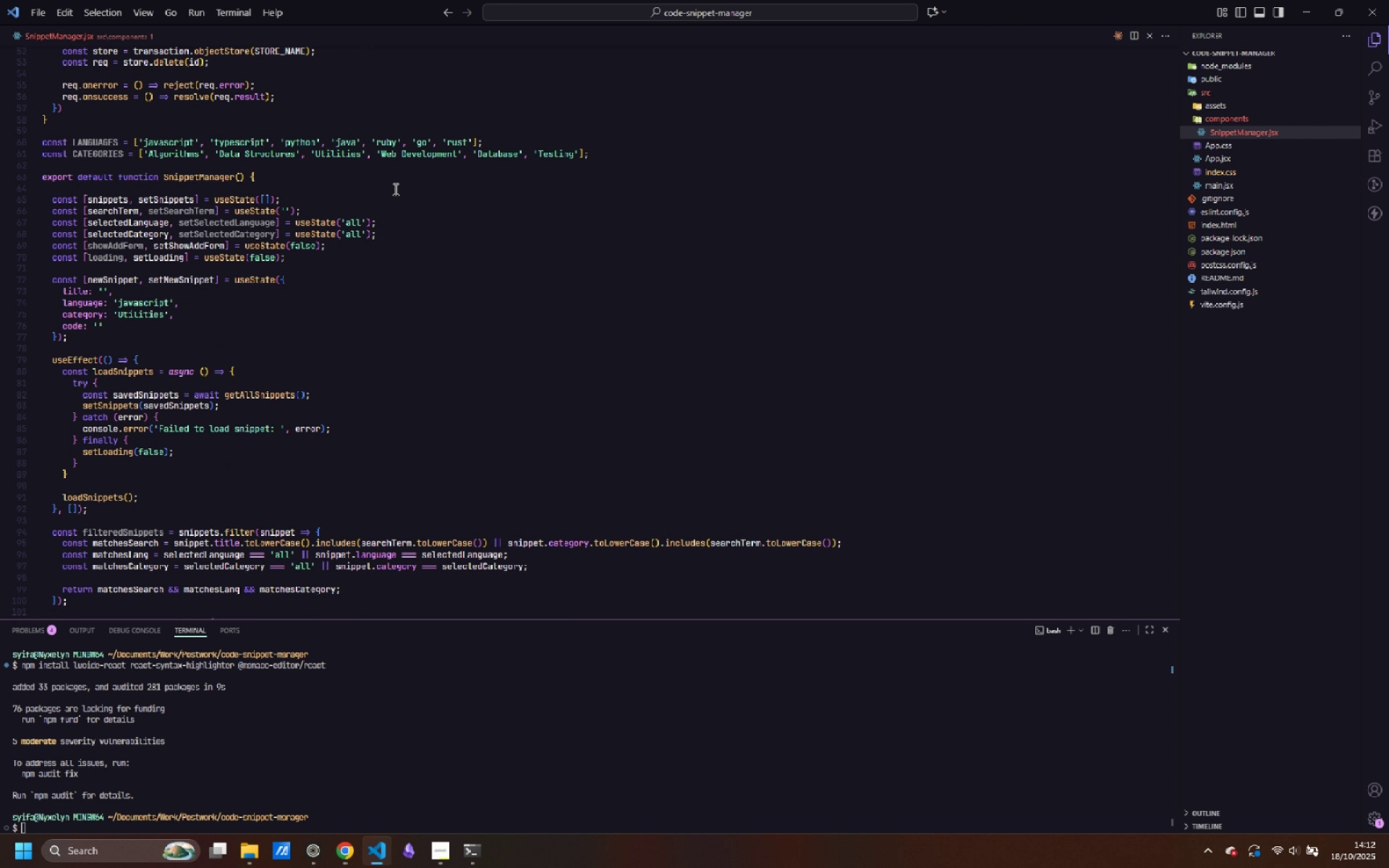 
scroll: coordinate [412, 305], scroll_direction: down, amount: 13.0
 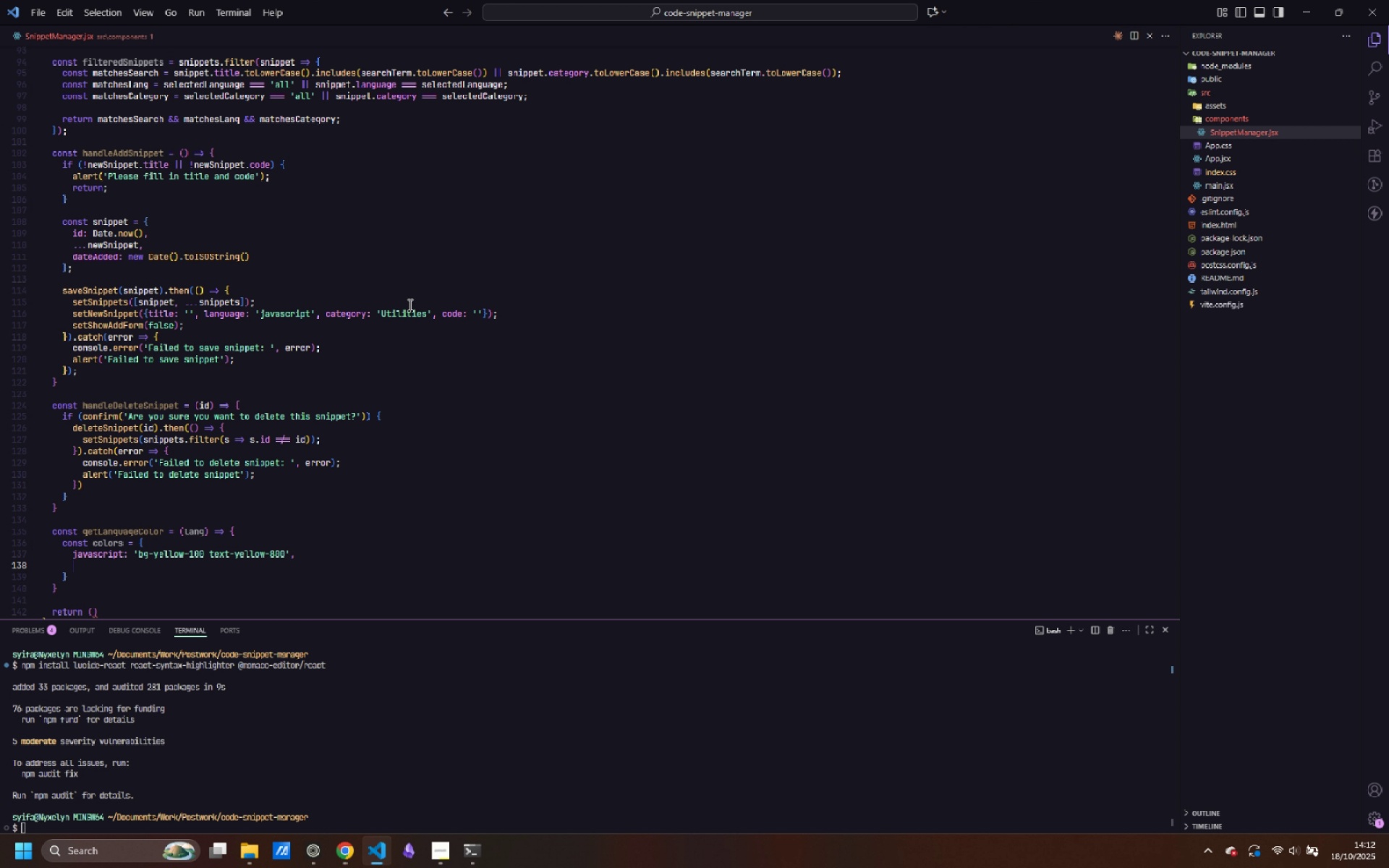 
type(typescript: 'bg-blue-100 )
 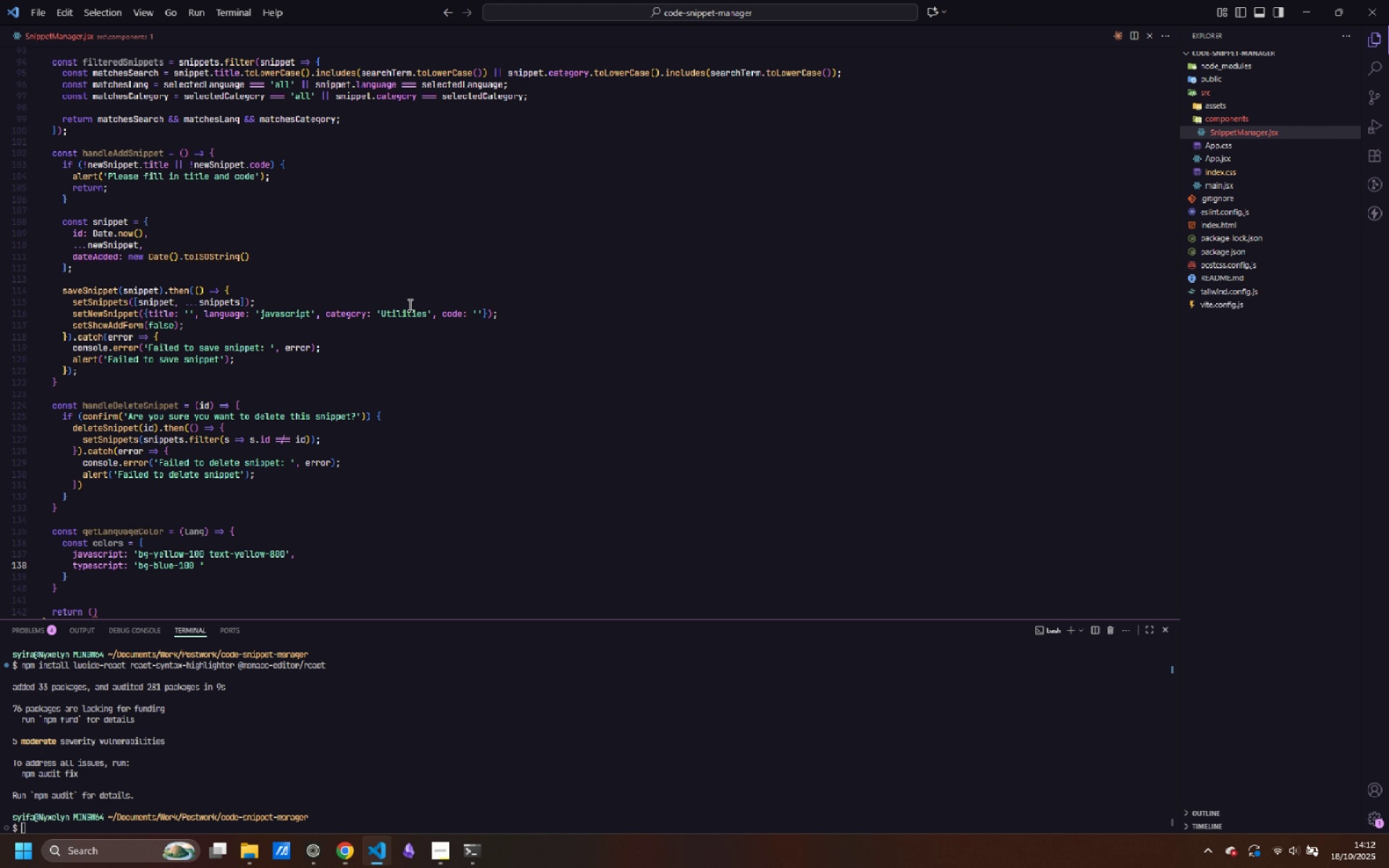 
type(text-blue-800)
 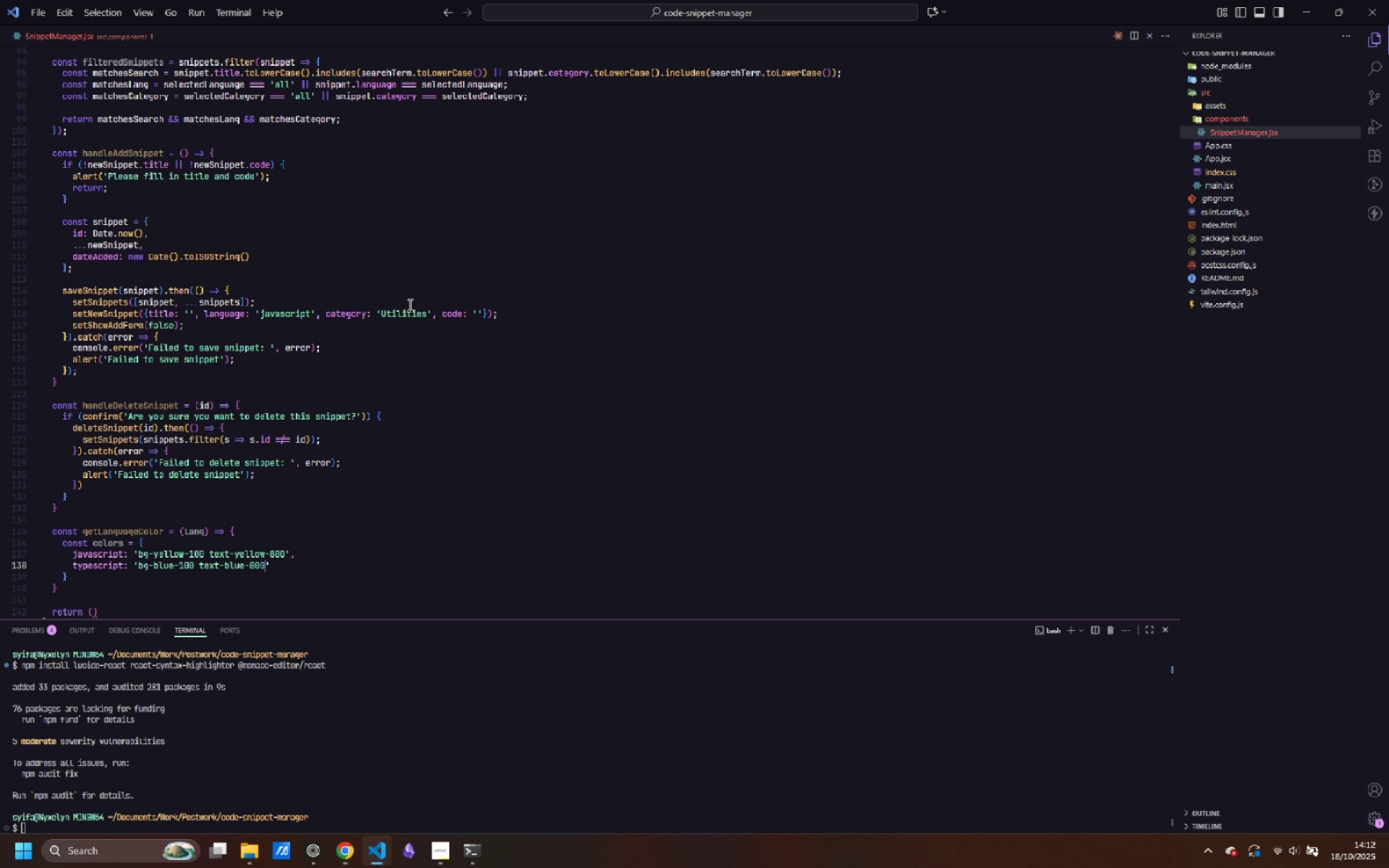 
key(ArrowRight)
 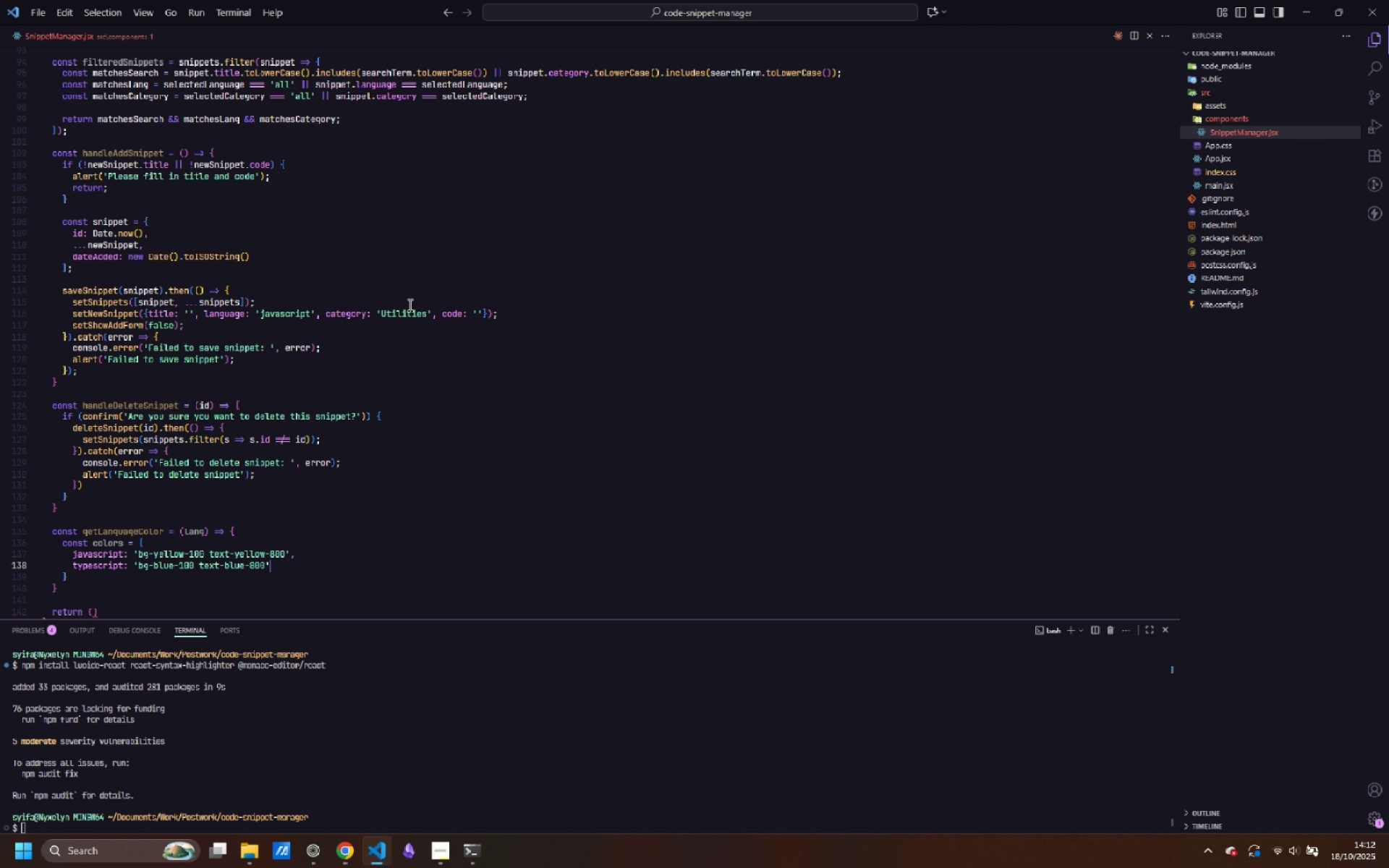 
key(Comma)
 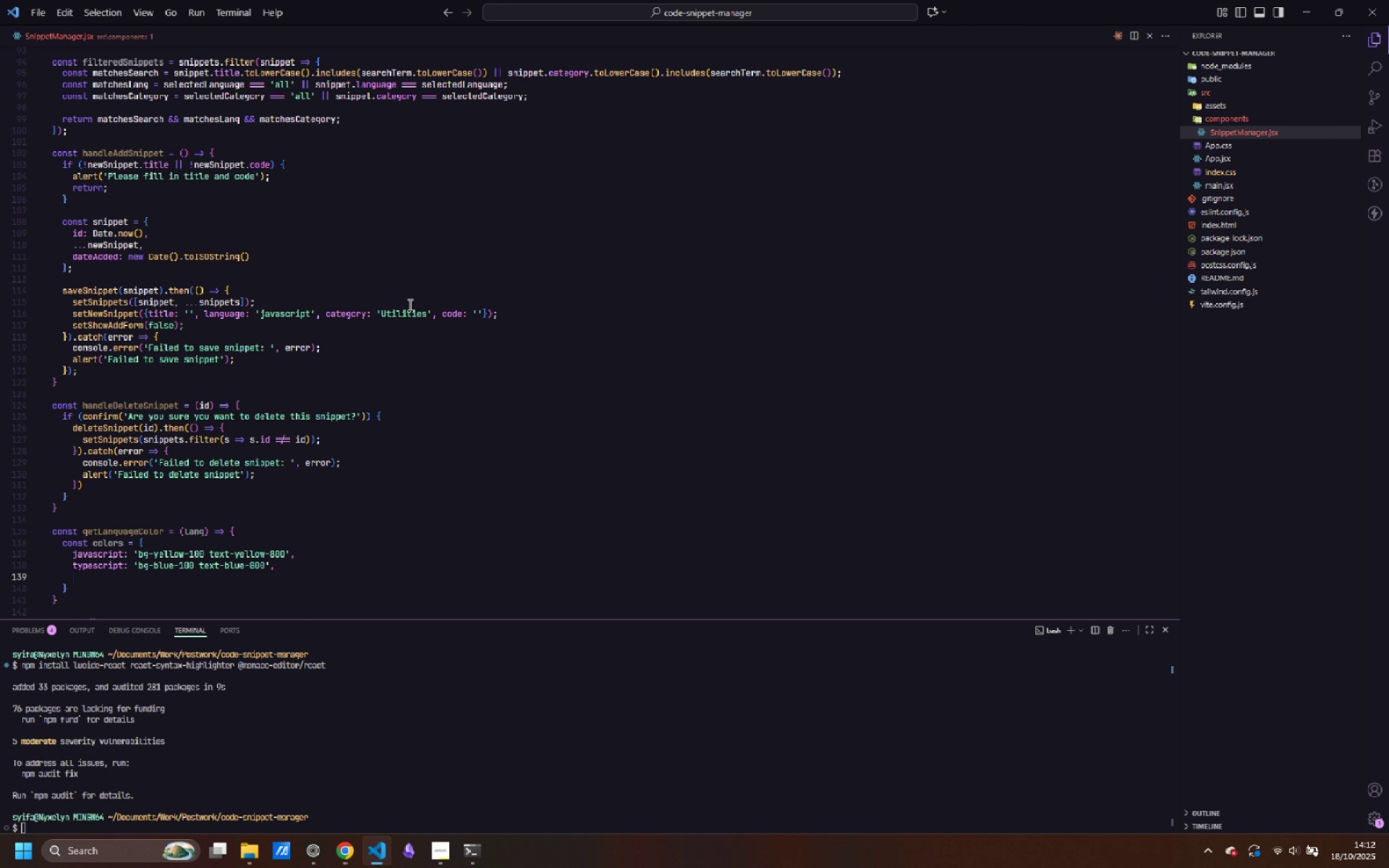 
key(Enter)
 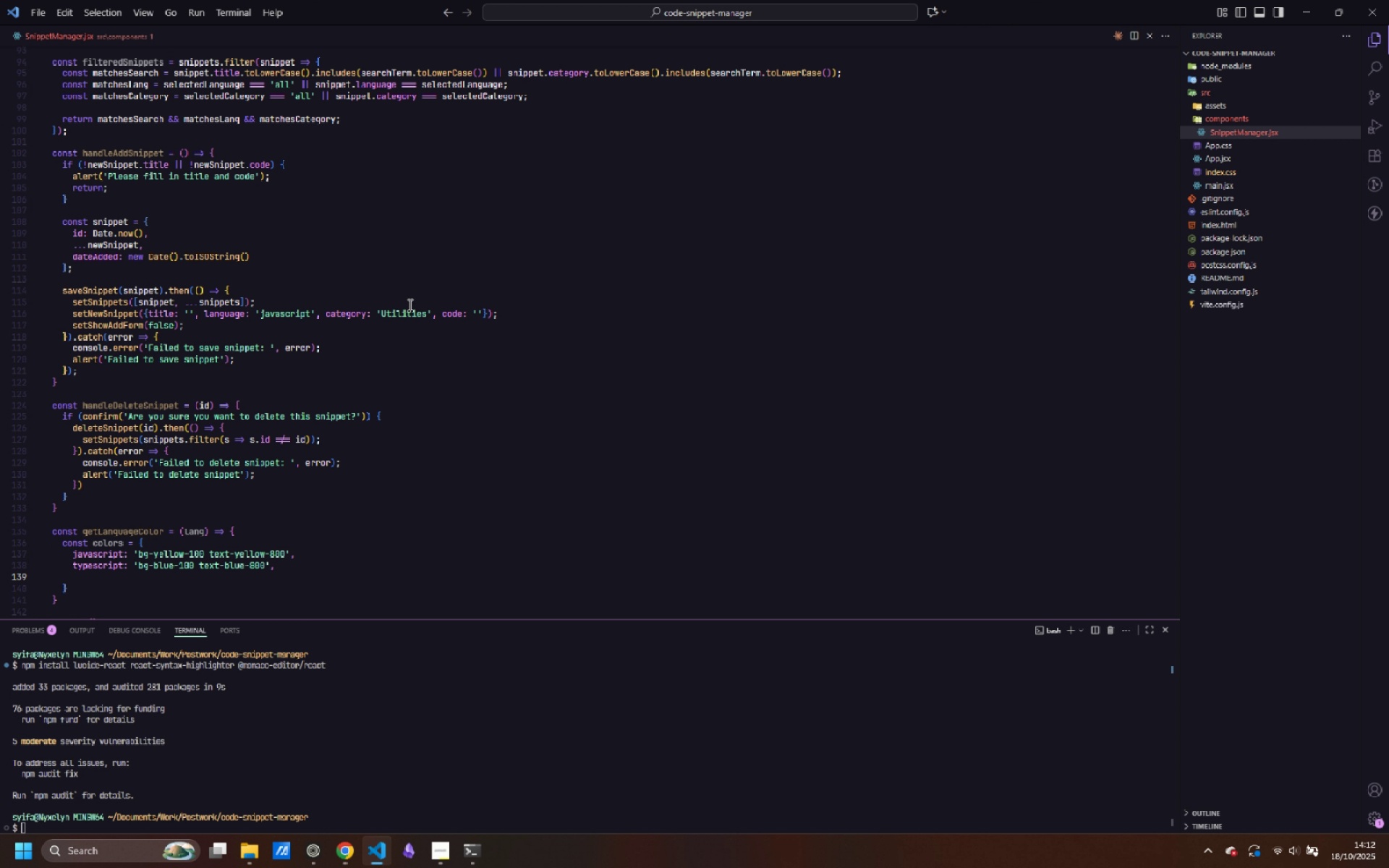 
type(python: bg)
key(Backspace)
key(Backspace)
type('bg-blue)
 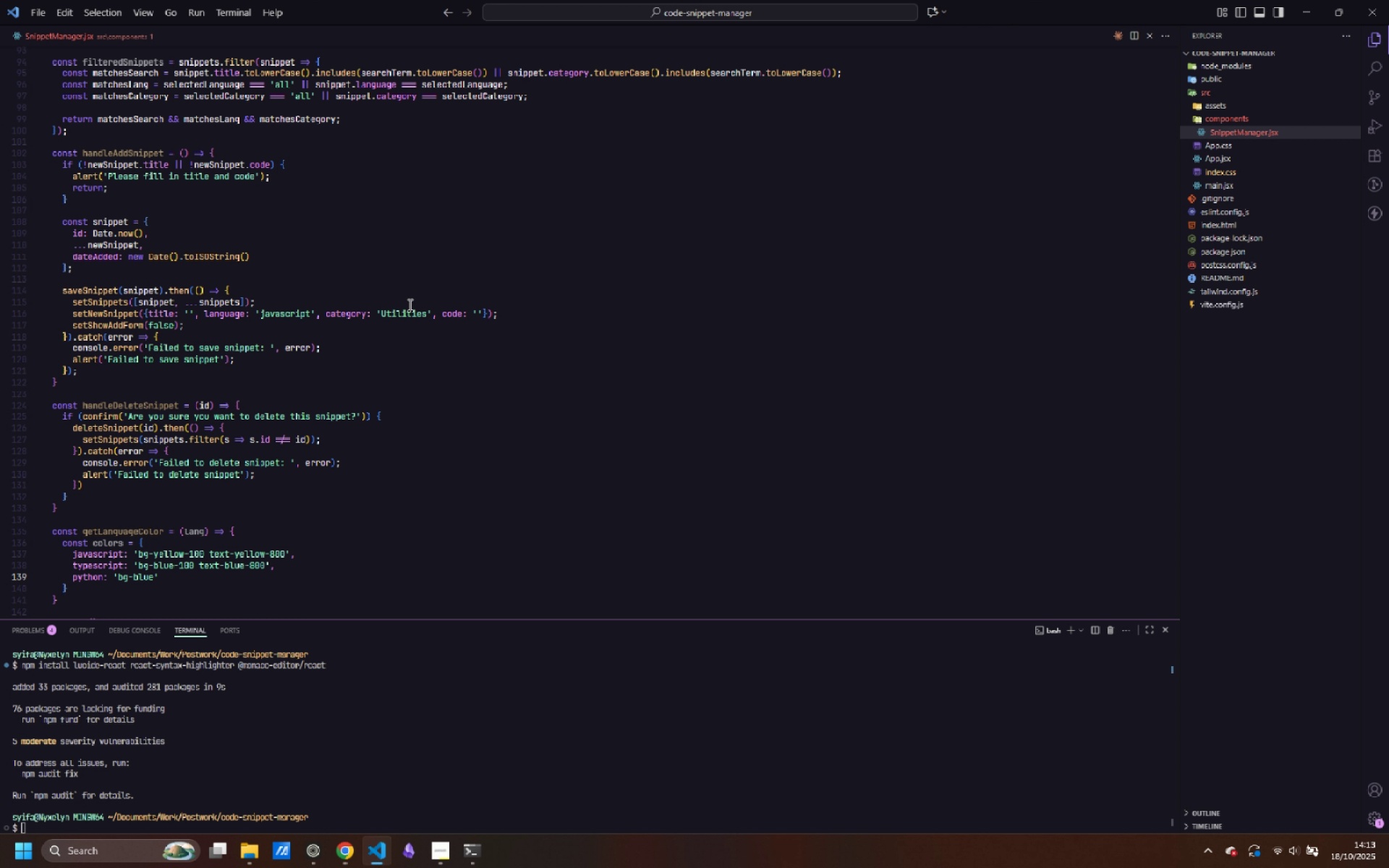 
wait(6.03)
 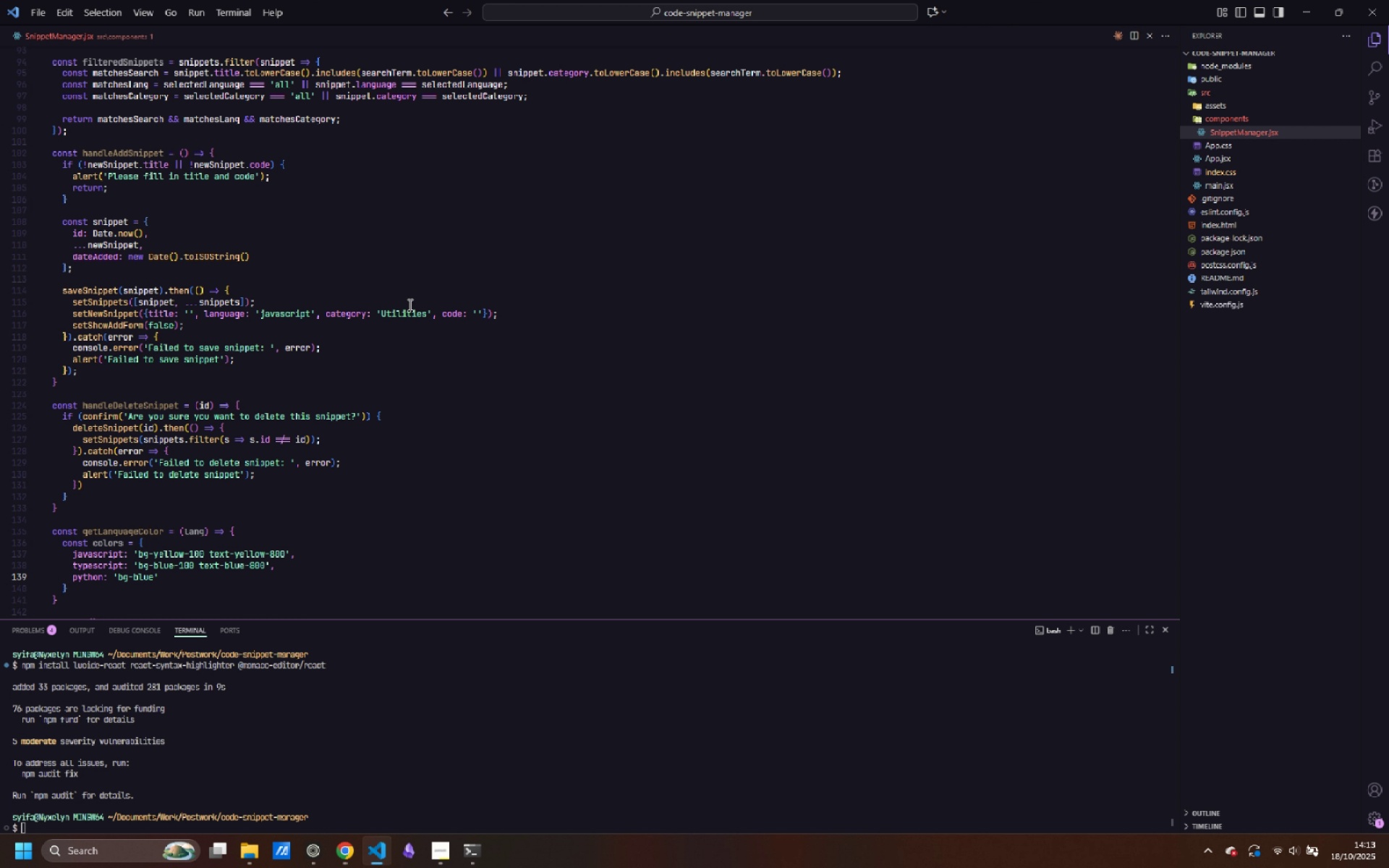 
type(-100 text-blue-800)
 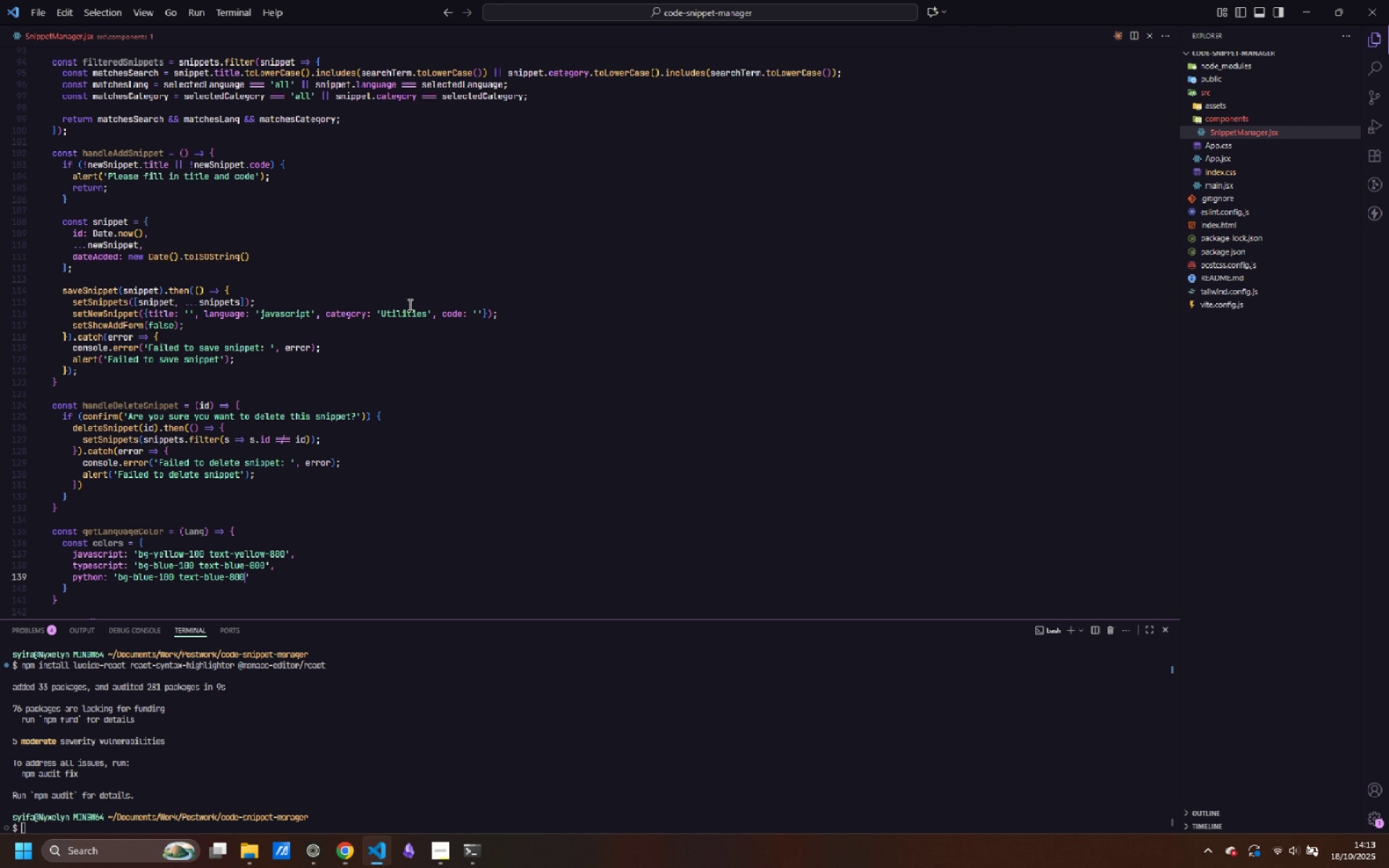 
key(ArrowRight)
 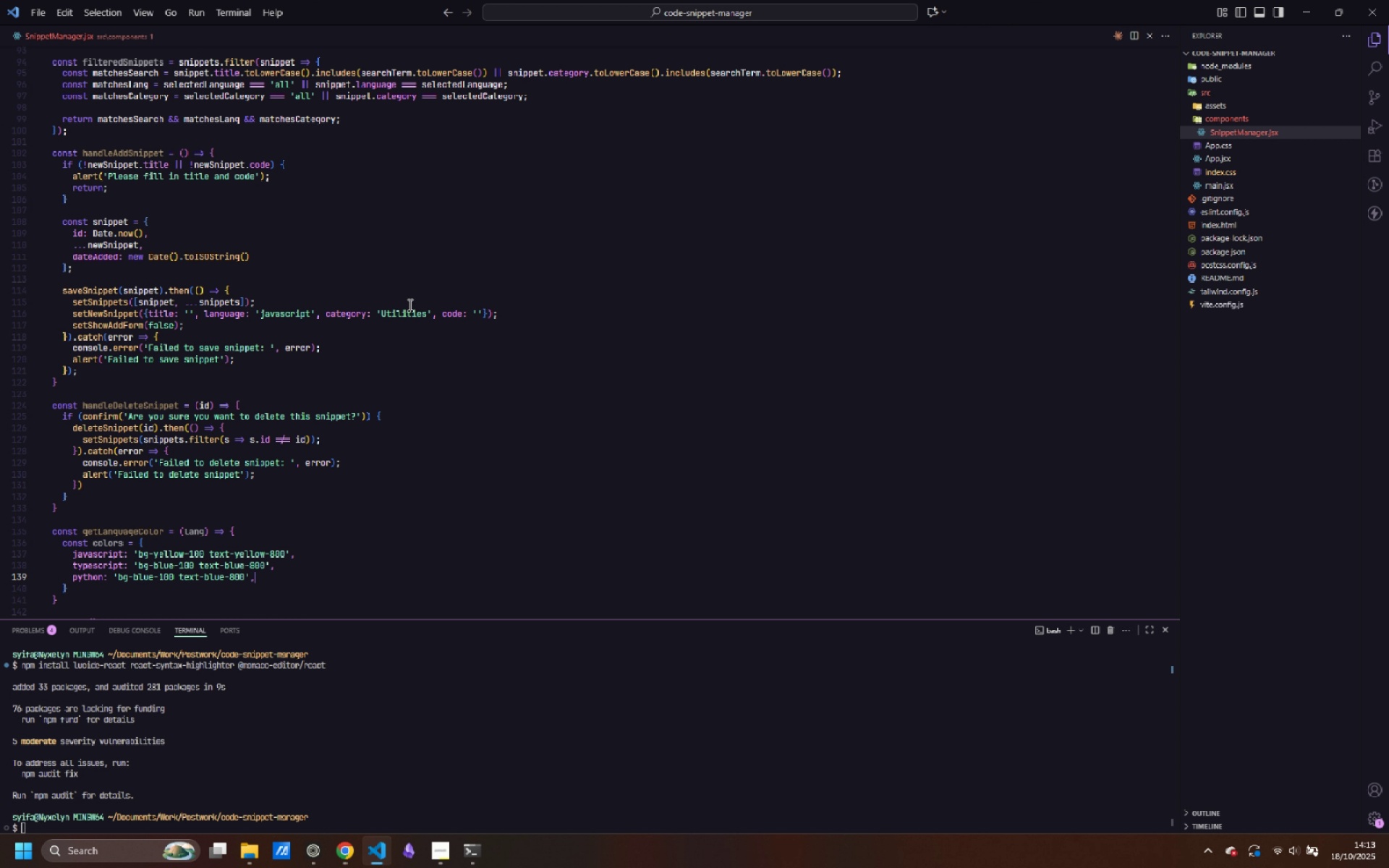 
key(Comma)
 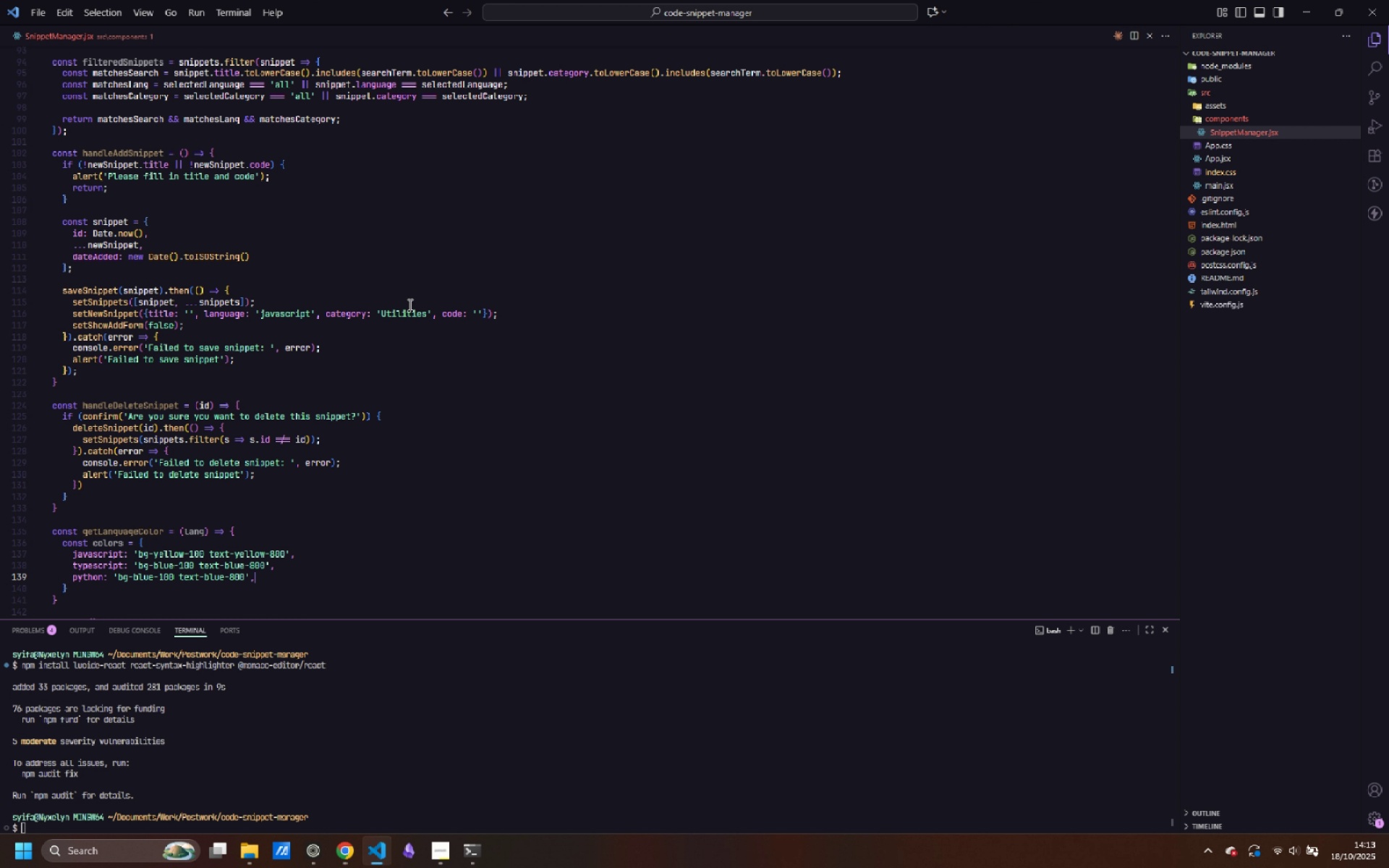 
key(Enter)
 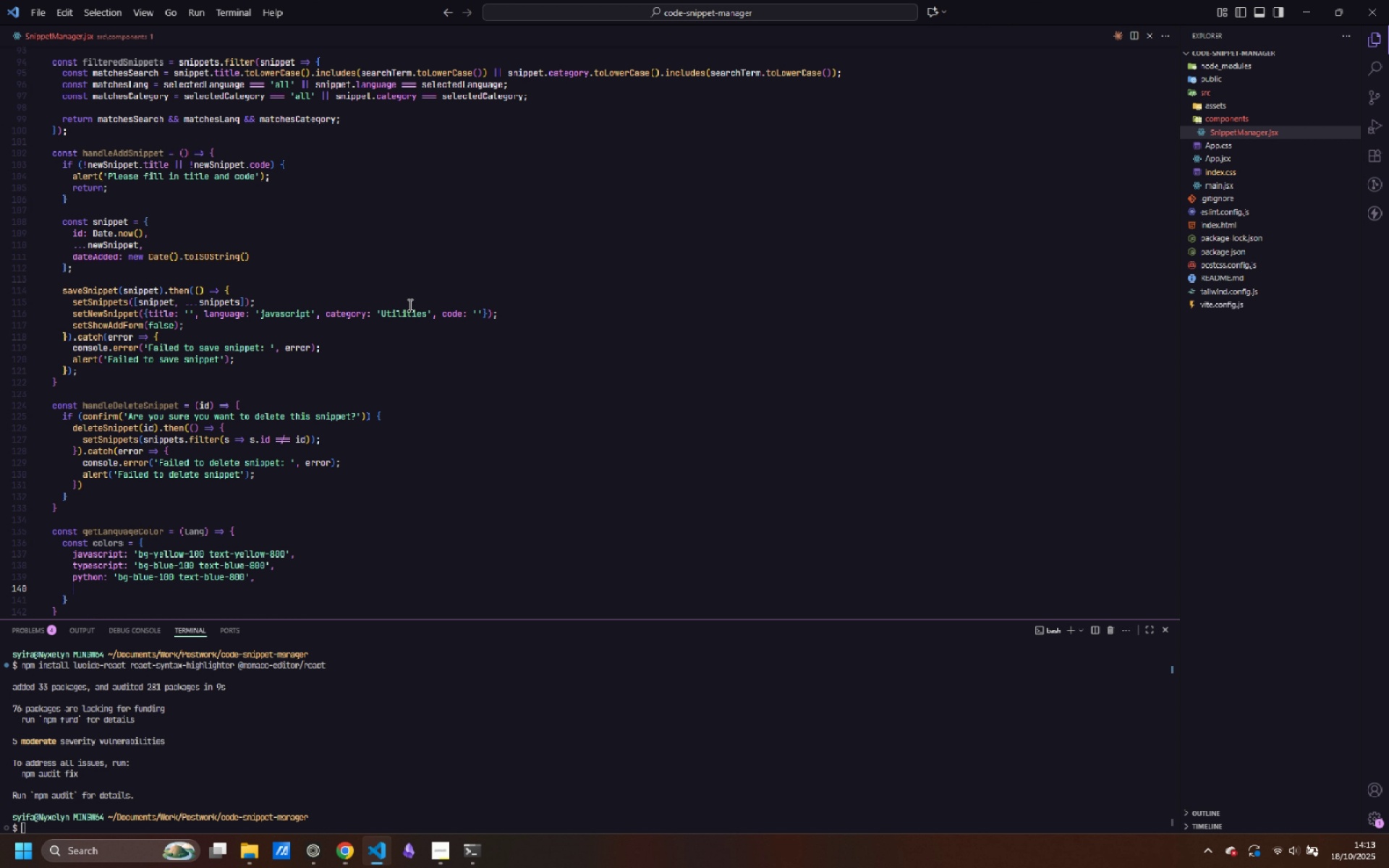 
type(java: )
 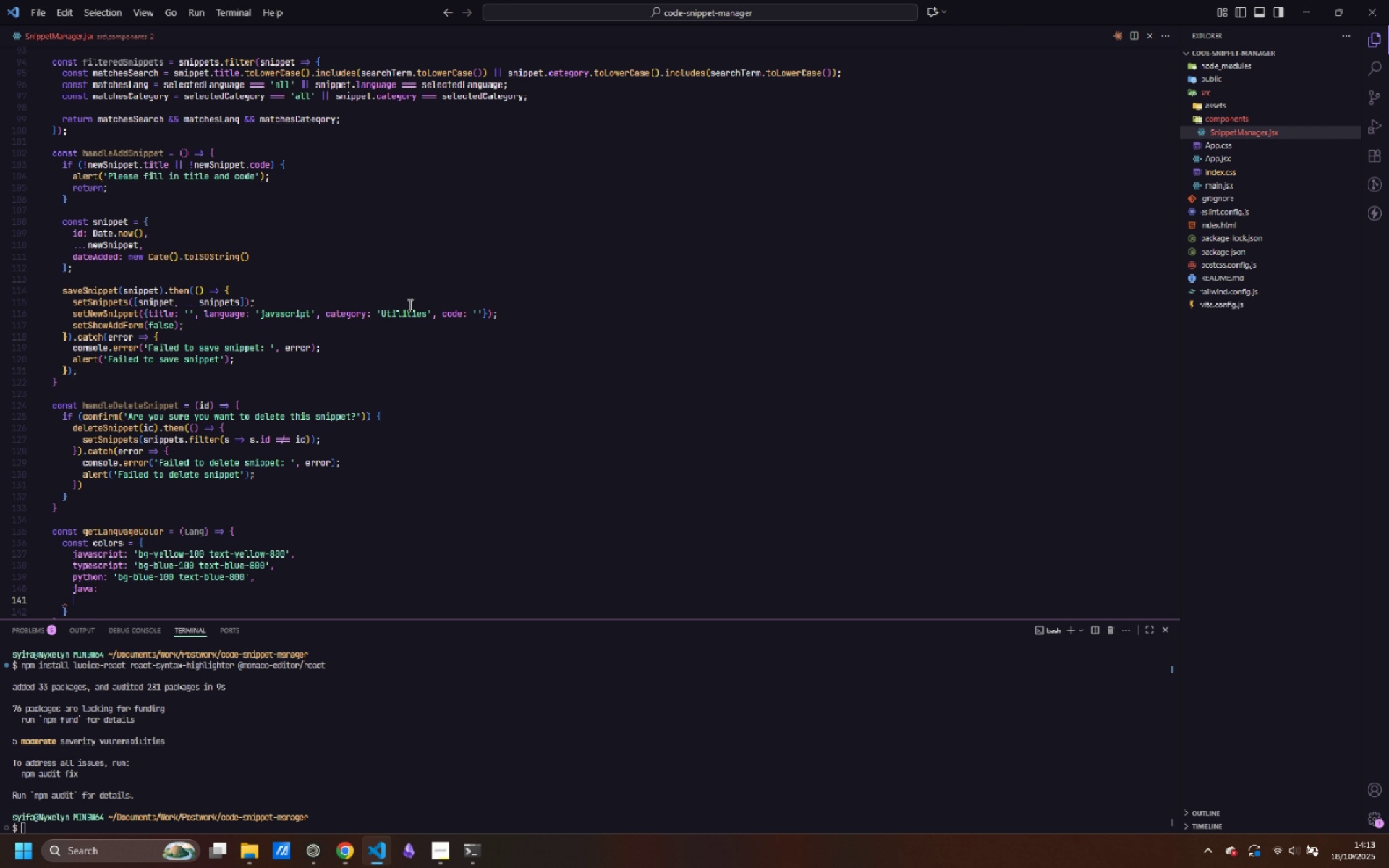 
 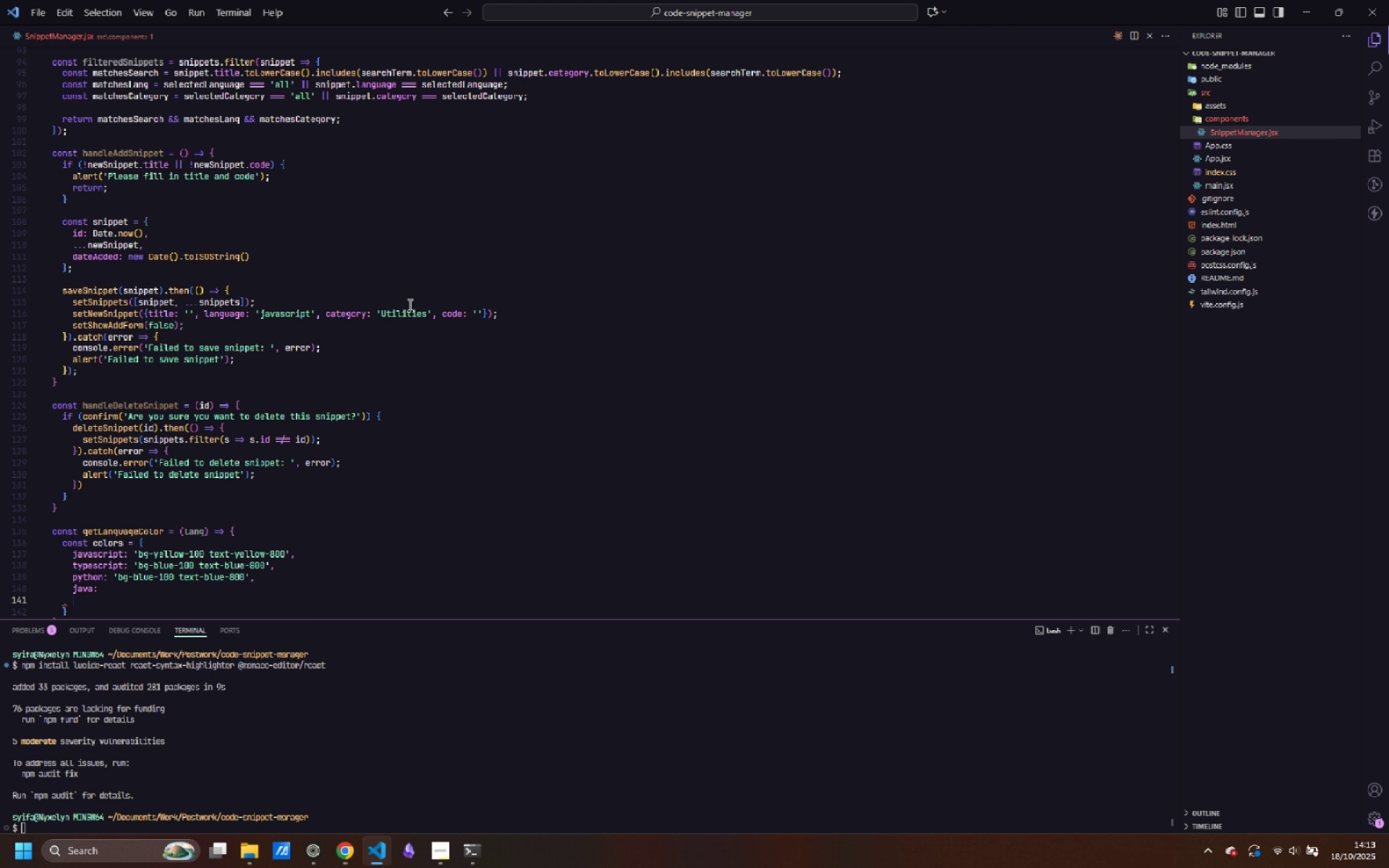 
key(Enter)
 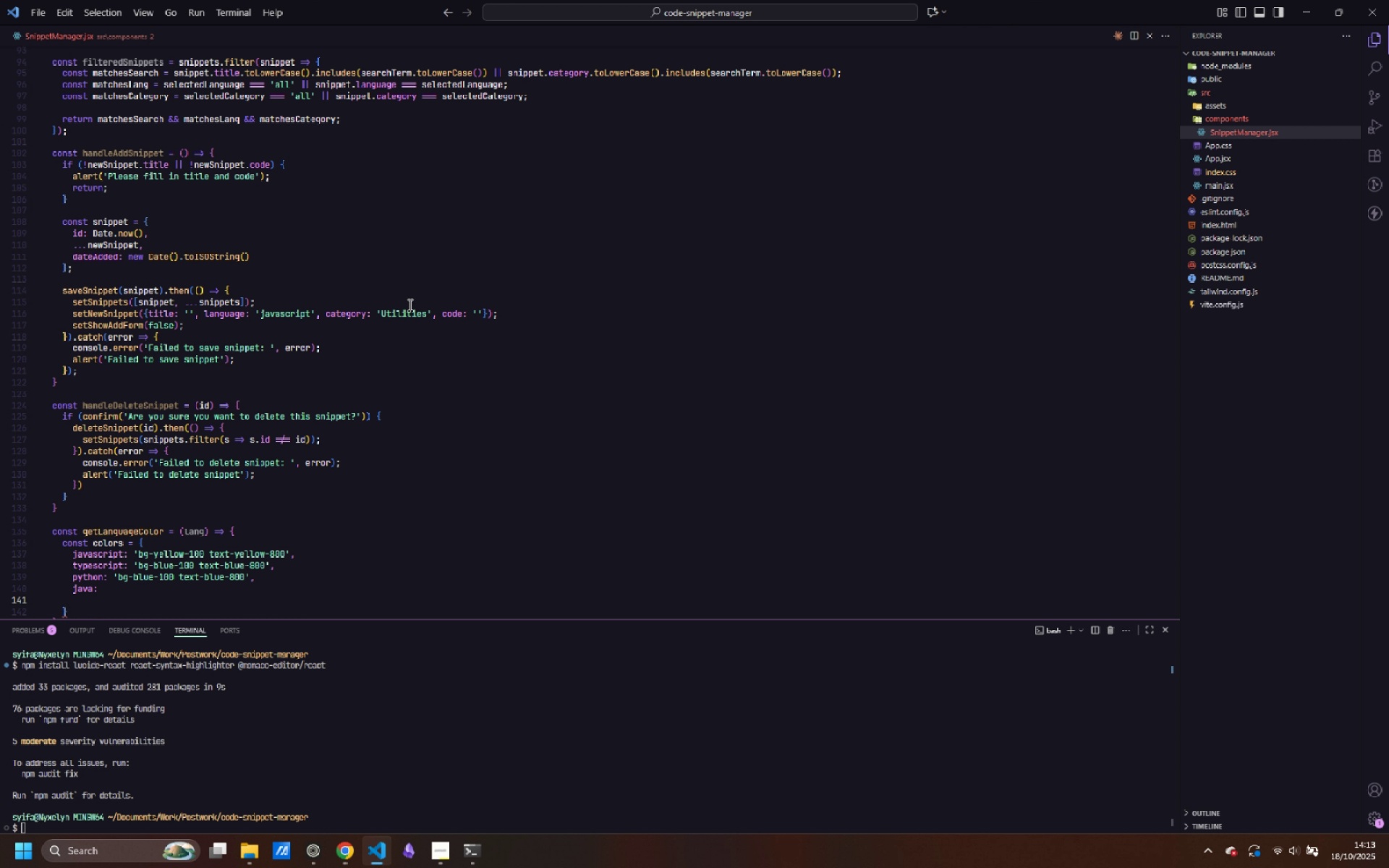 
key(Control+Backspace)
 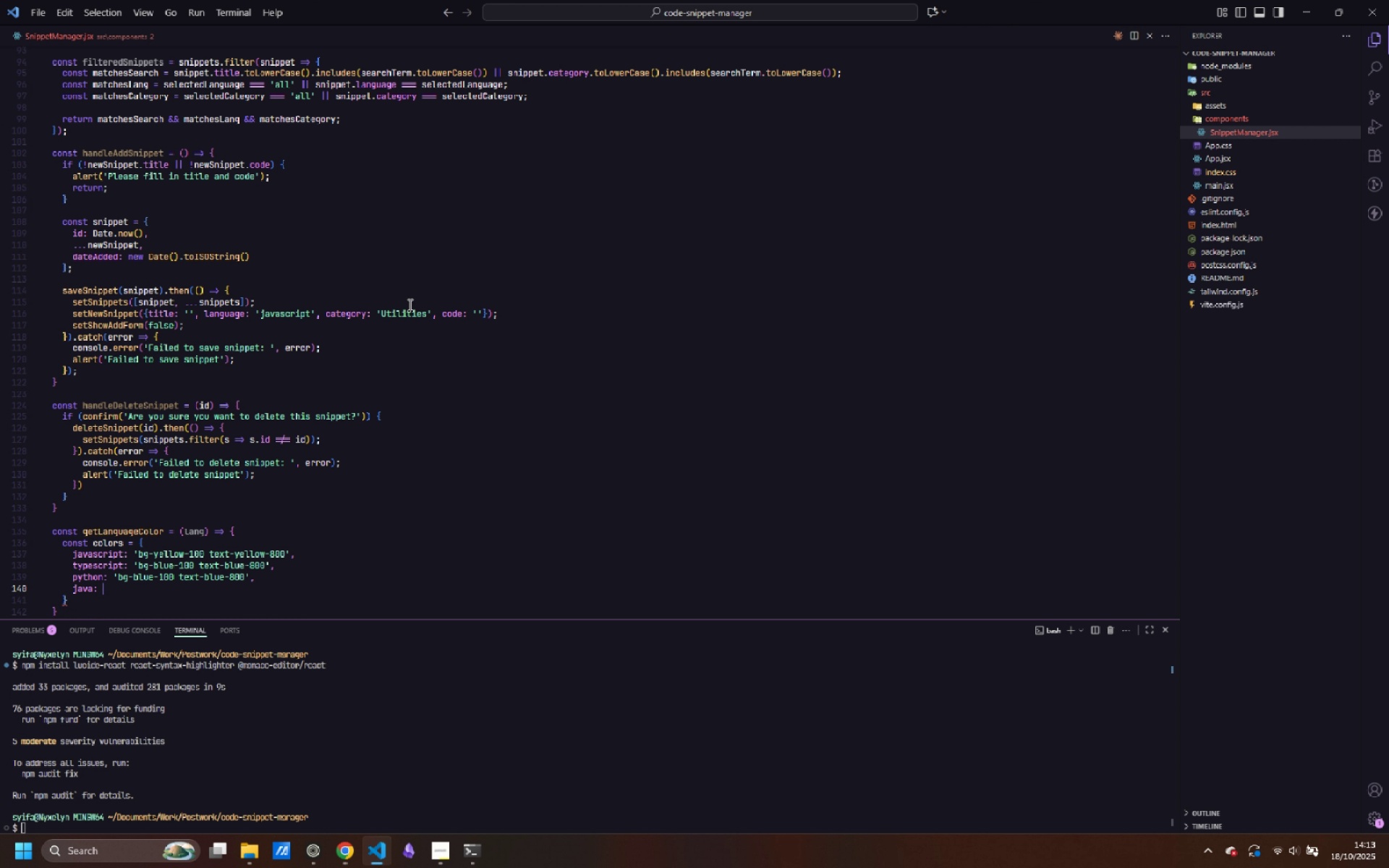 
key(Backspace)
type('bg-red-100 e)
key(Backspace)
type(text-red-10)
key(Backspace)
key(Backspace)
type(800)
 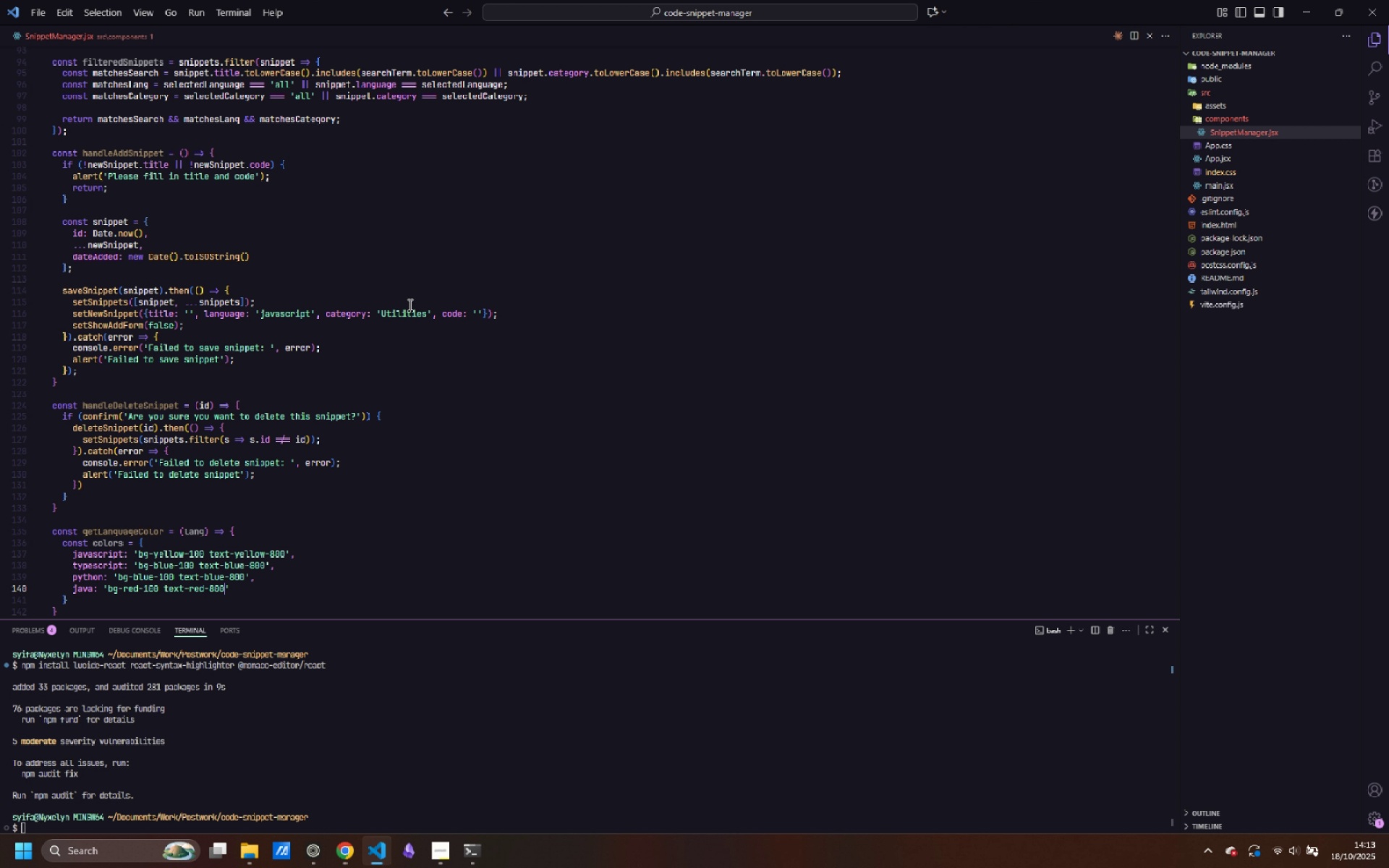 
key(ArrowRight)
 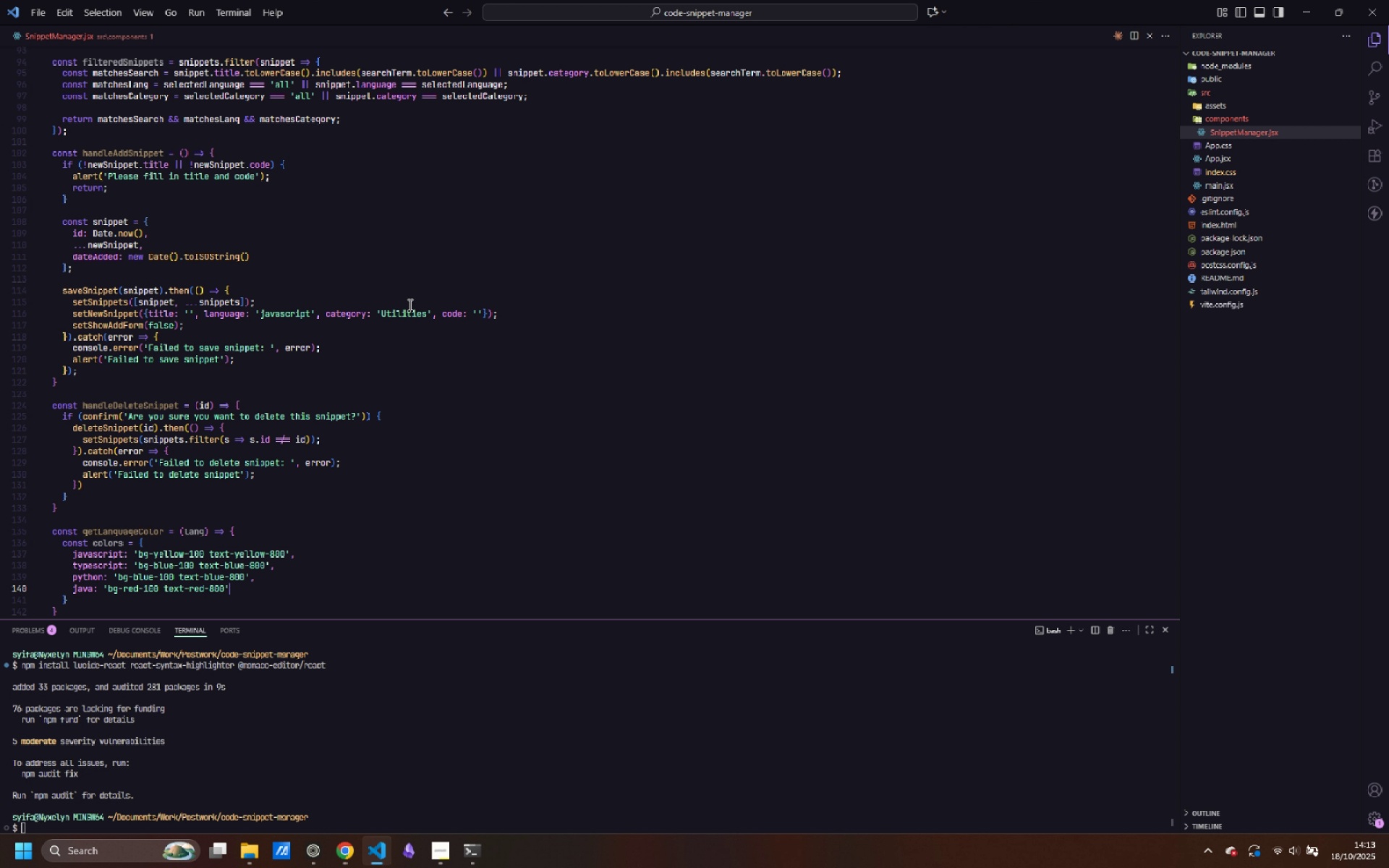 
key(Comma)
 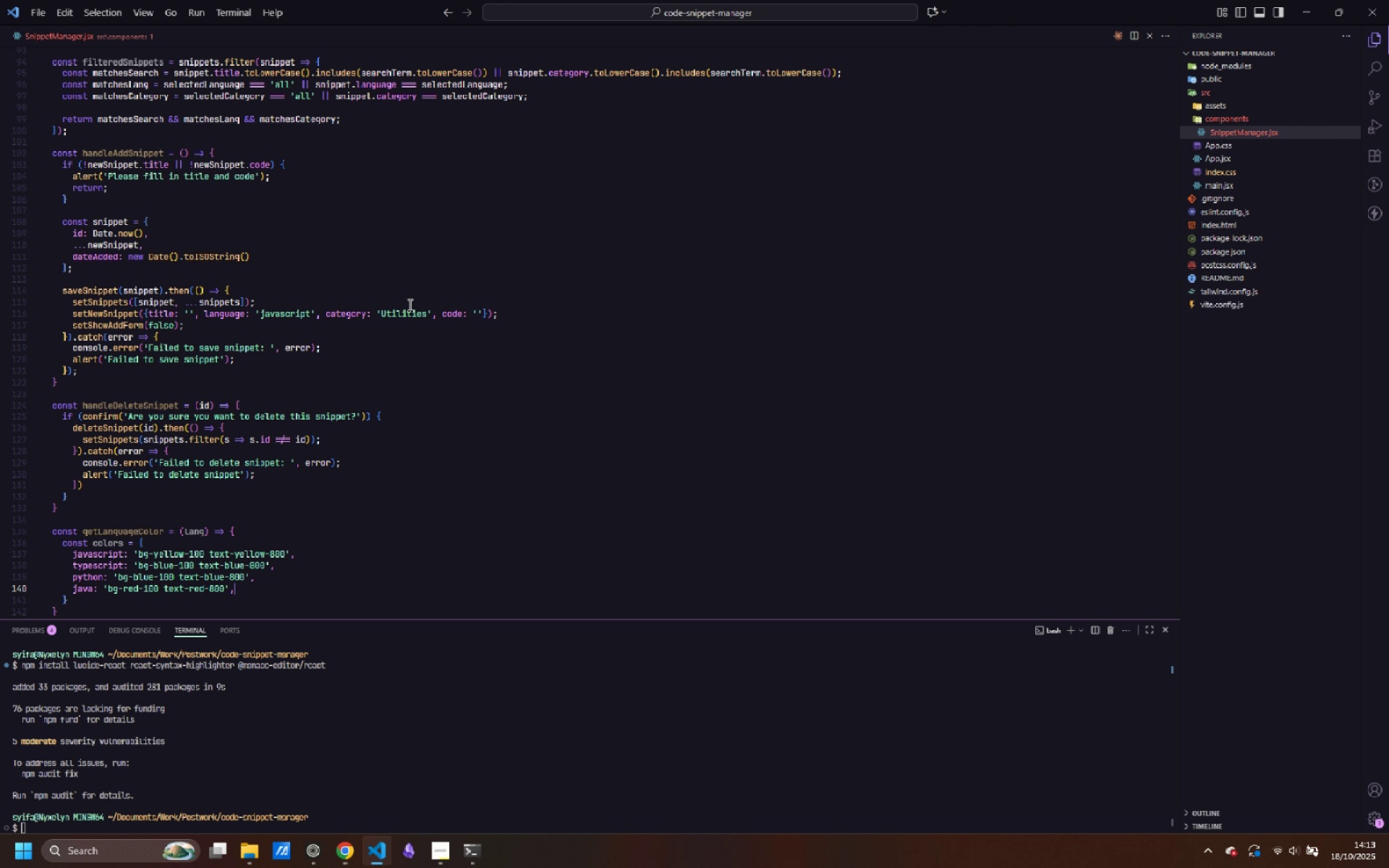 
key(Enter)
 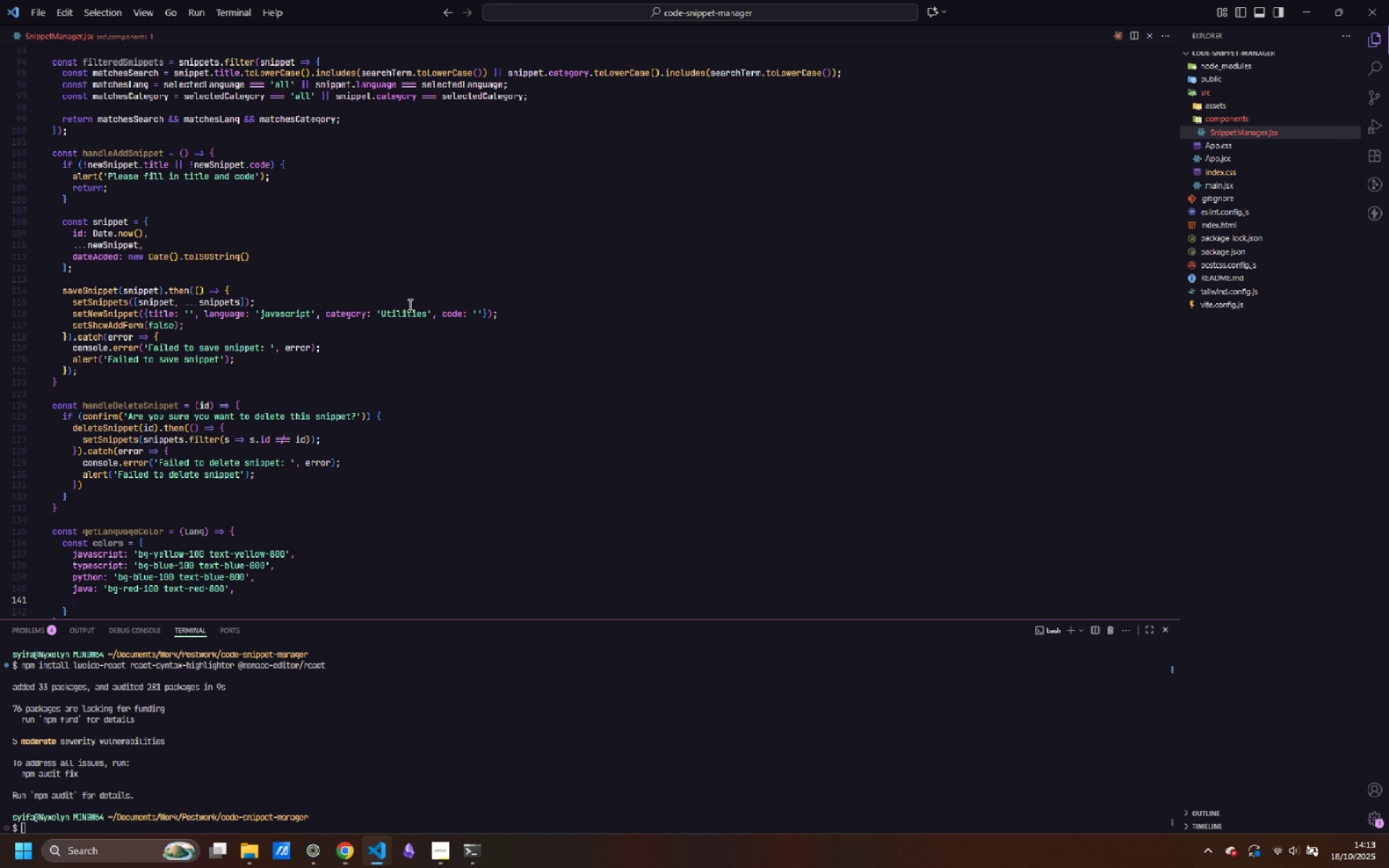 
type(ruby: )
 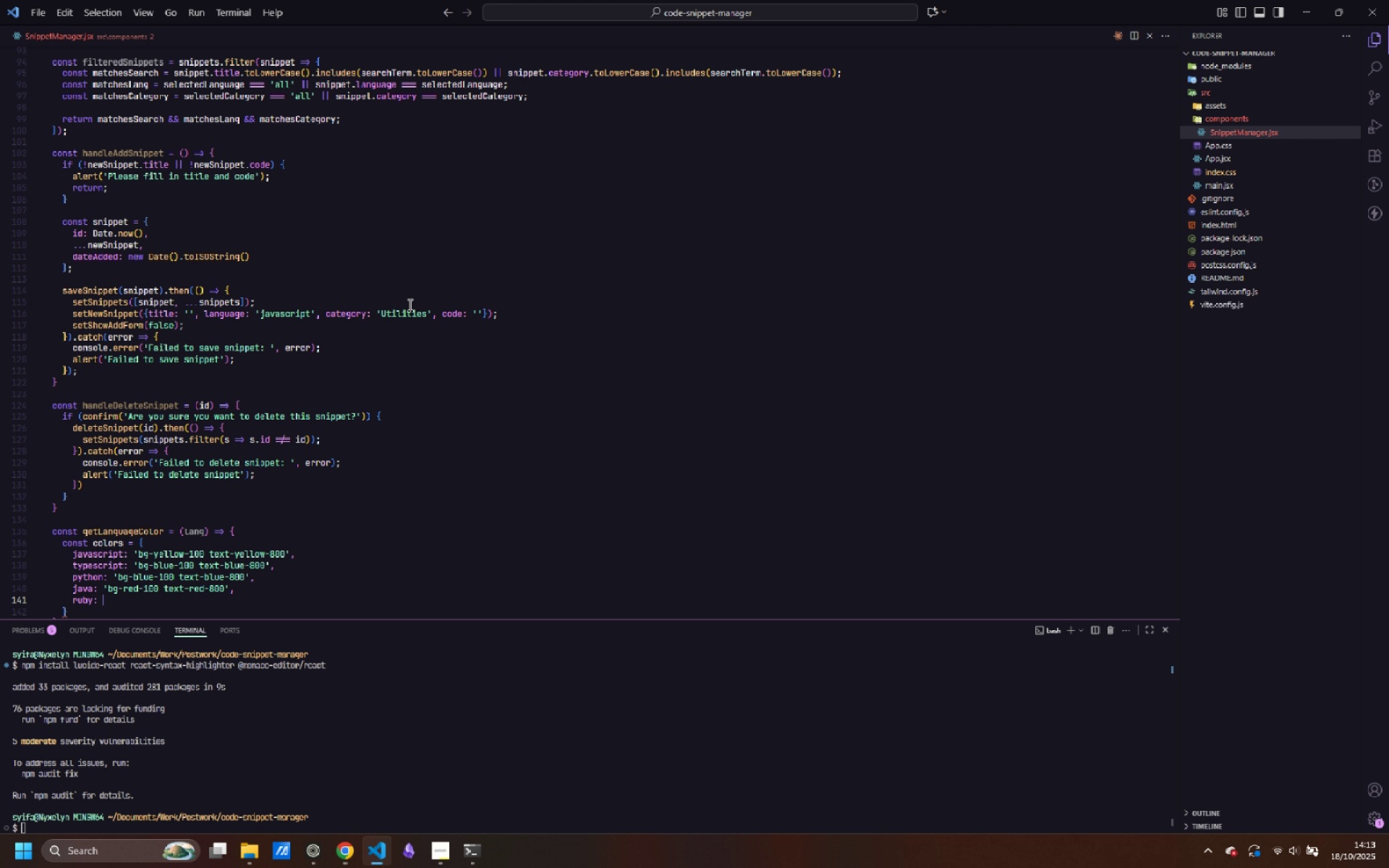 
type('bg-red-100 text-red-800)
 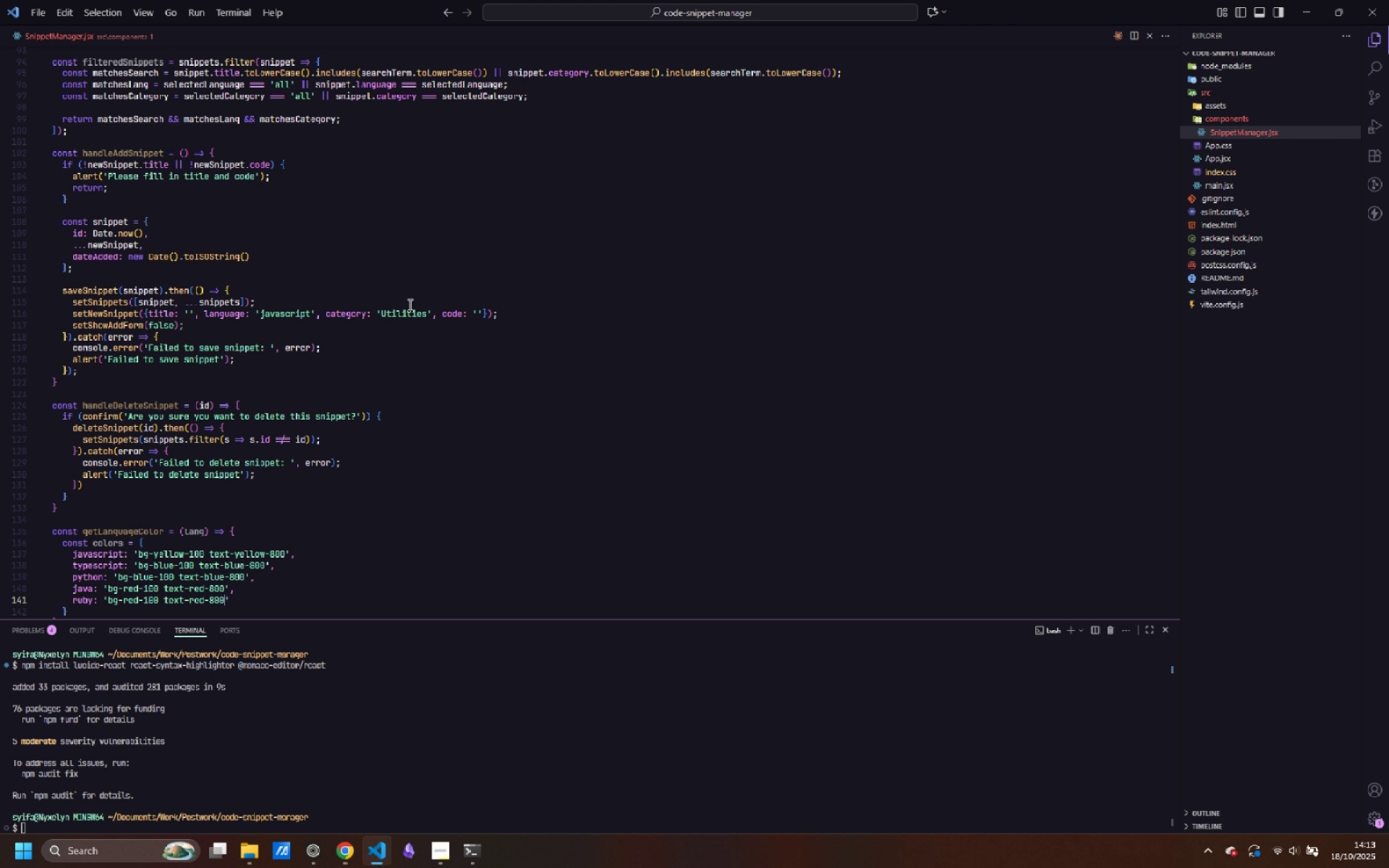 
key(ArrowRight)
 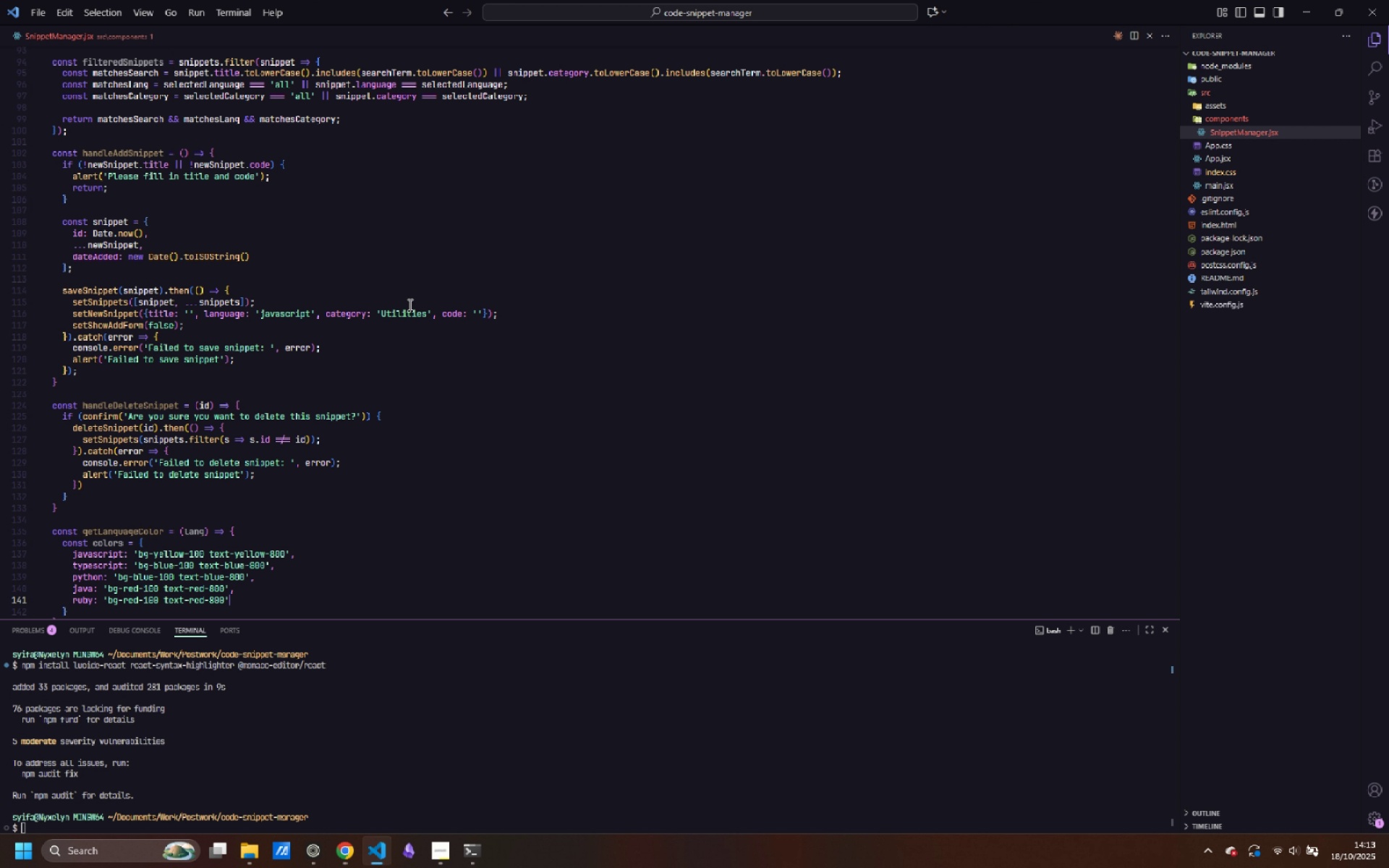 
key(Comma)
 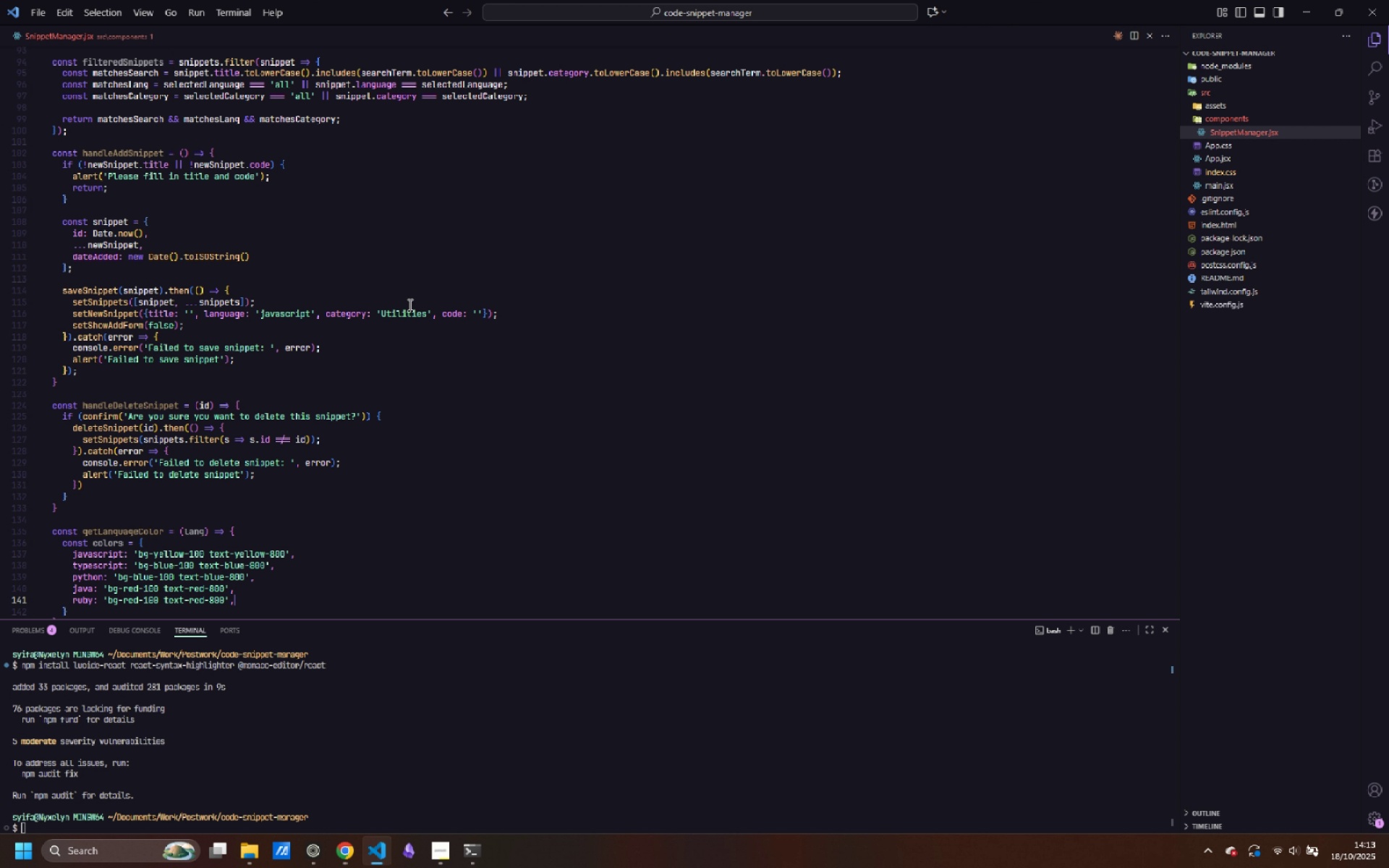 
key(Enter)
 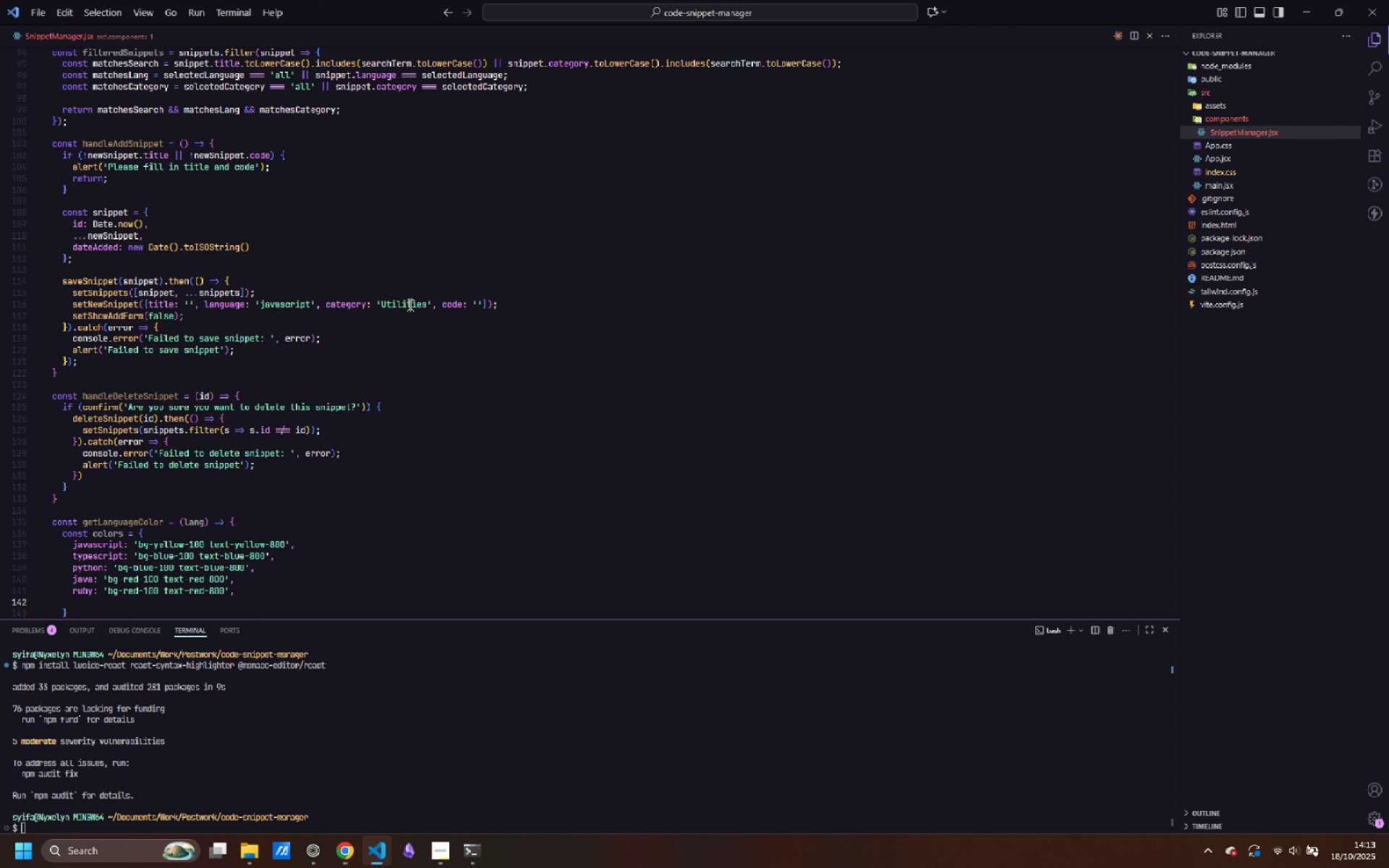 
type(go: 'bg-cyan-100 text-cyan-800)
 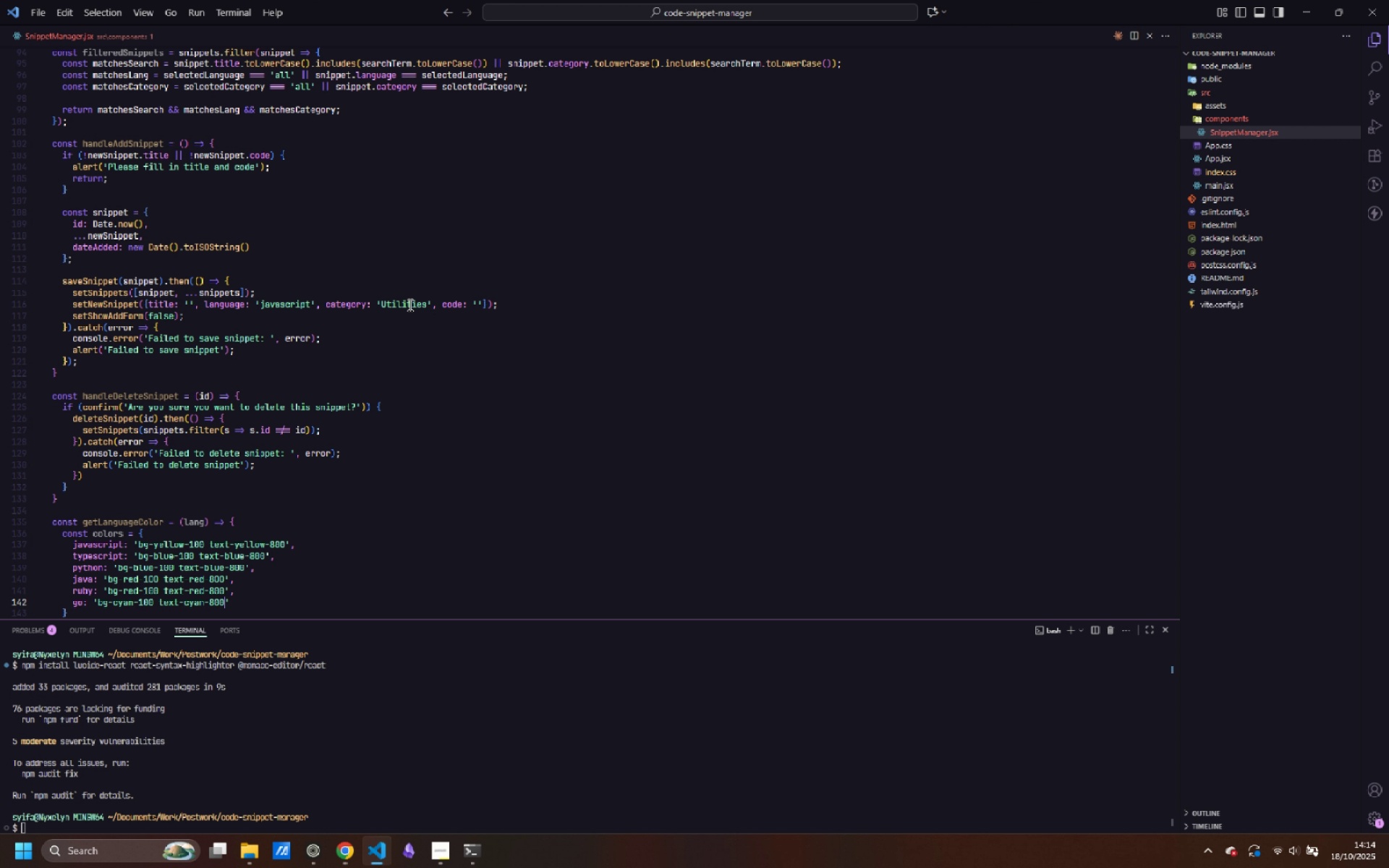 
key(ArrowRight)
 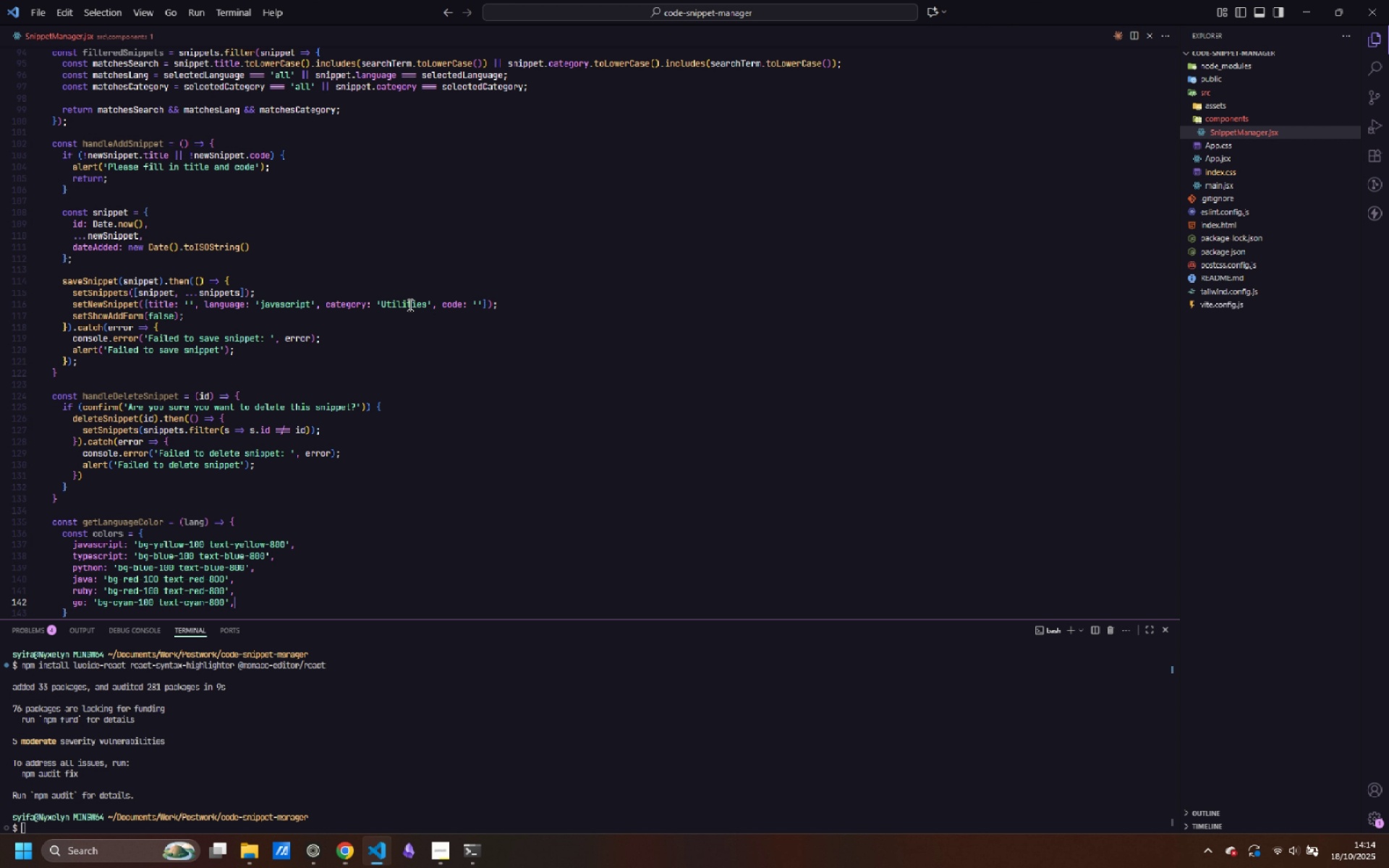 
key(Comma)
 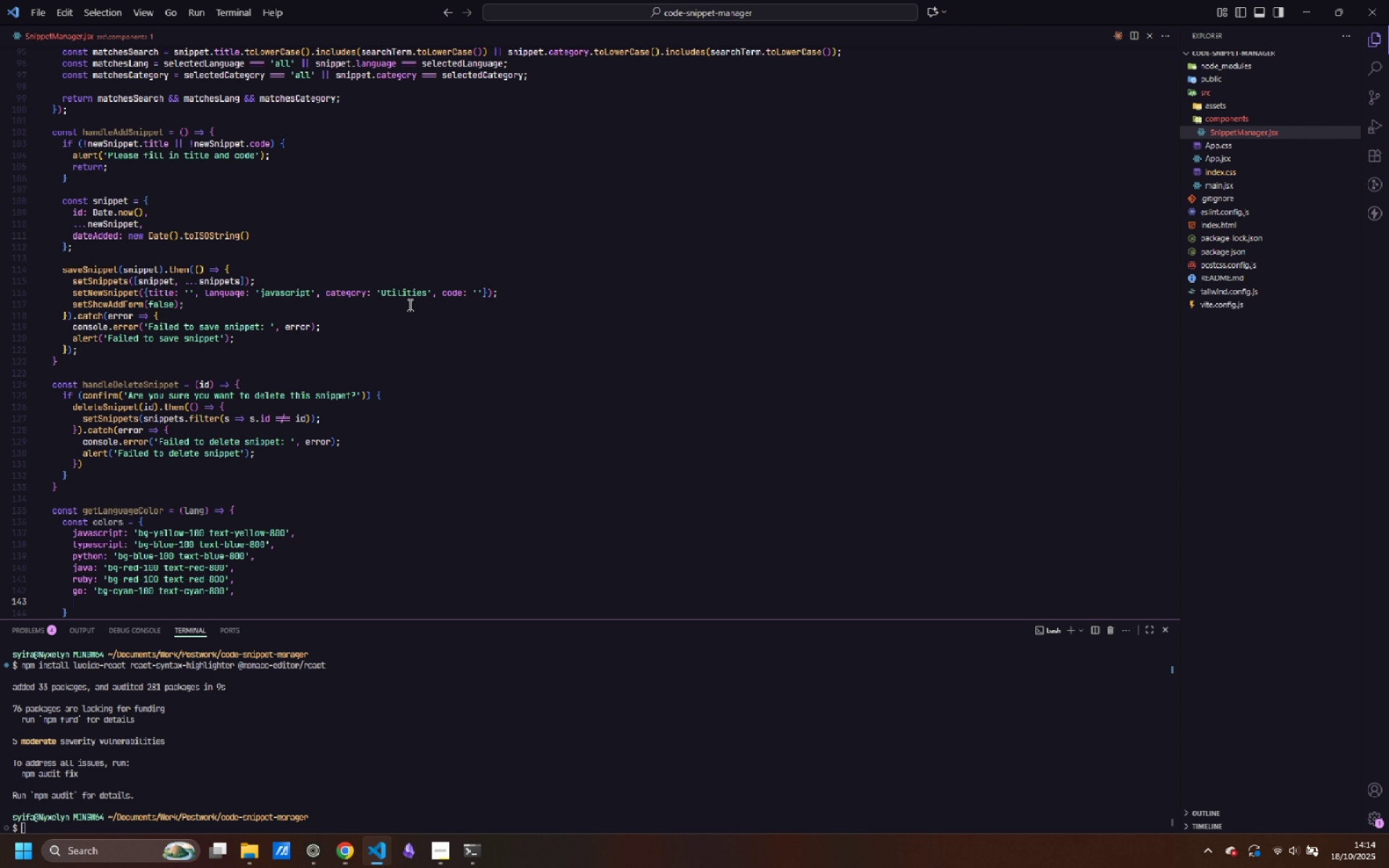 
key(Enter)
 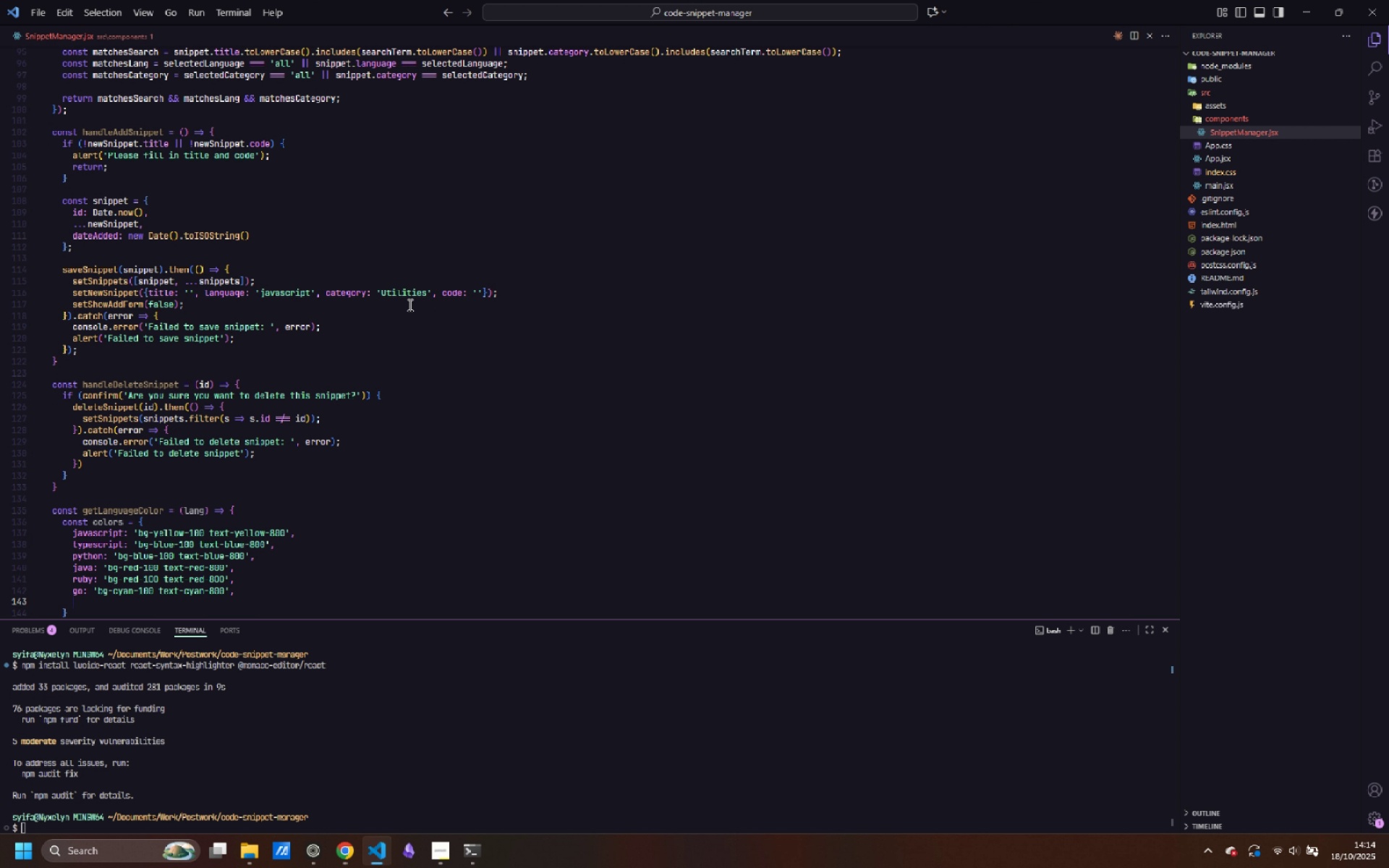 
type(rust: 'bg-orange-100 text-orange-800)
 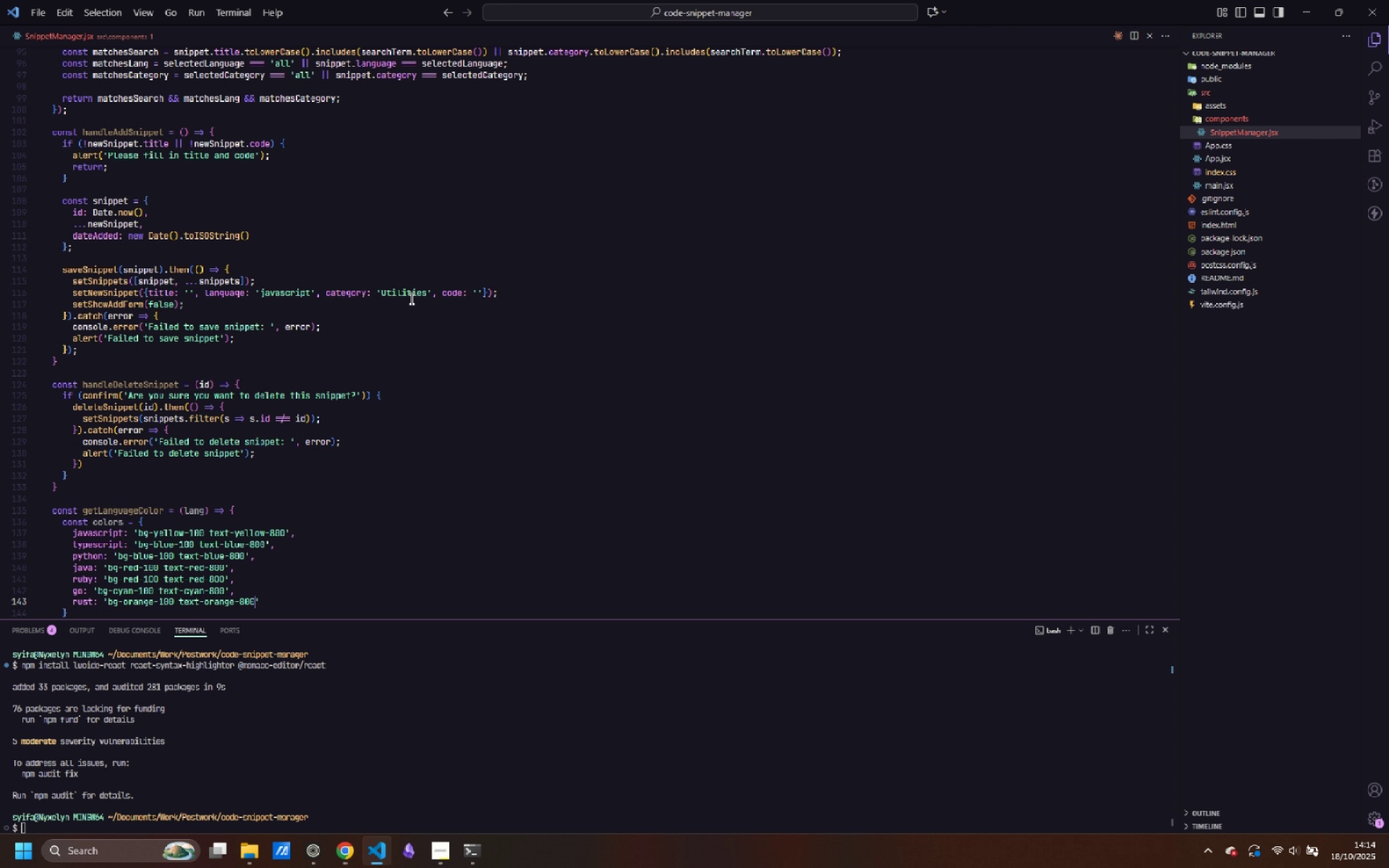 
key(ArrowDown)
 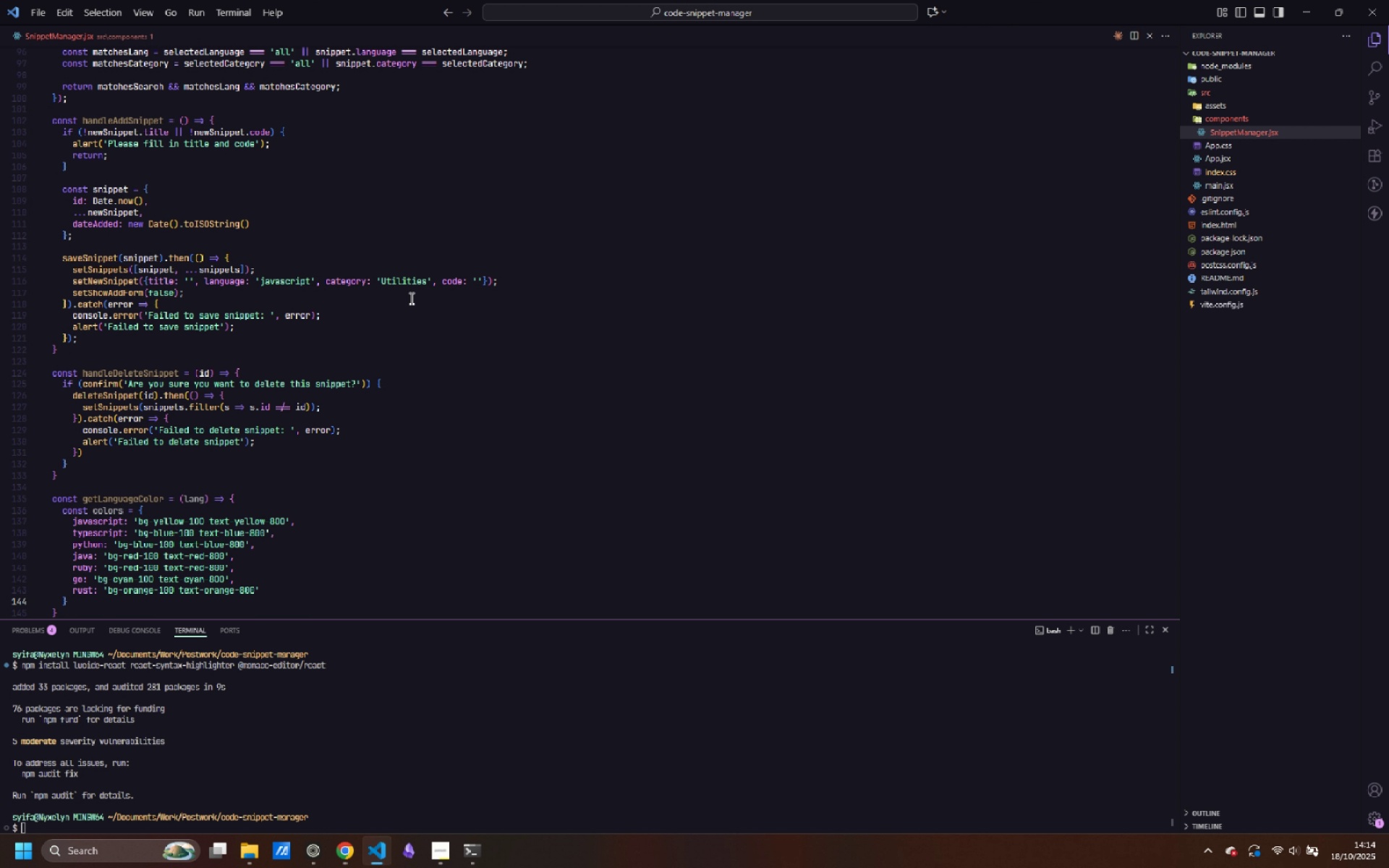 
key(Semicolon)
 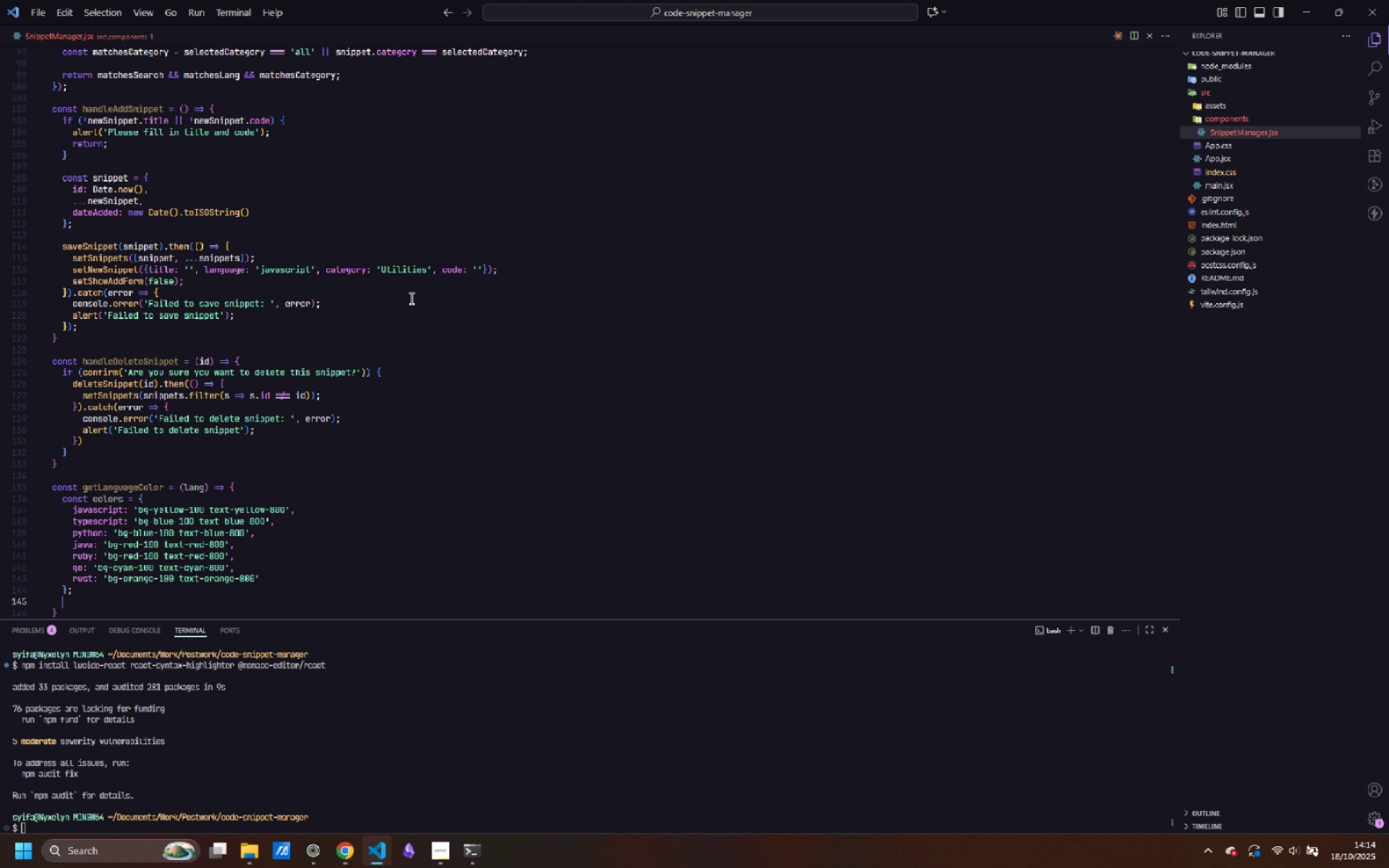 
key(Enter)
 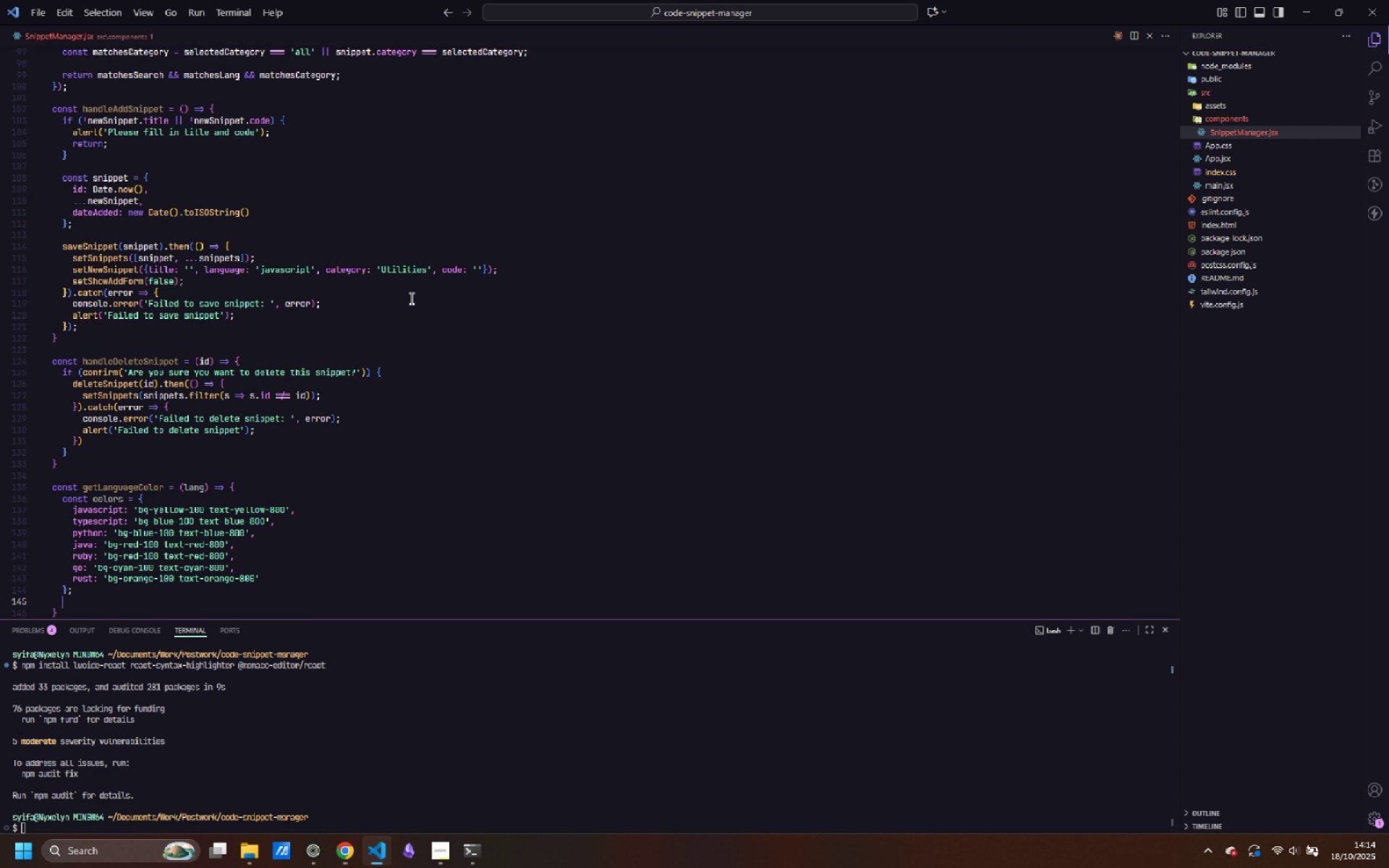 
key(Enter)
 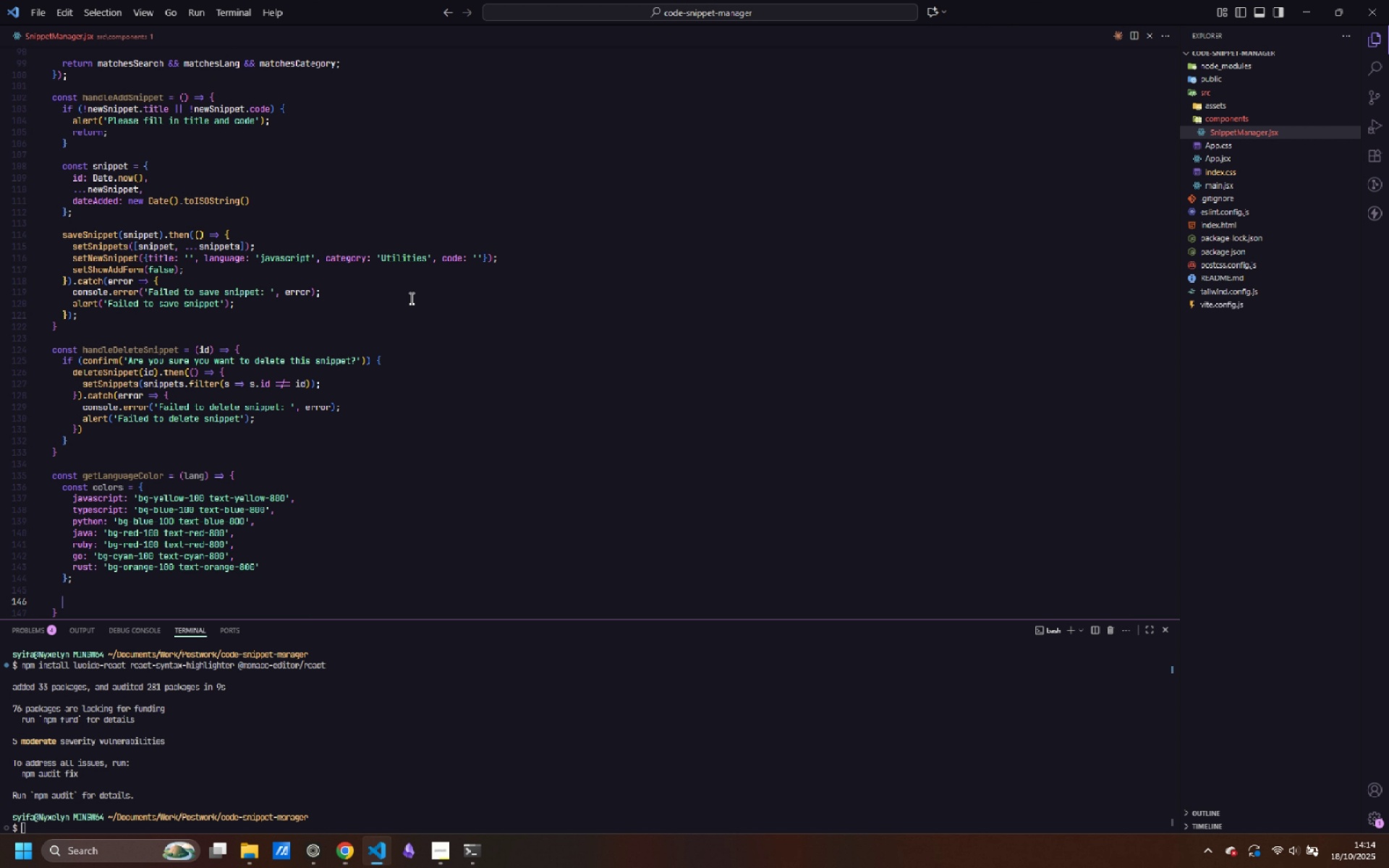 
type(return colors[lang)
 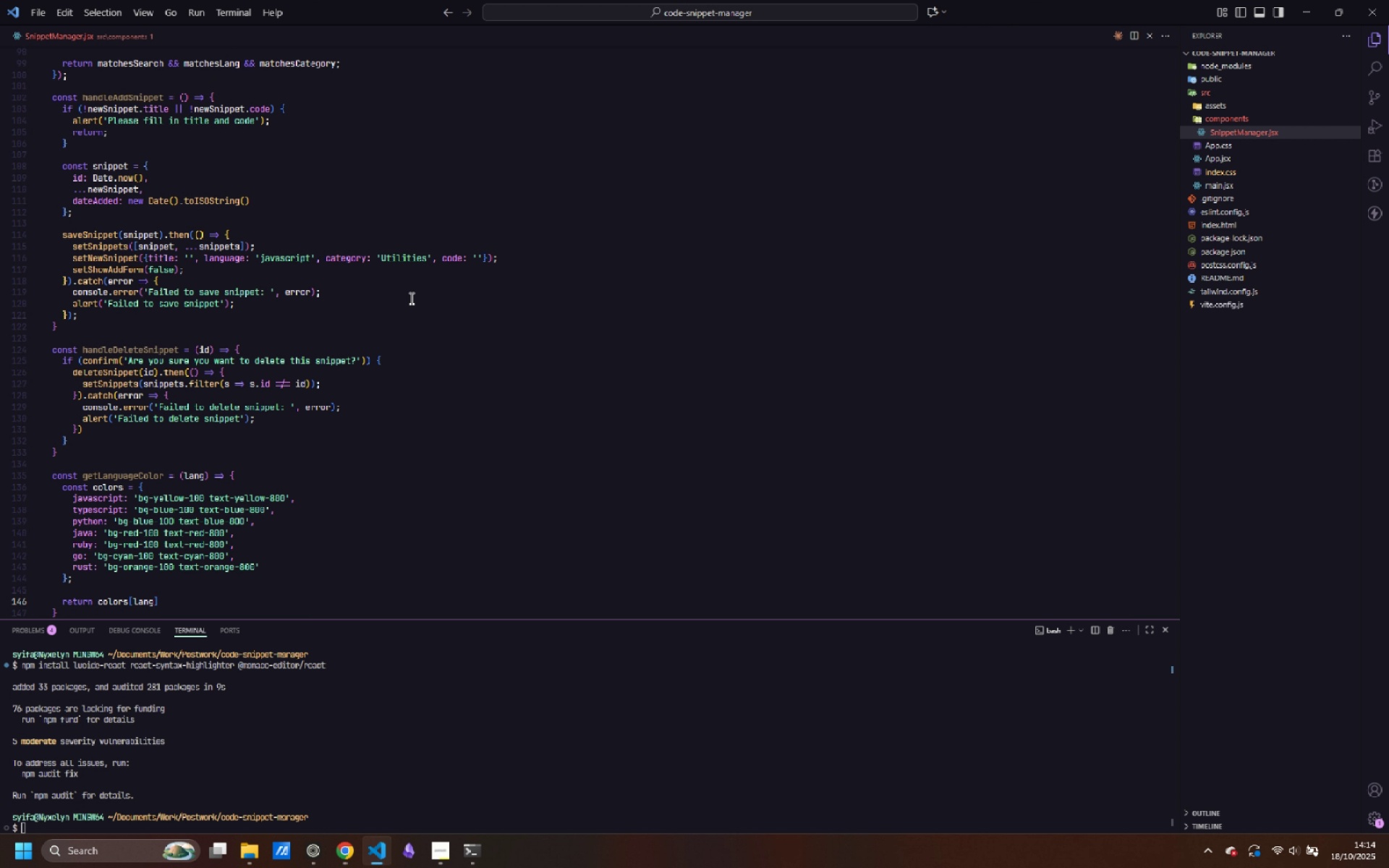 
key(ArrowRight)
 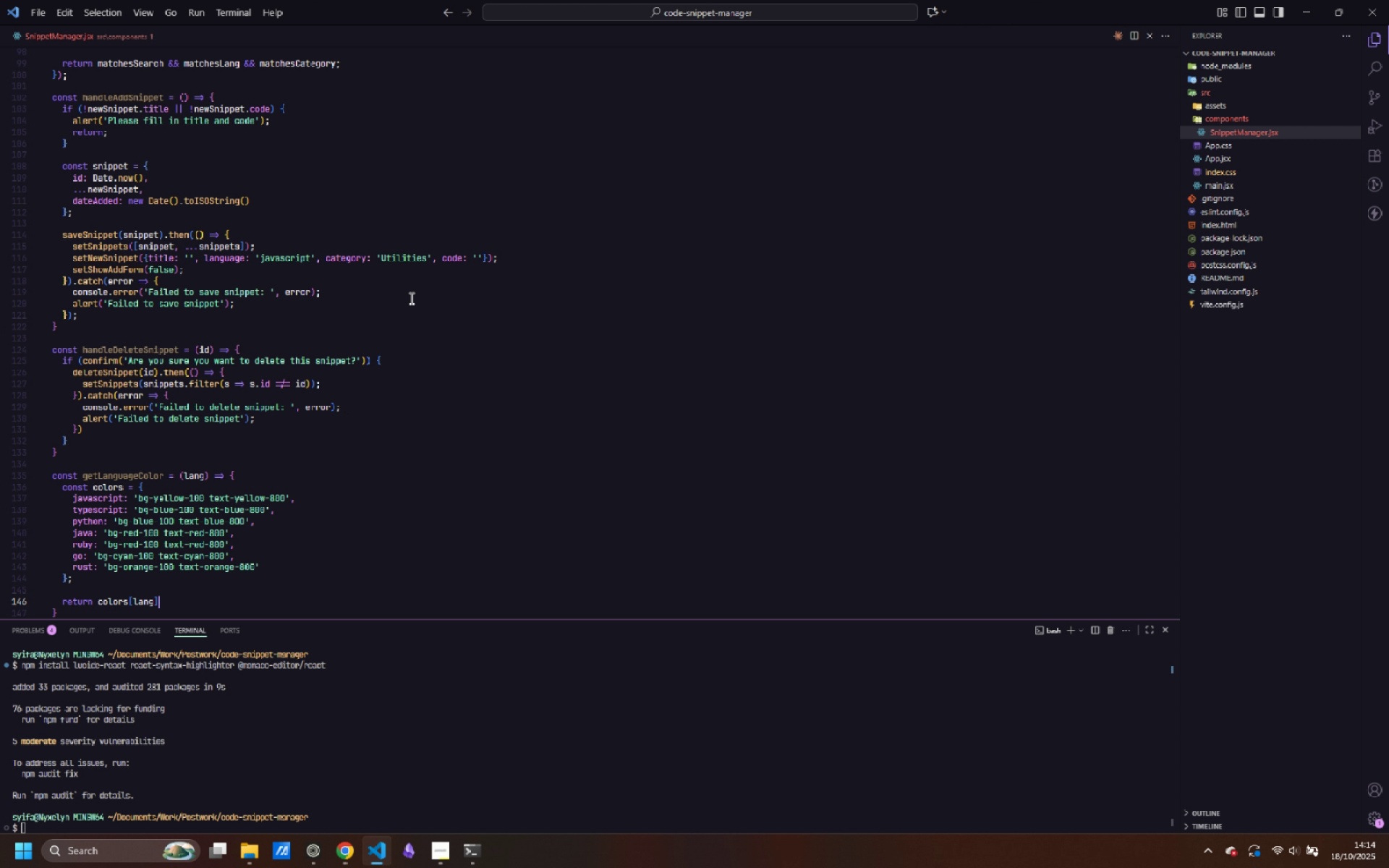 
type( || 'bg-gray-100 text-gray-800)
 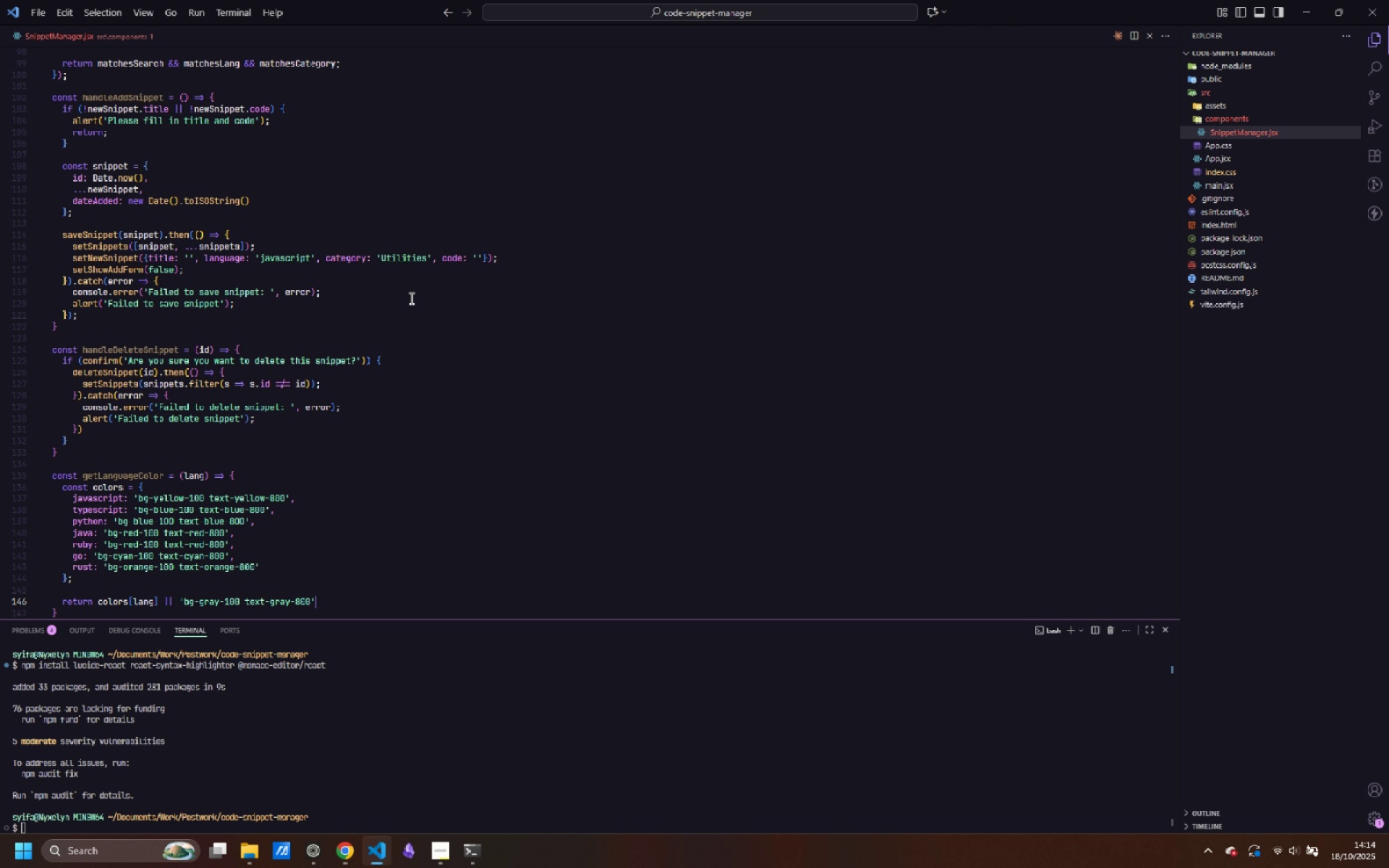 
 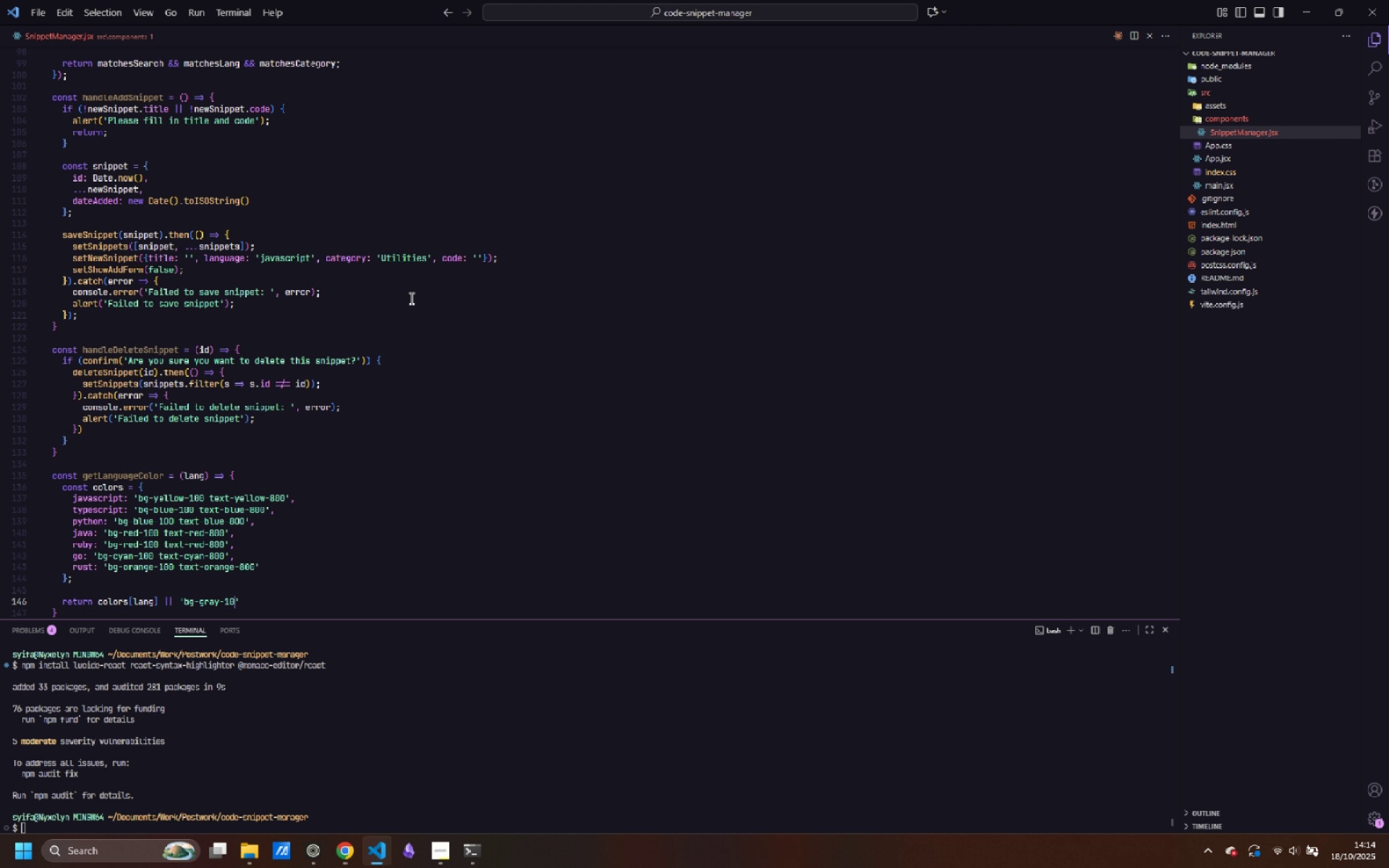 
key(ArrowRight)
 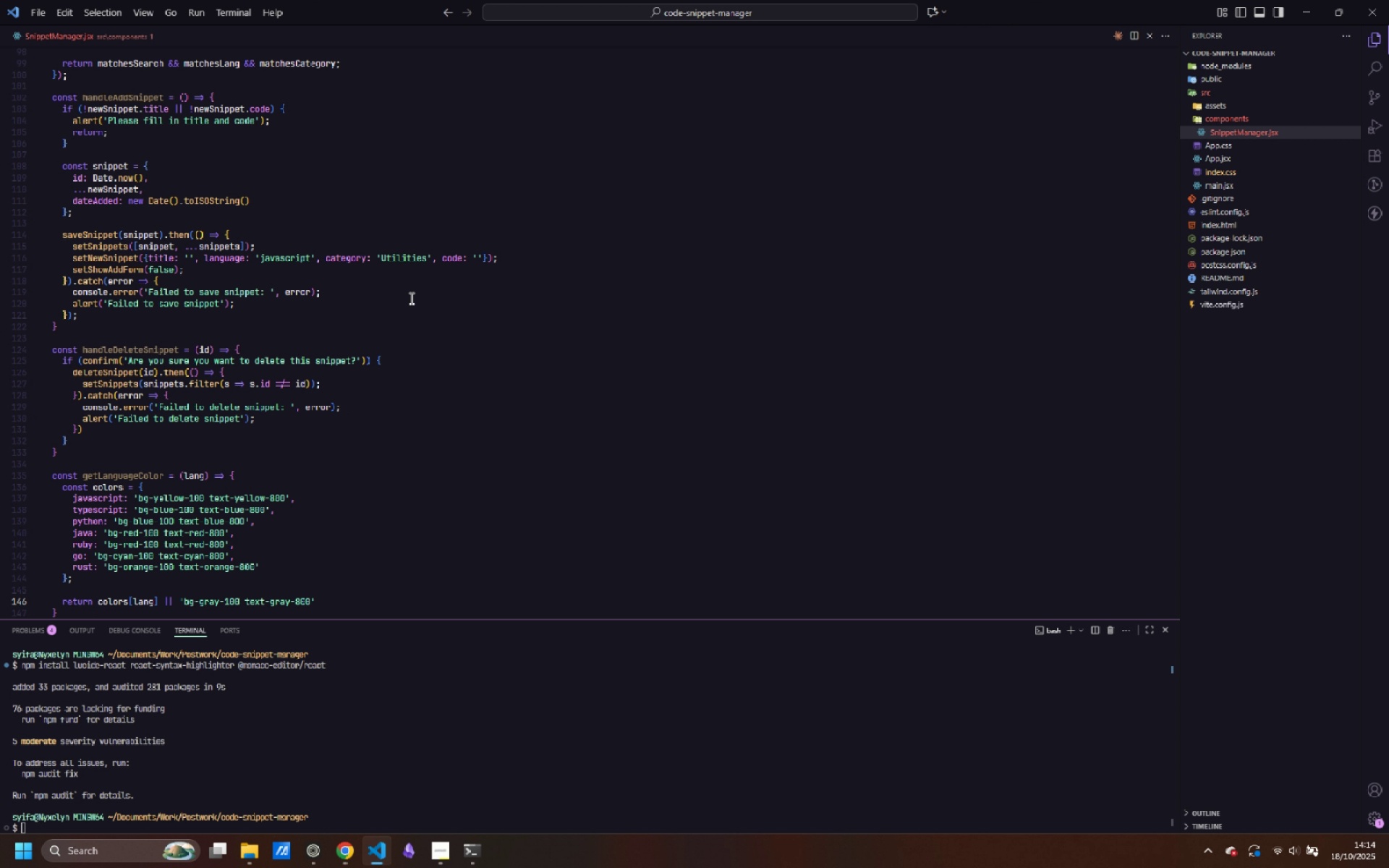 
key(Semicolon)
 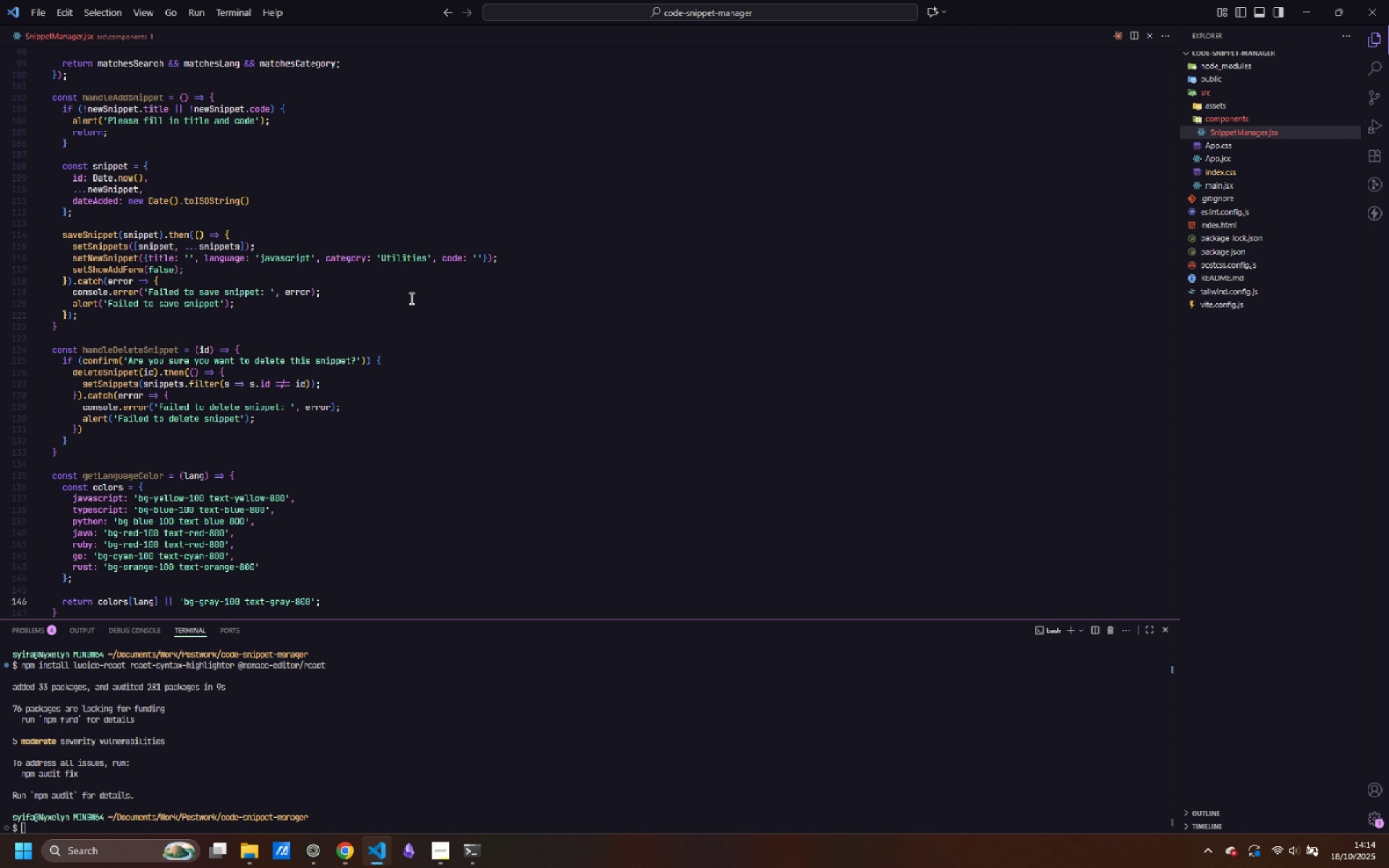 
wait(6.16)
 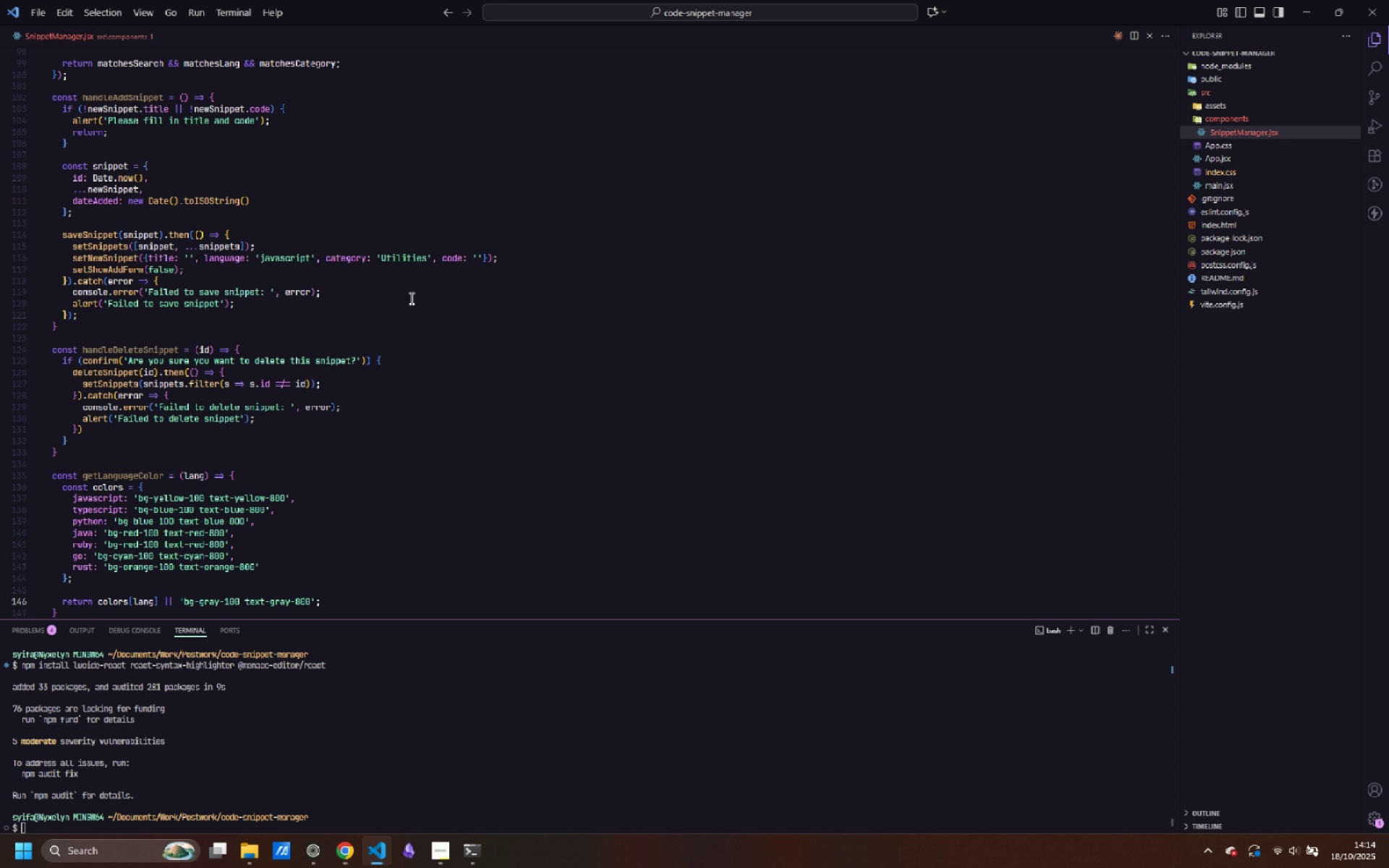 
scroll: coordinate [229, 350], scroll_direction: up, amount: 12.0
 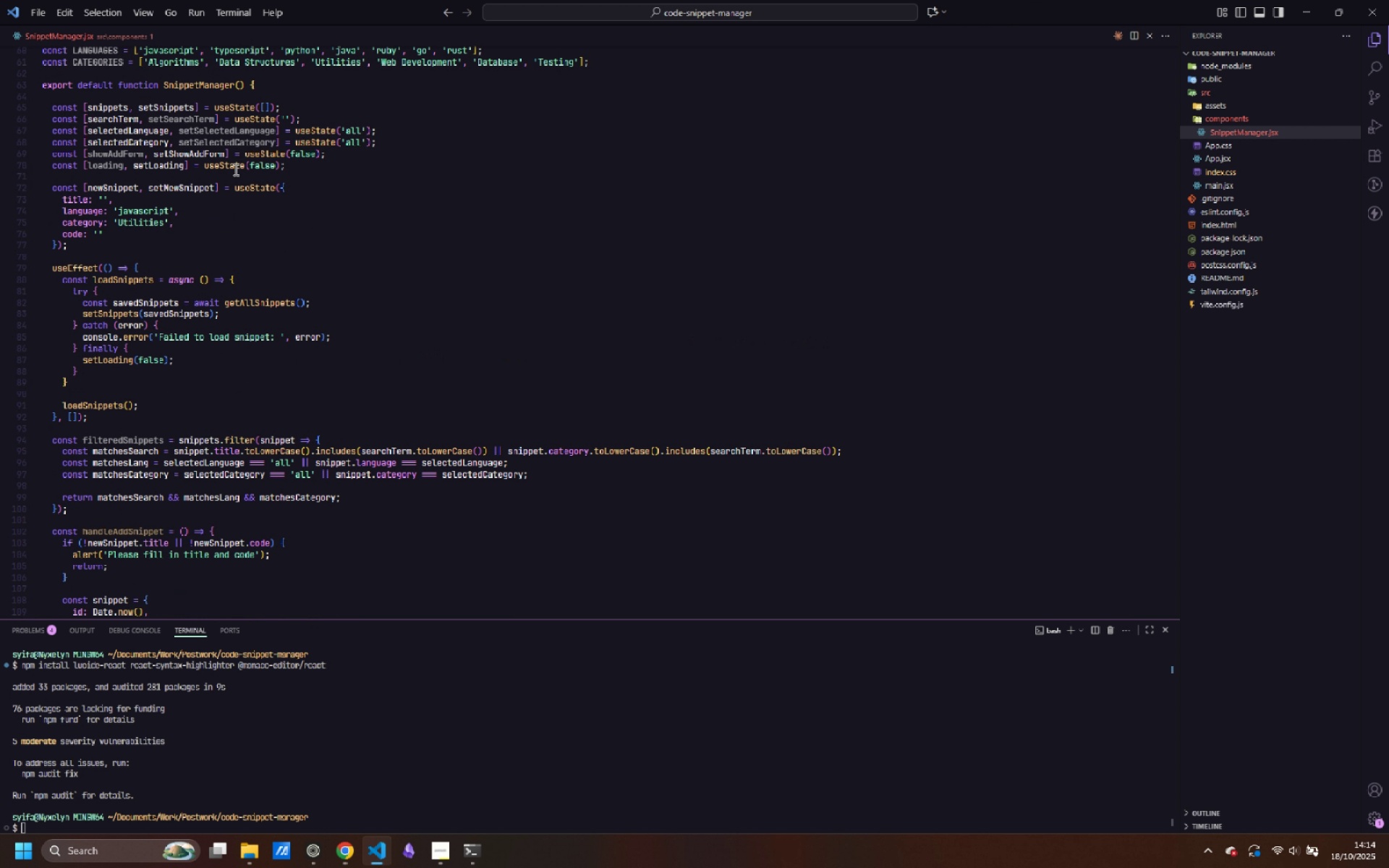 
scroll: coordinate [234, 280], scroll_direction: down, amount: 10.0
 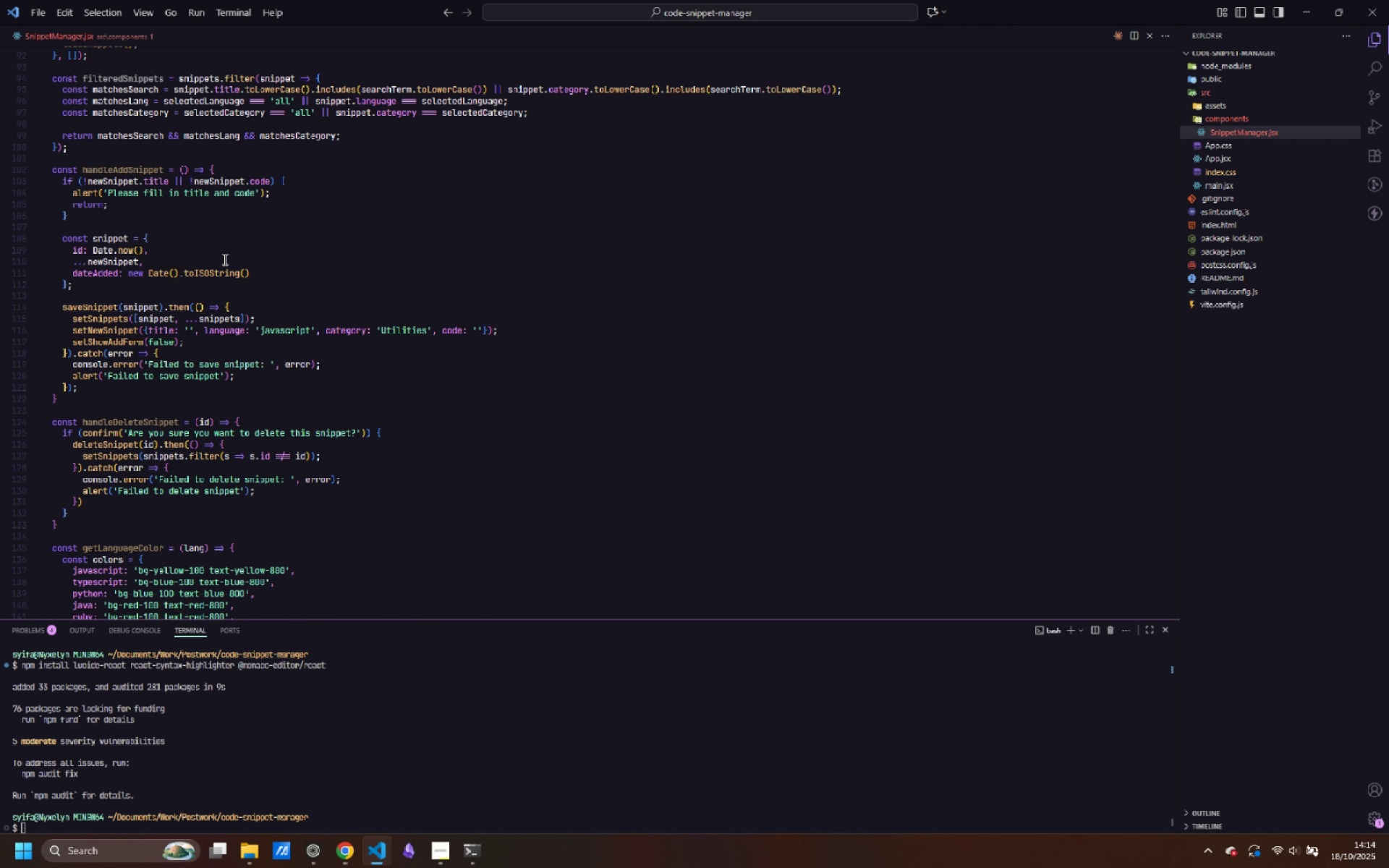 
scroll: coordinate [223, 259], scroll_direction: up, amount: 5.0
 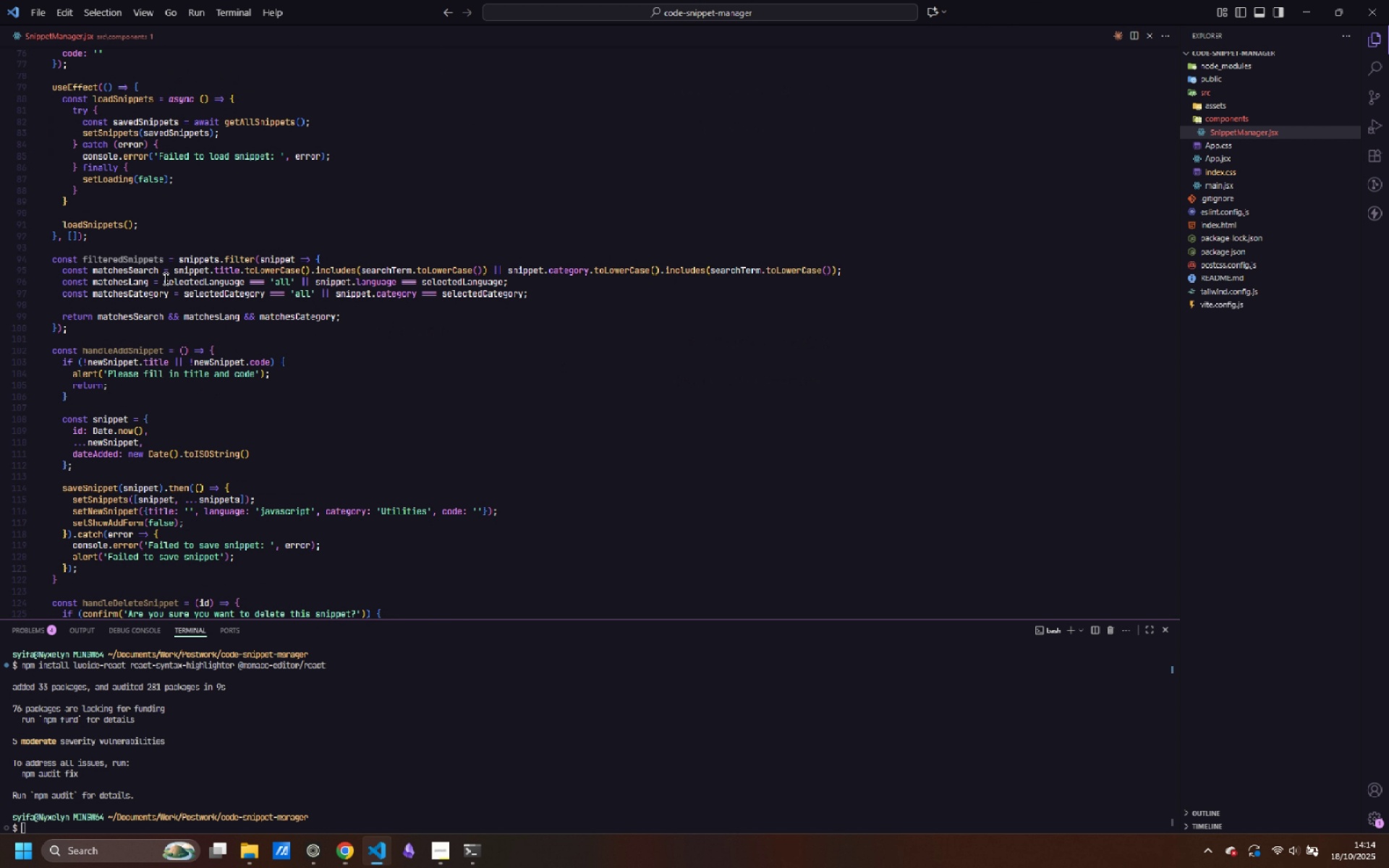 
scroll: coordinate [115, 396], scroll_direction: down, amount: 10.0
 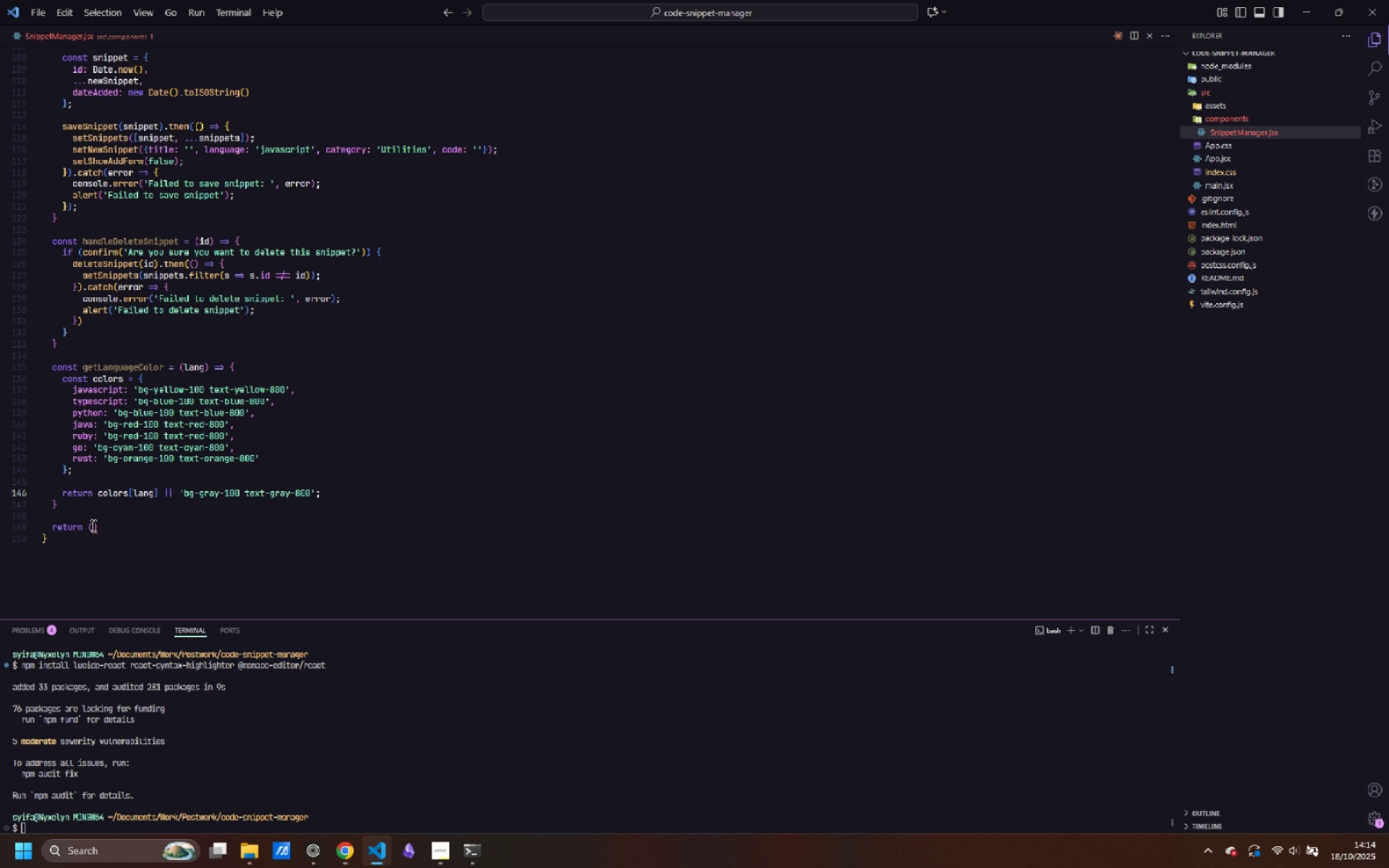 
left_click([93, 524])
 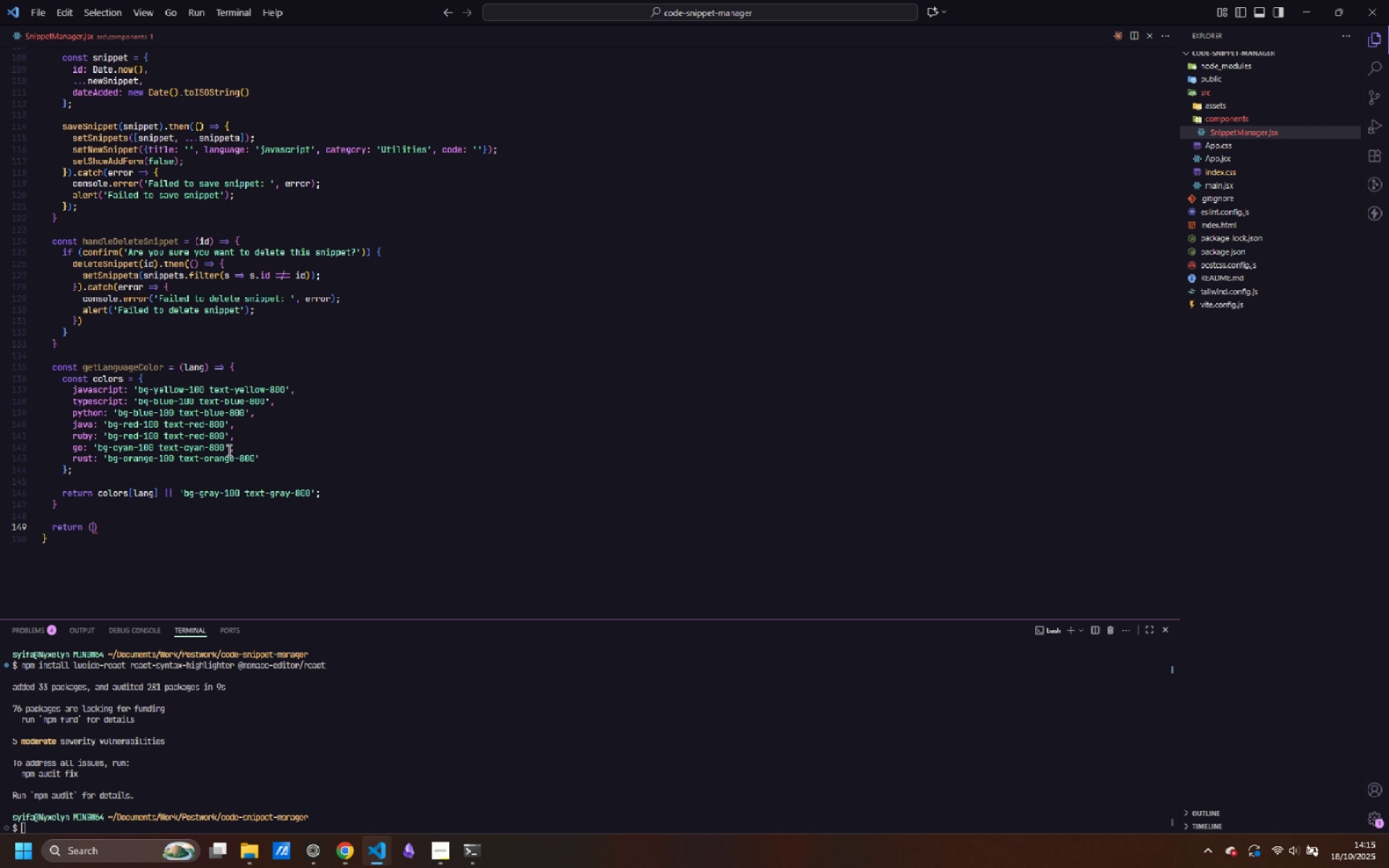 
key(Enter)
 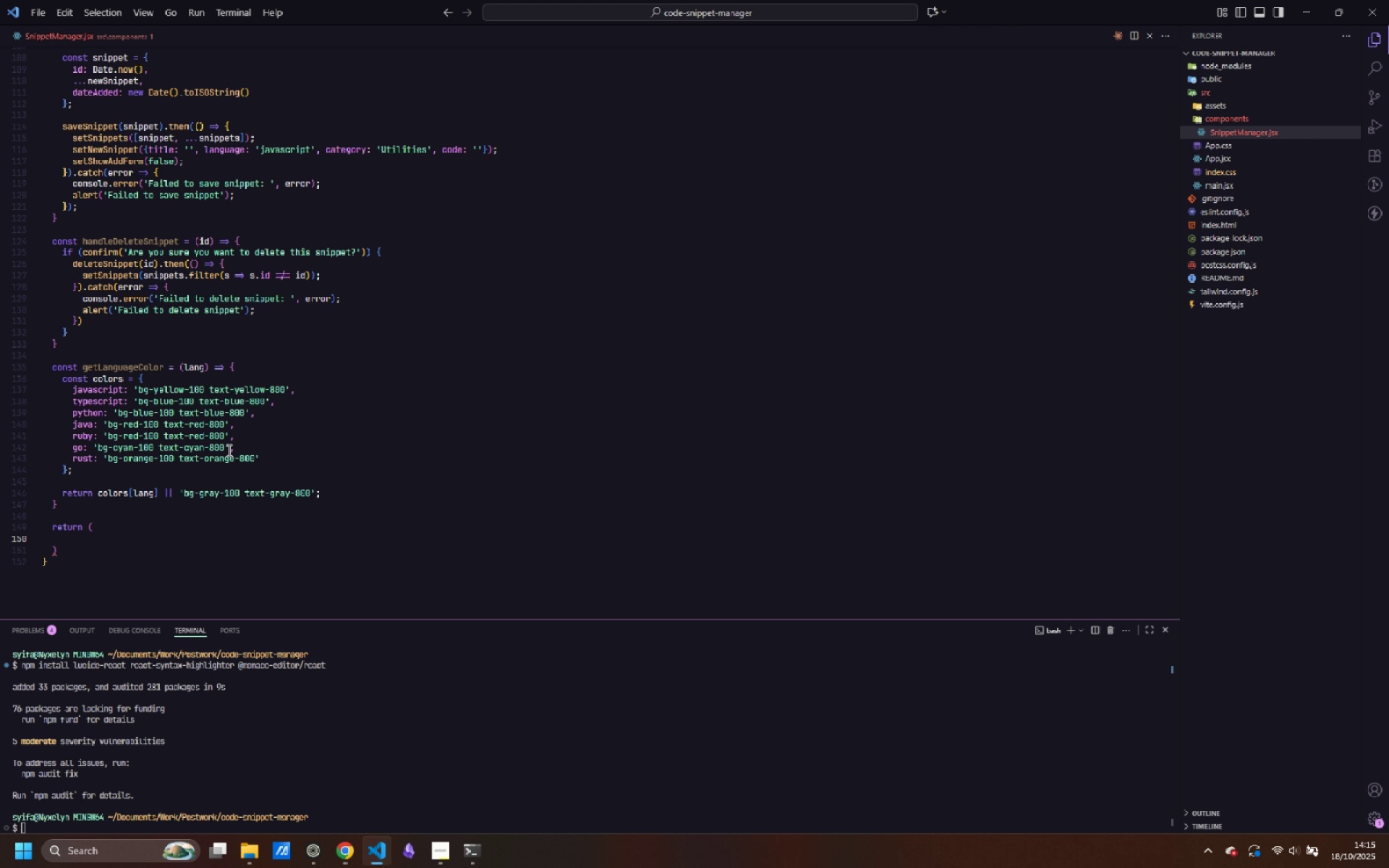 
type(<div>)
 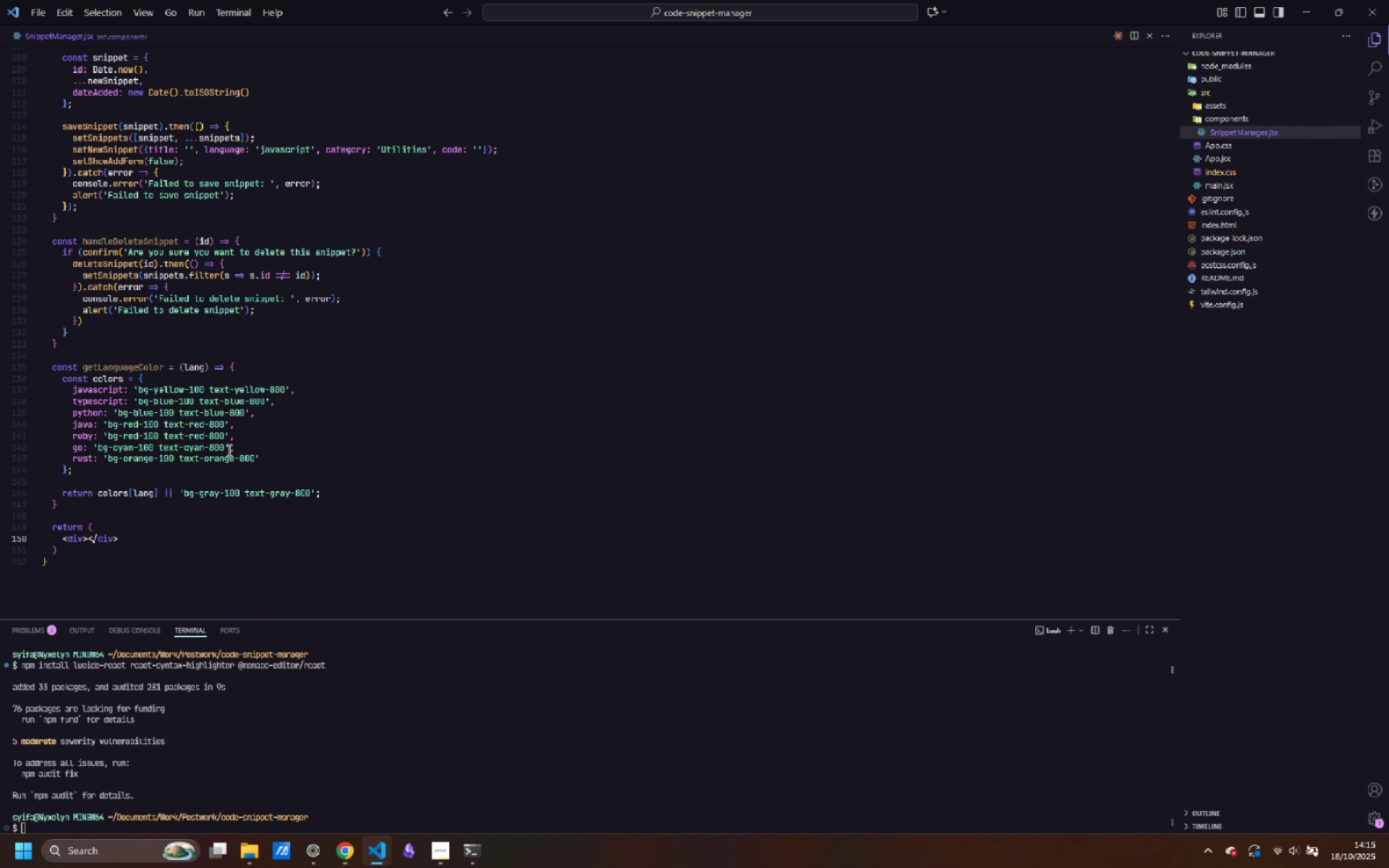 
key(Enter)
 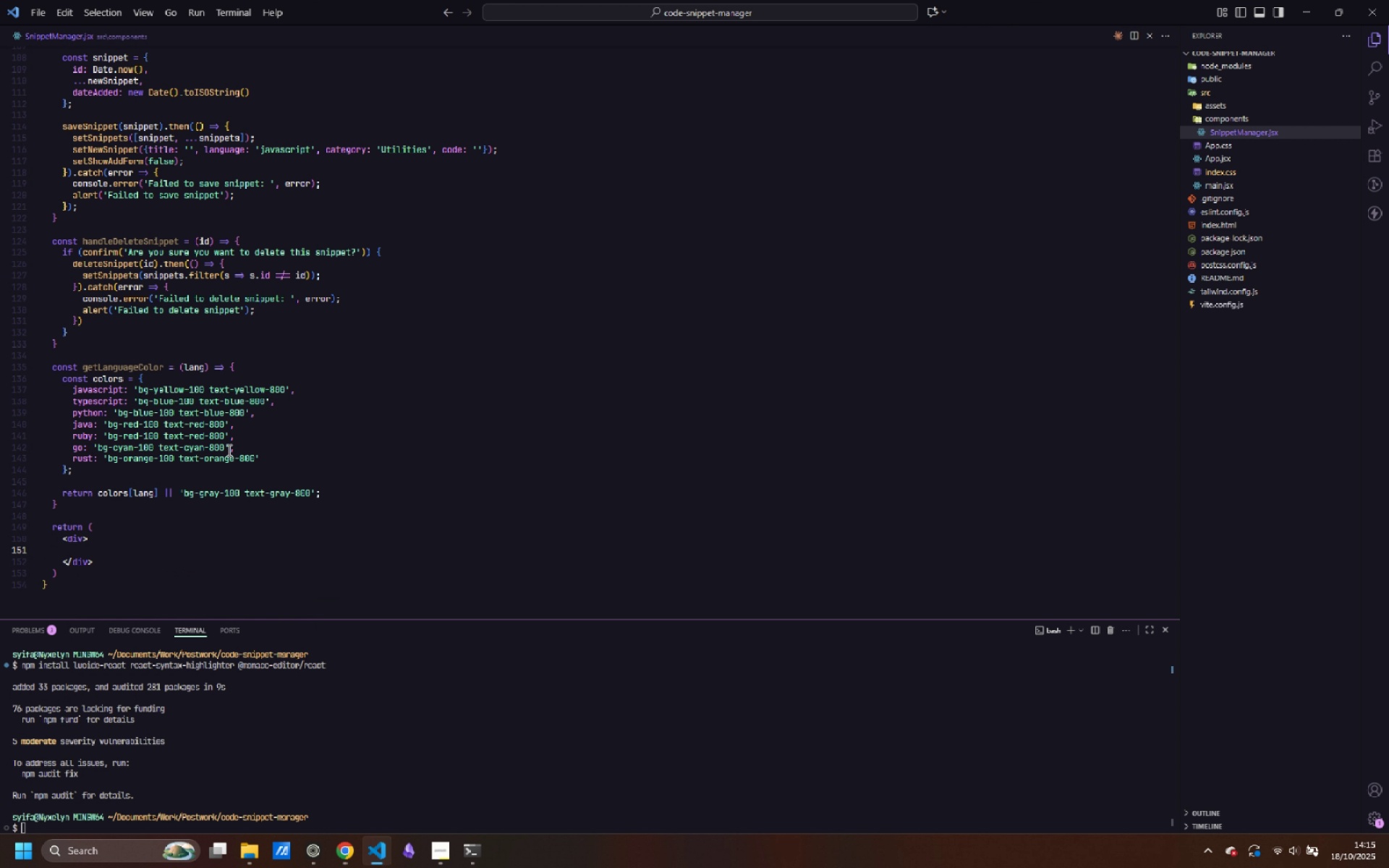 
key(ArrowUp)
 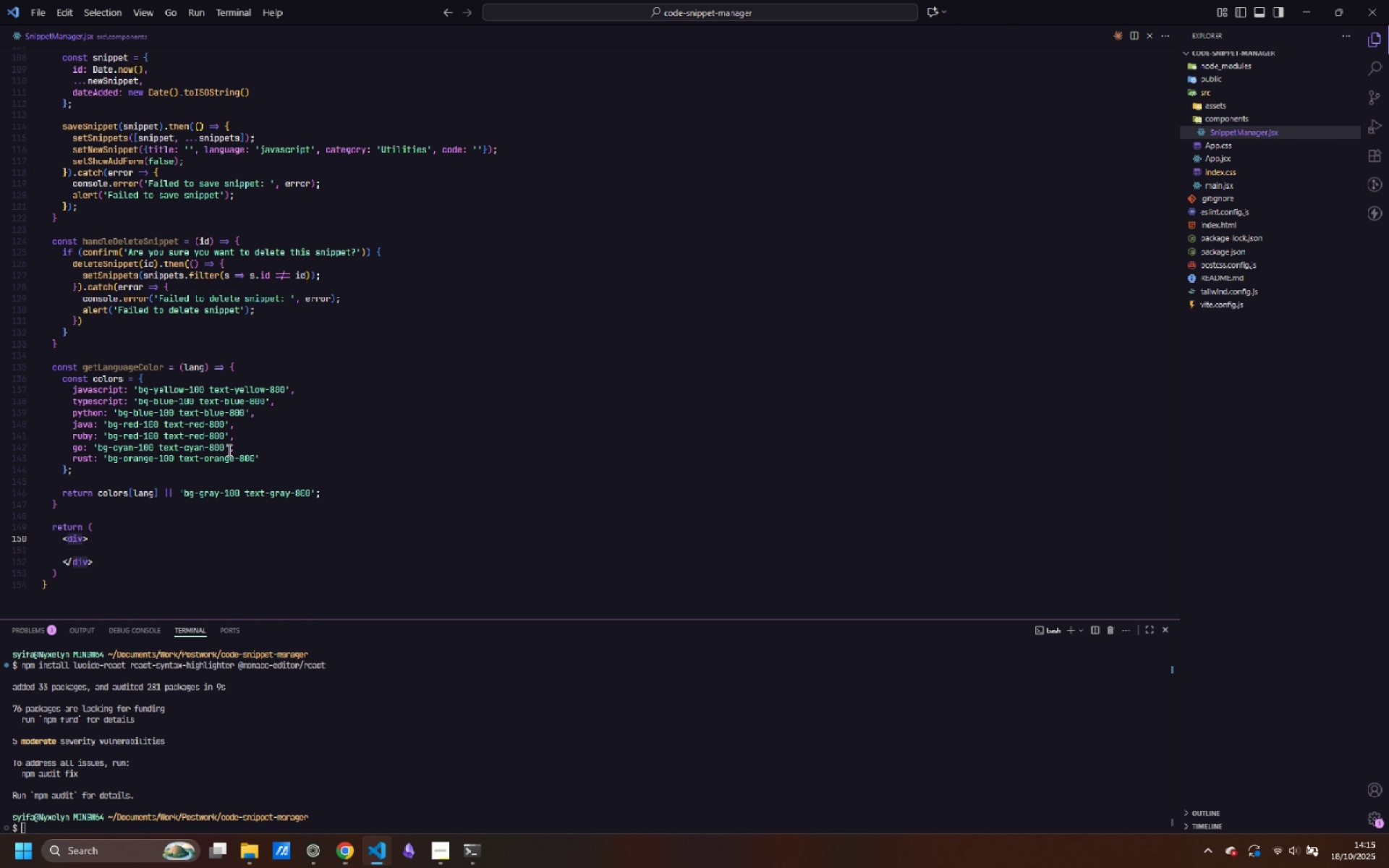 
key(ArrowRight)
 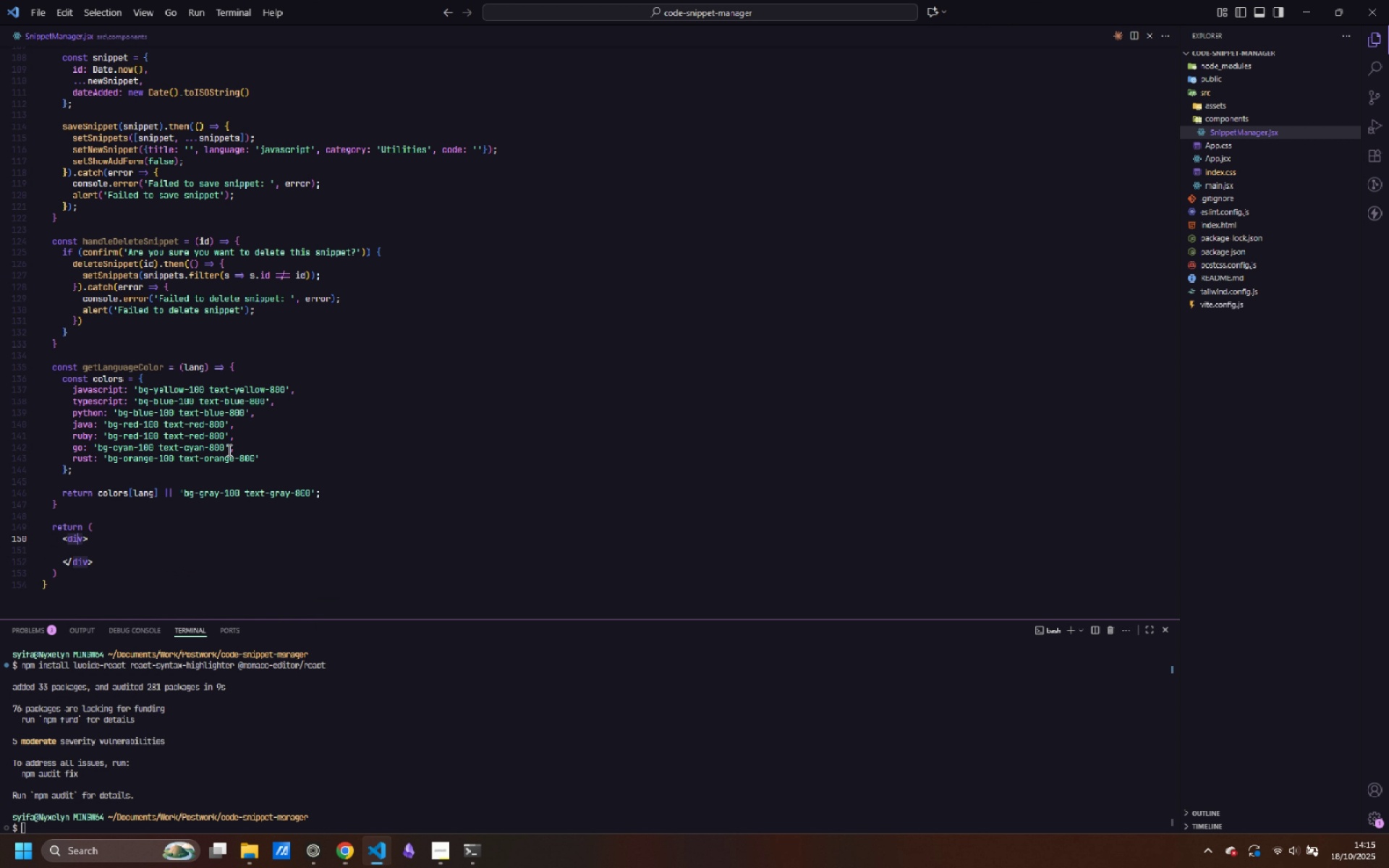 
key(ArrowRight)
 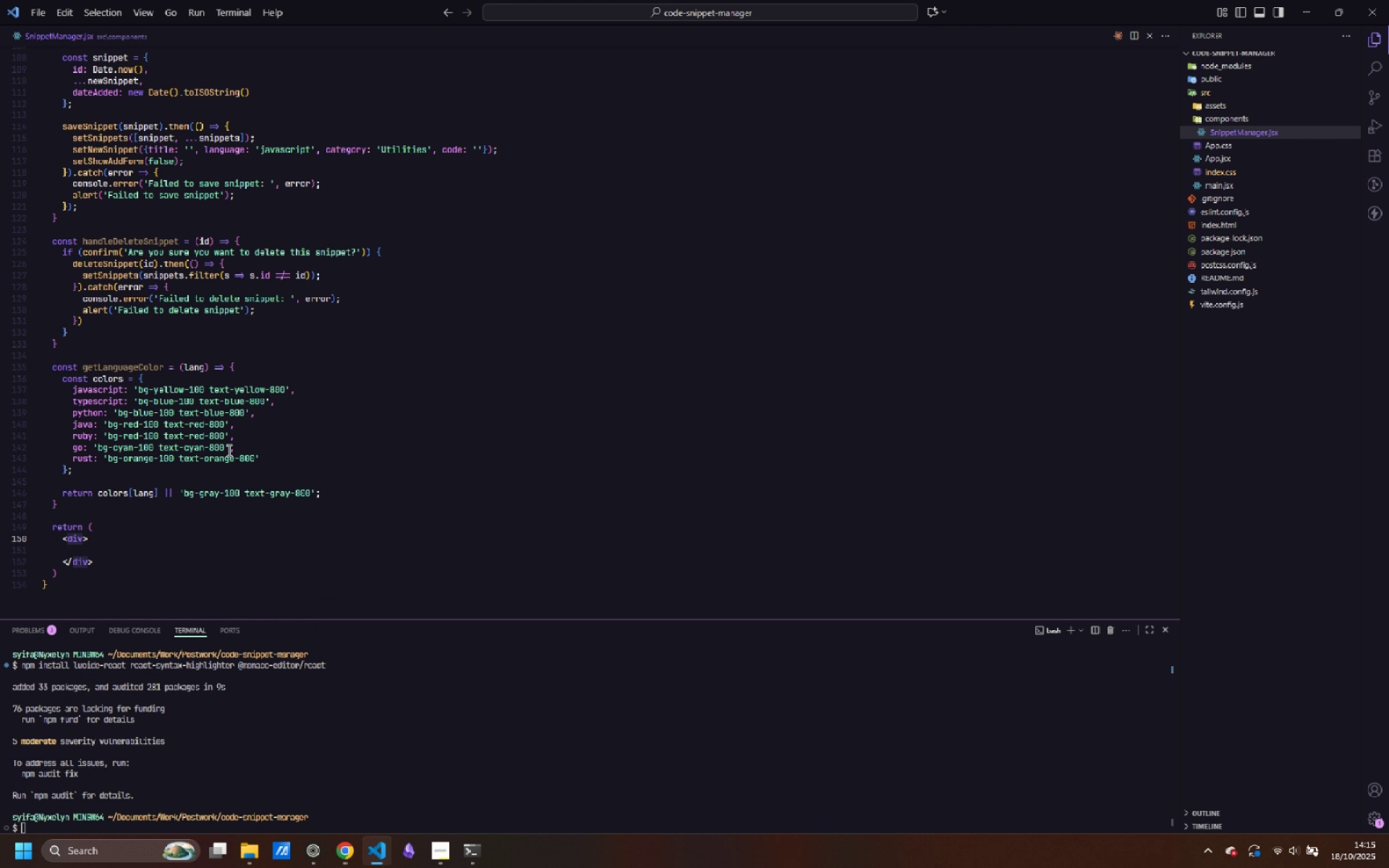 
type( classname)
key(Backspace)
key(Backspace)
key(Backspace)
key(Backspace)
type(Name=")
 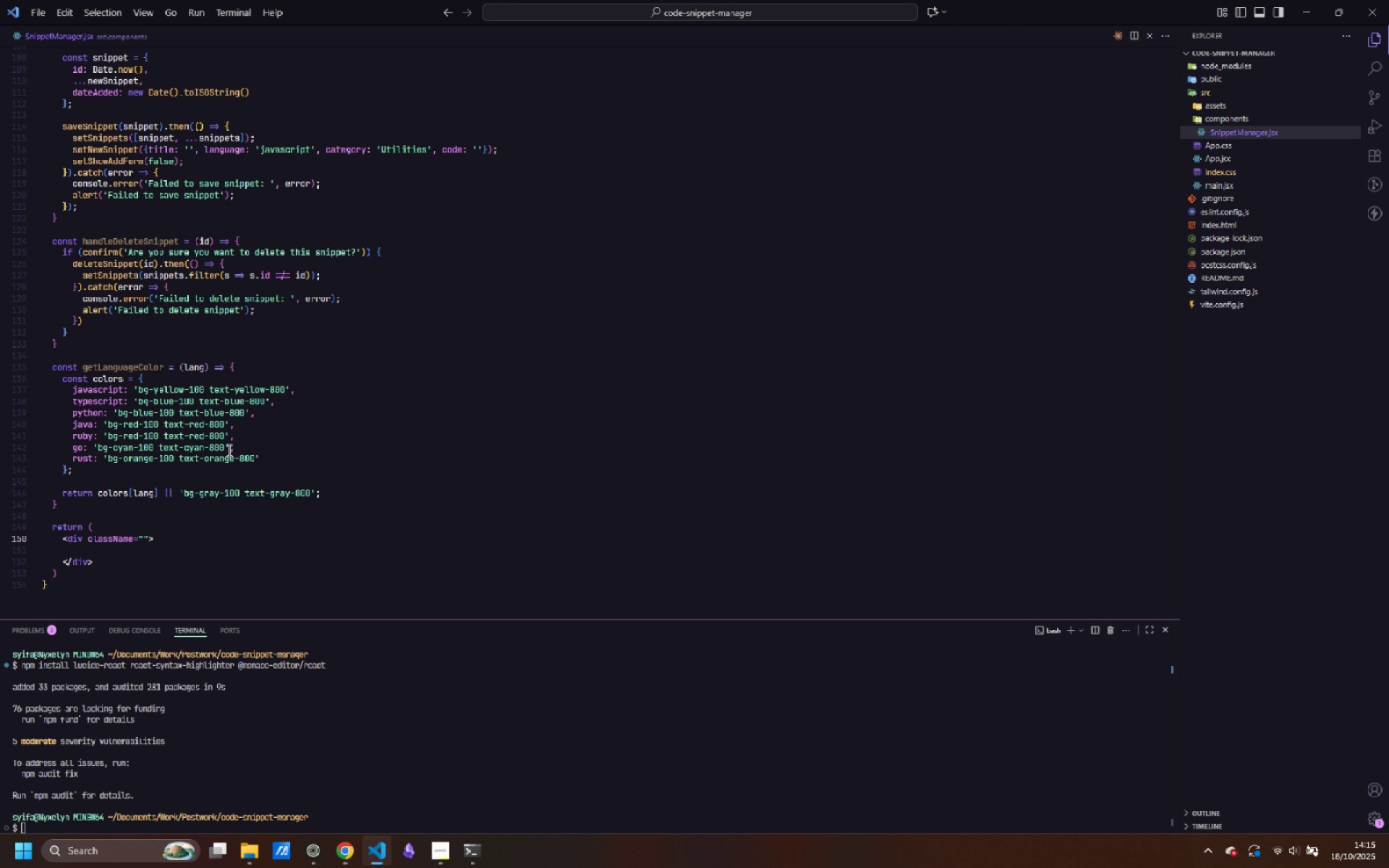 
type(min-)
 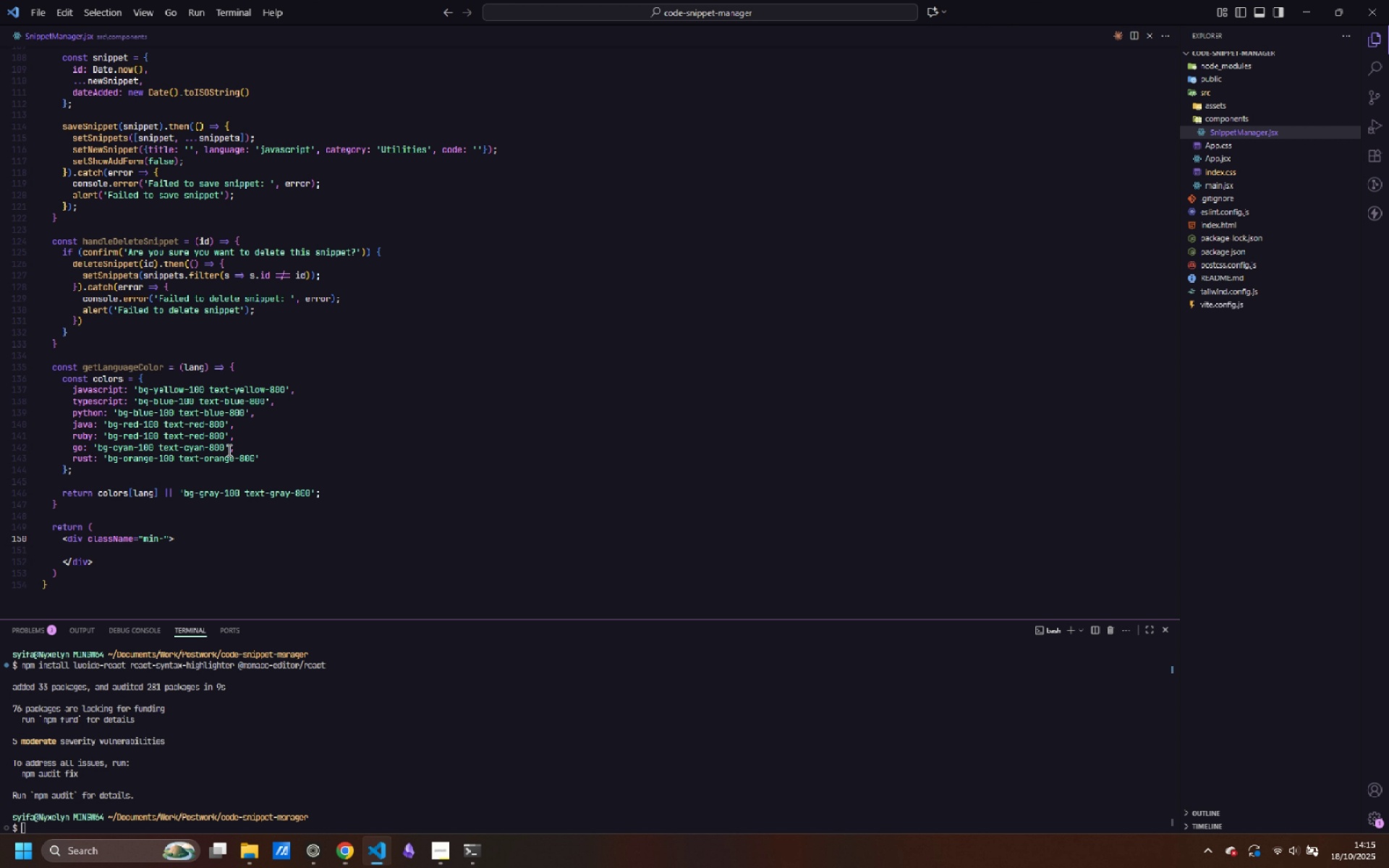 
type(h-screen bg-gradient-tob)
key(Backspace)
type(-br from-indigo-50 via-white- )
key(Backspace)
key(Backspace)
type( to-purple-50)
 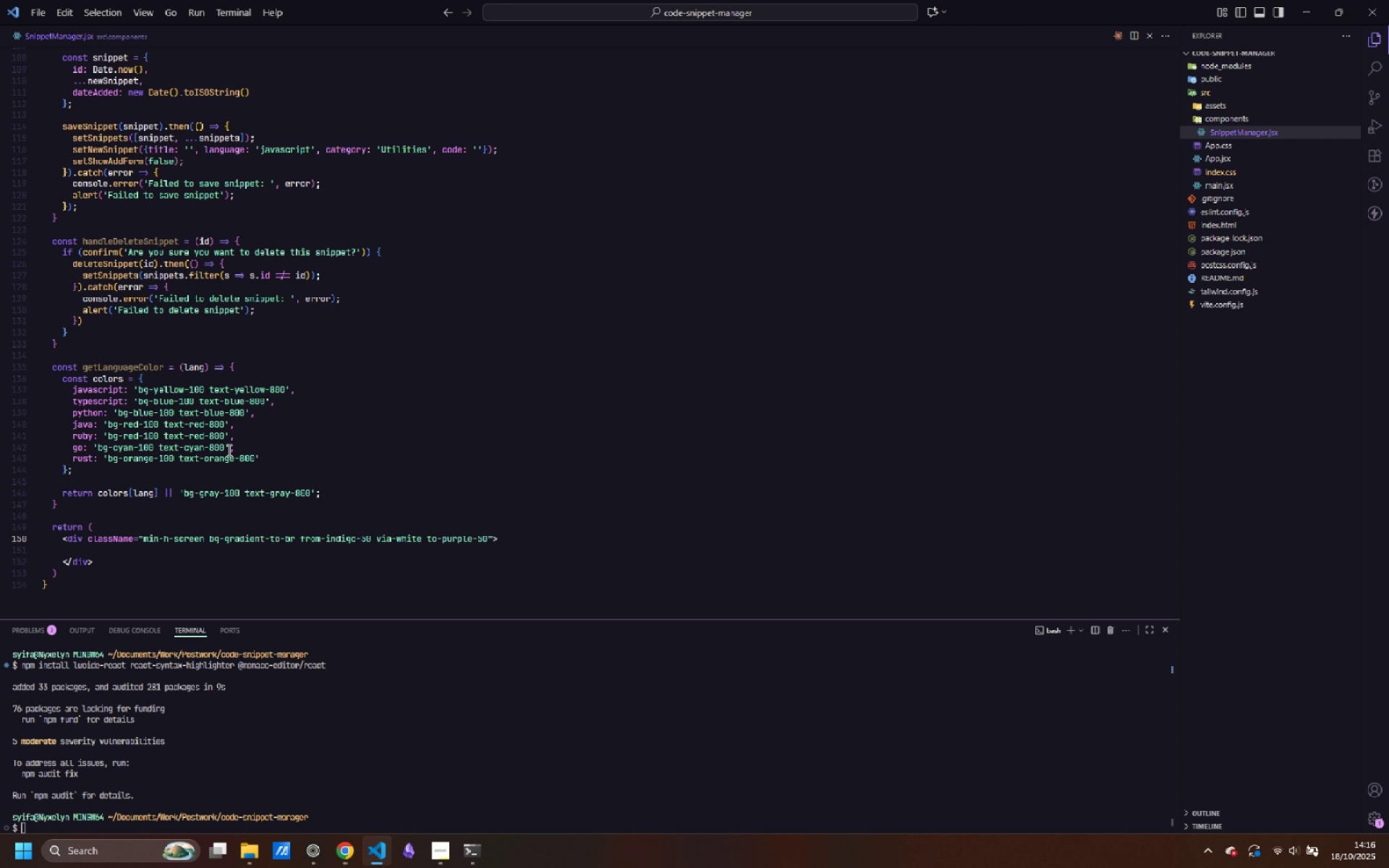 
key(ArrowRight)
 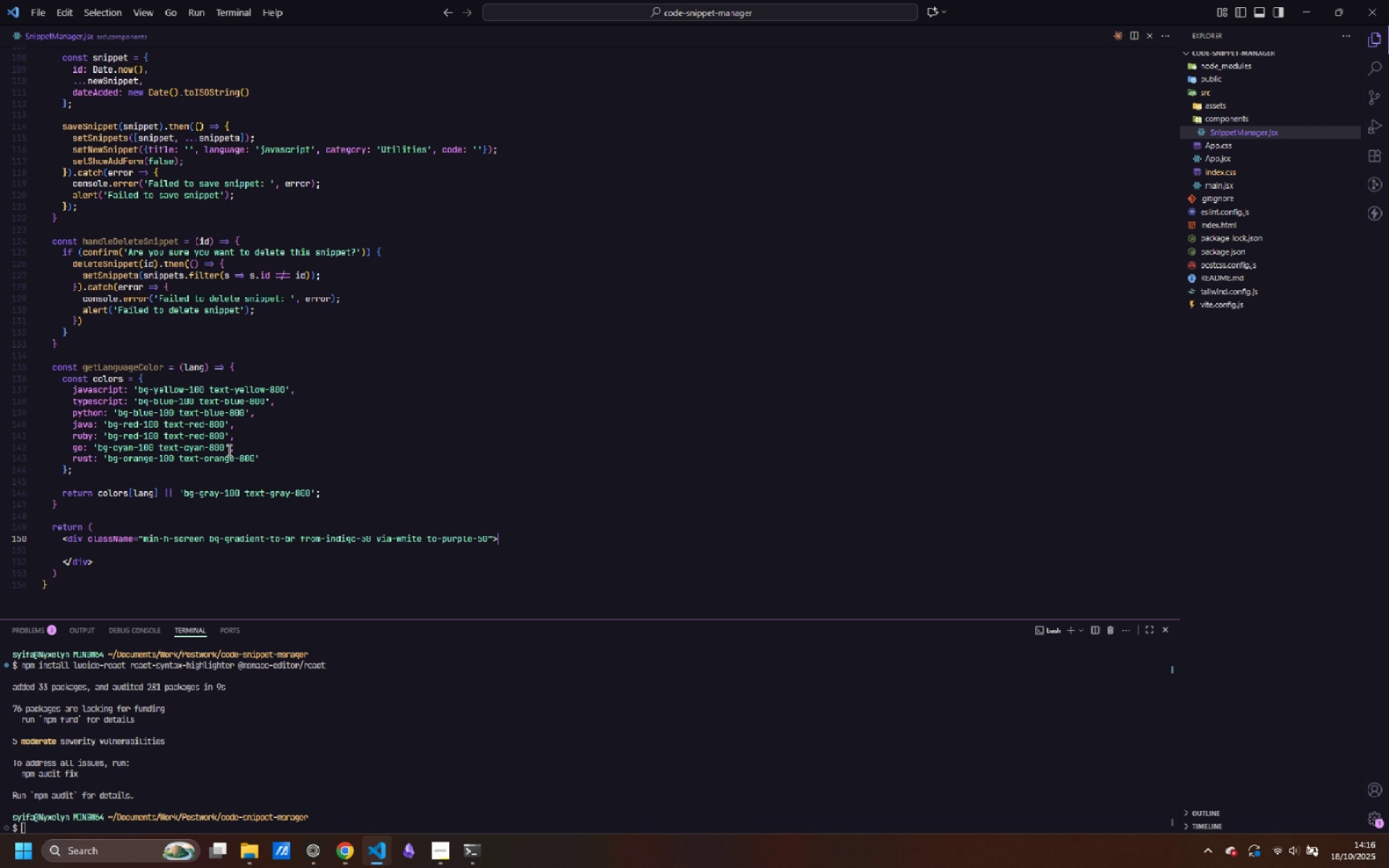 
key(ArrowRight)
 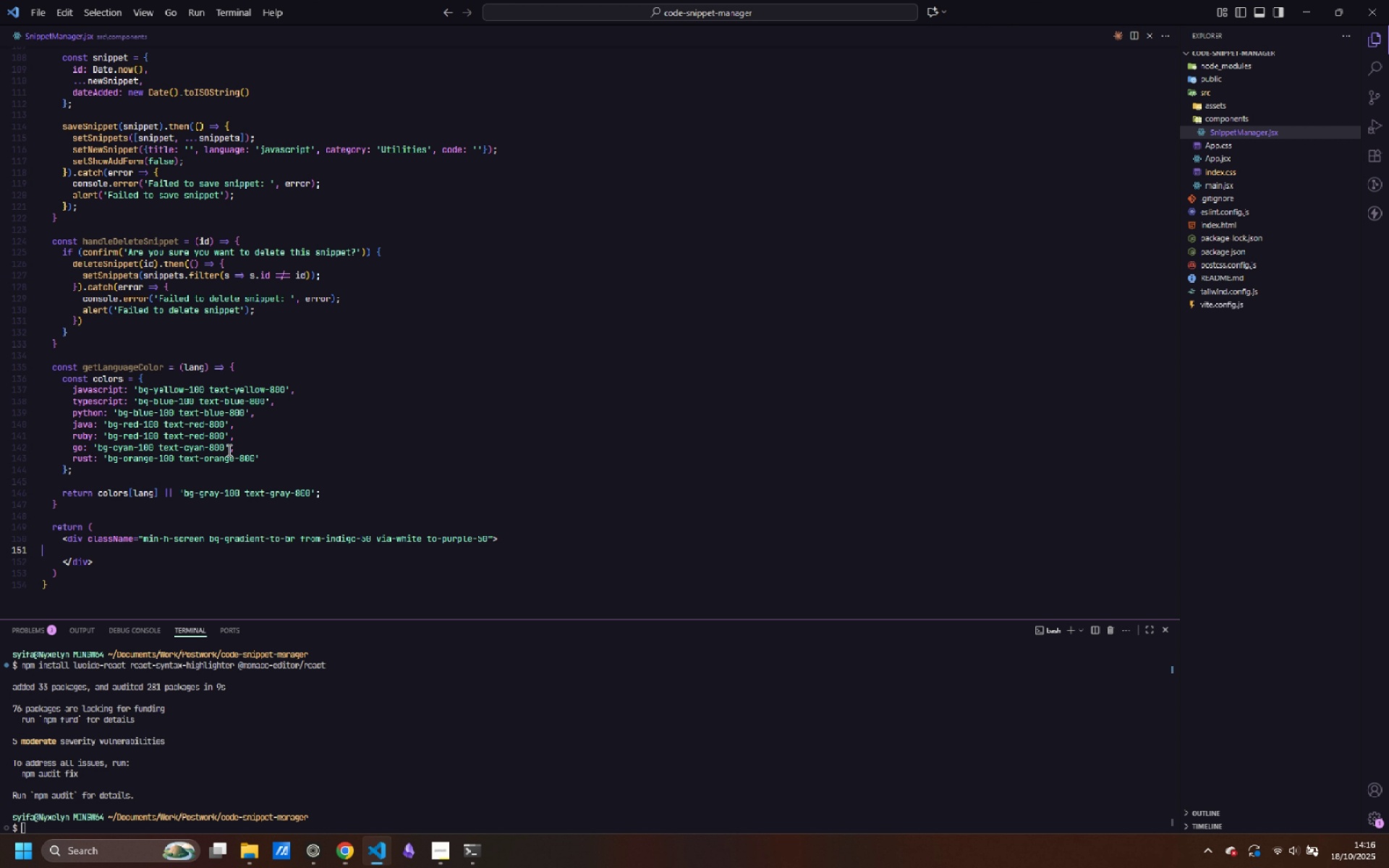 
key(ArrowDown)
 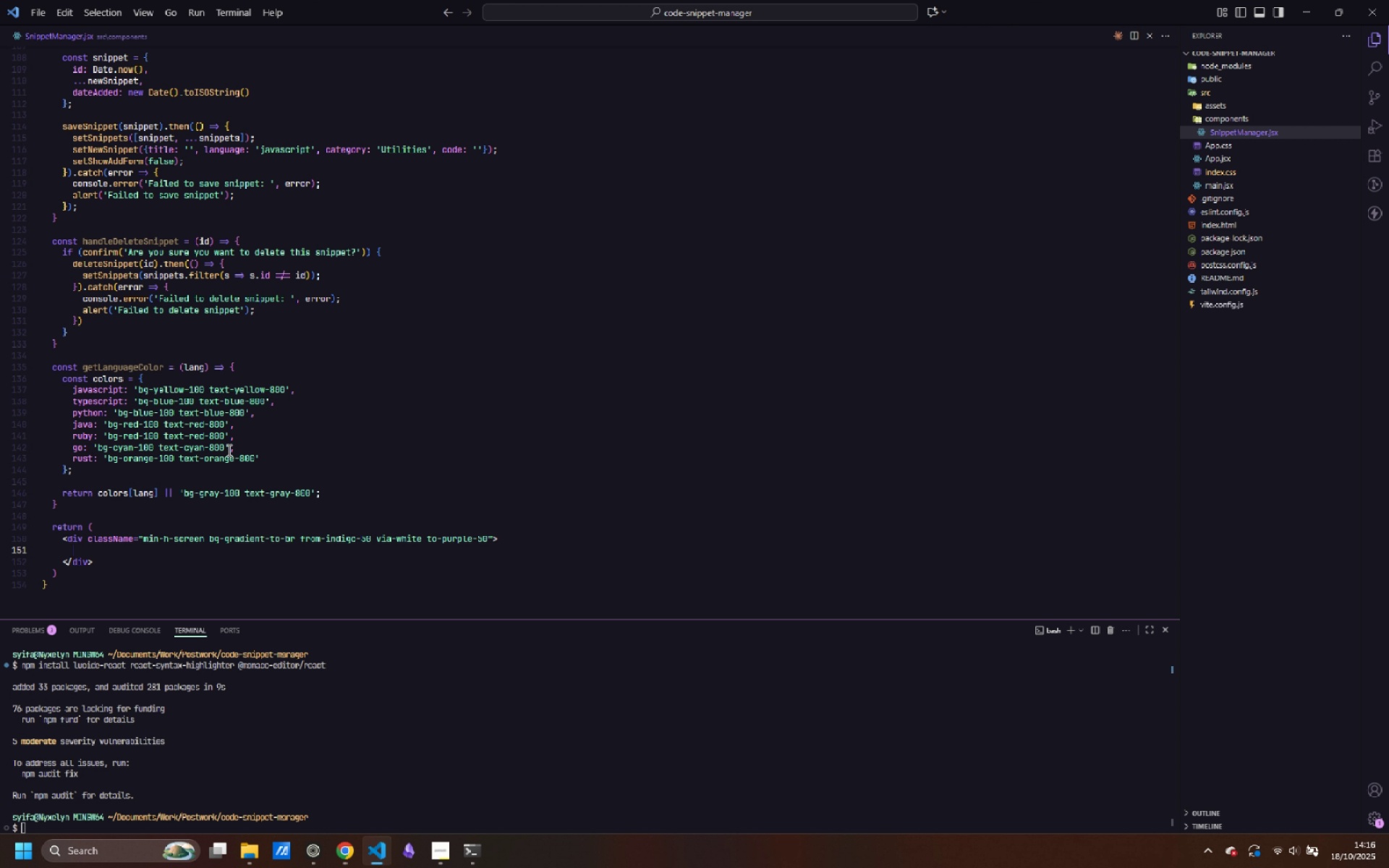 
key(Tab)
type(<div>)
 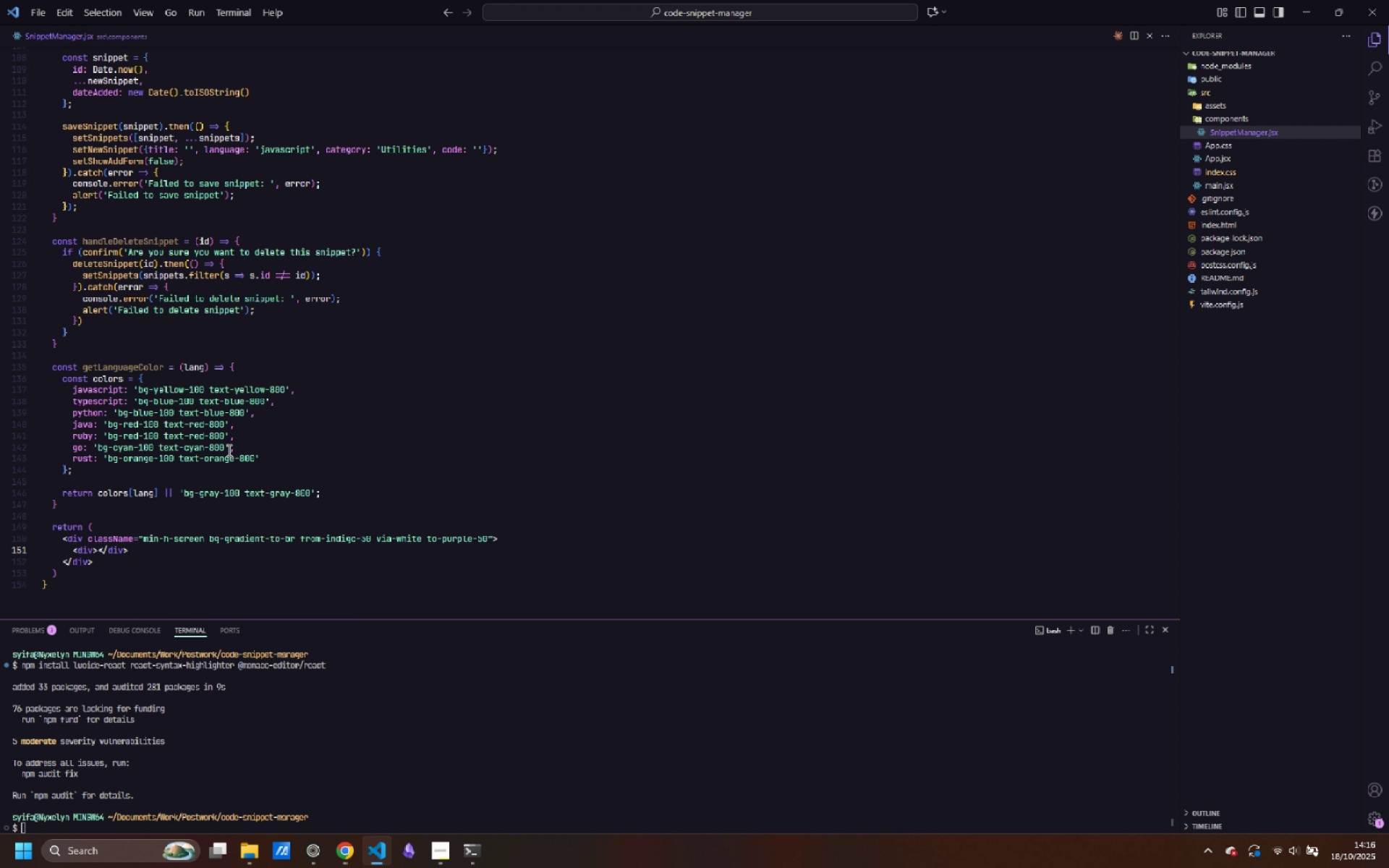 
key(Enter)
 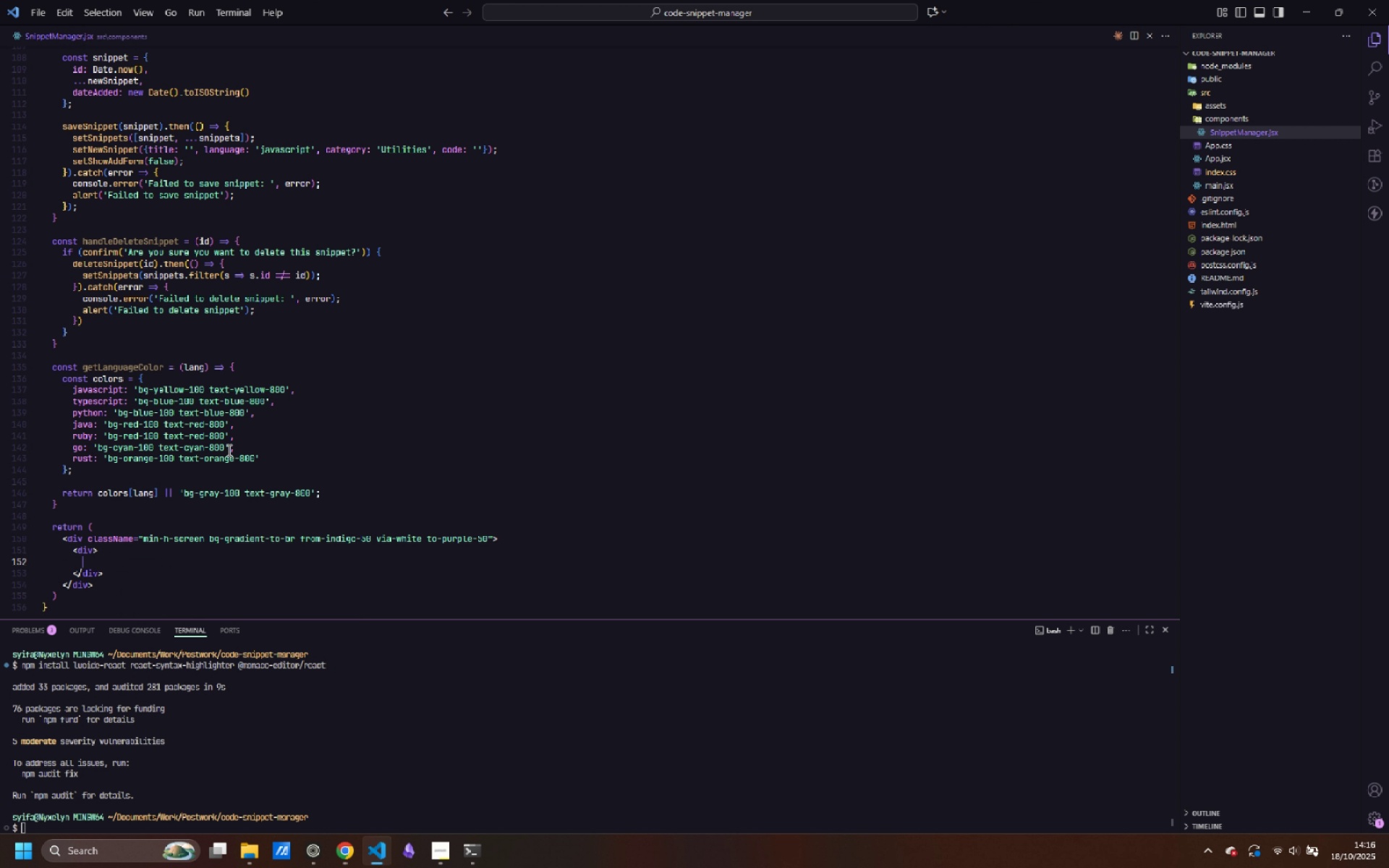 
key(ArrowUp)
 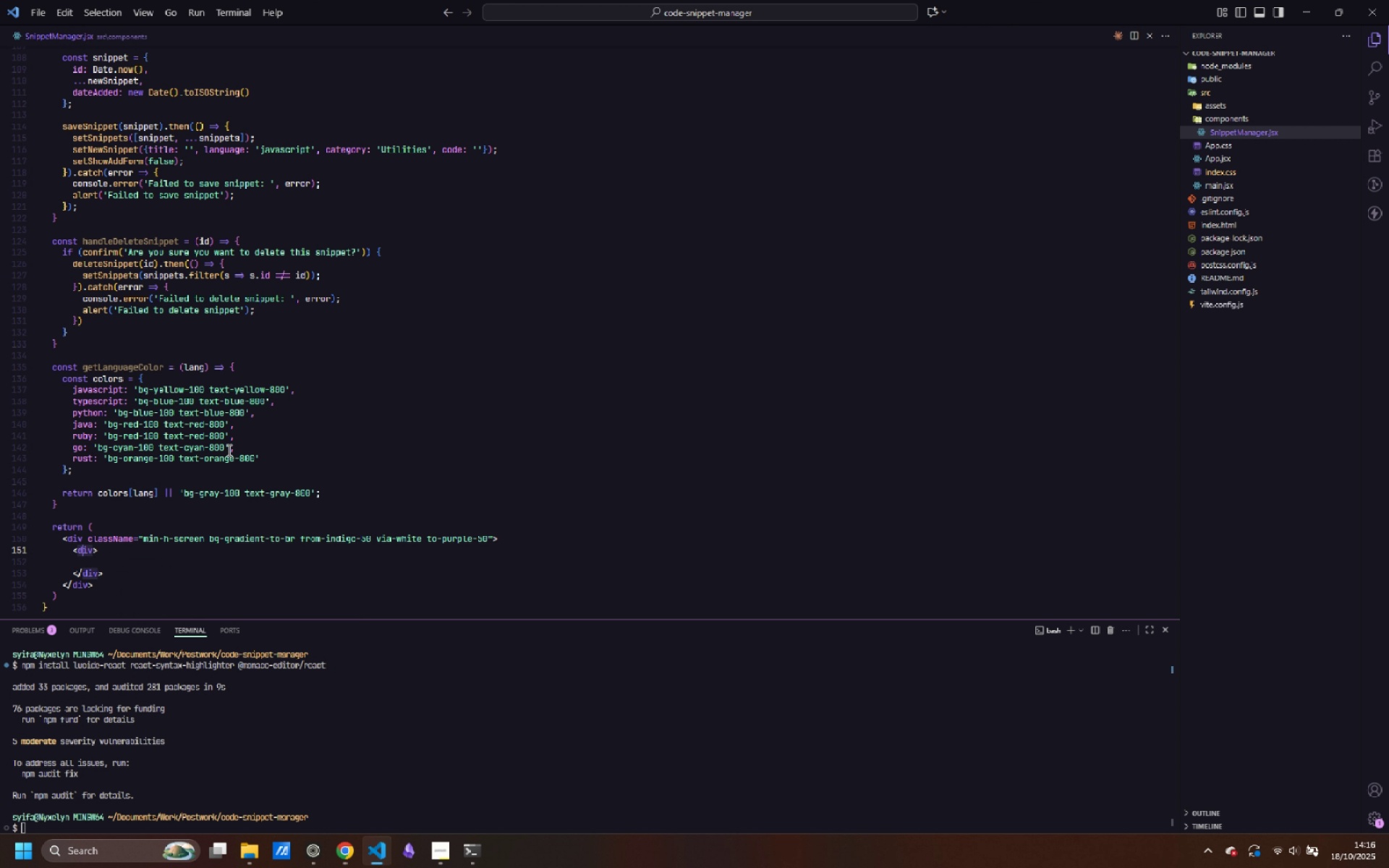 
key(Control+ControlLeft)
 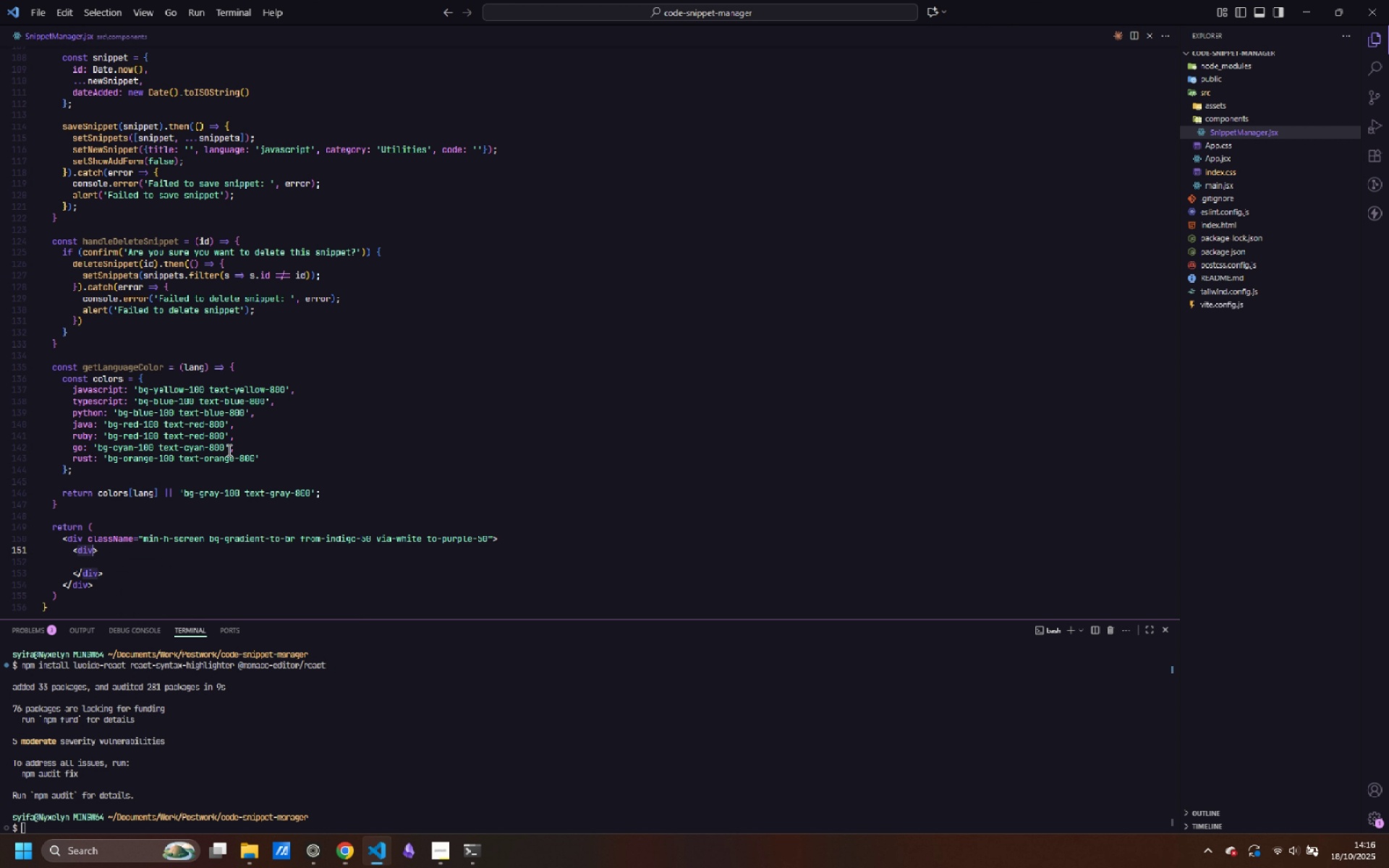 
key(Control+ArrowRight)
 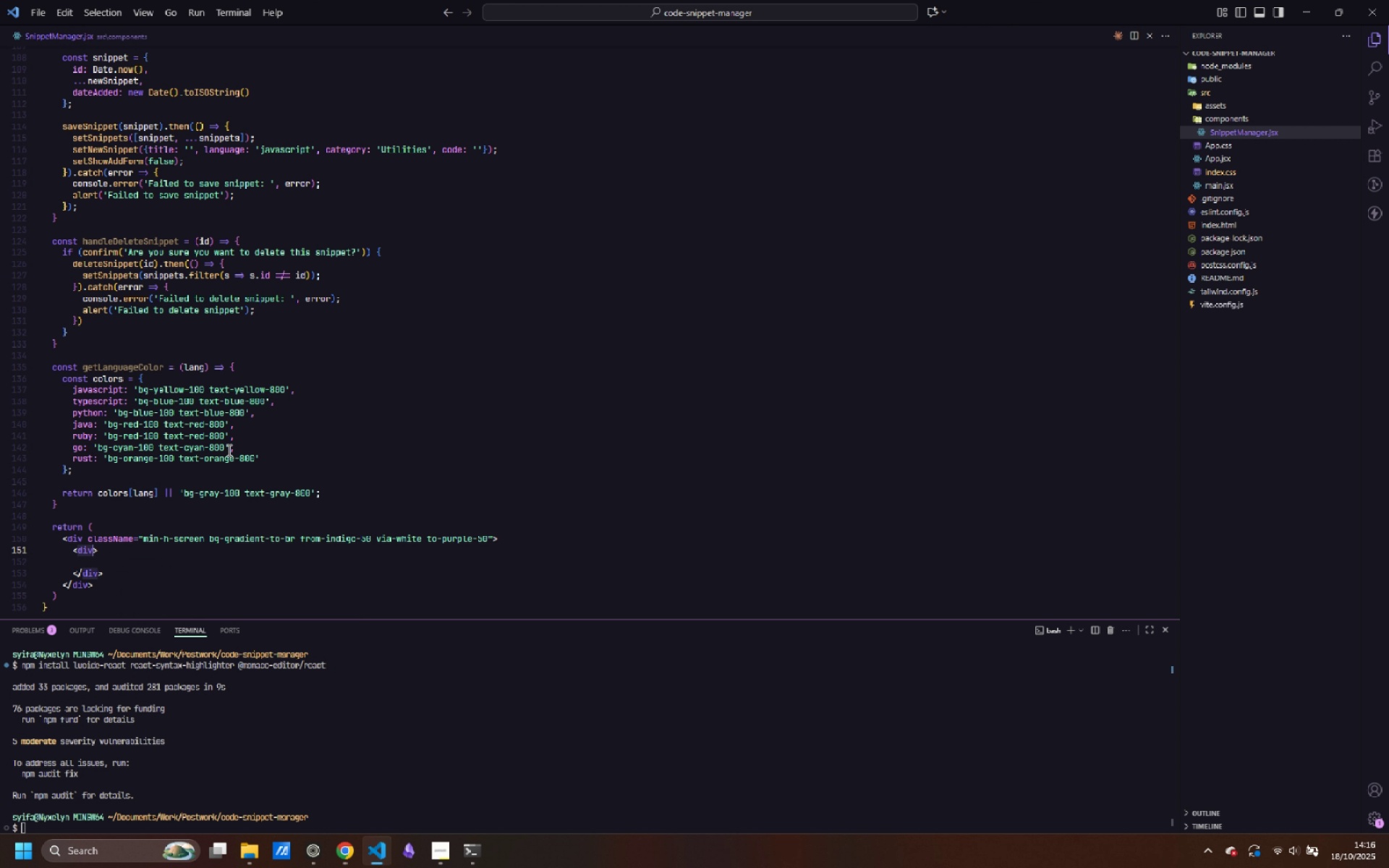 
type( className="max-w-7x1 )
key(Backspace)
key(Backspace)
type(l)
 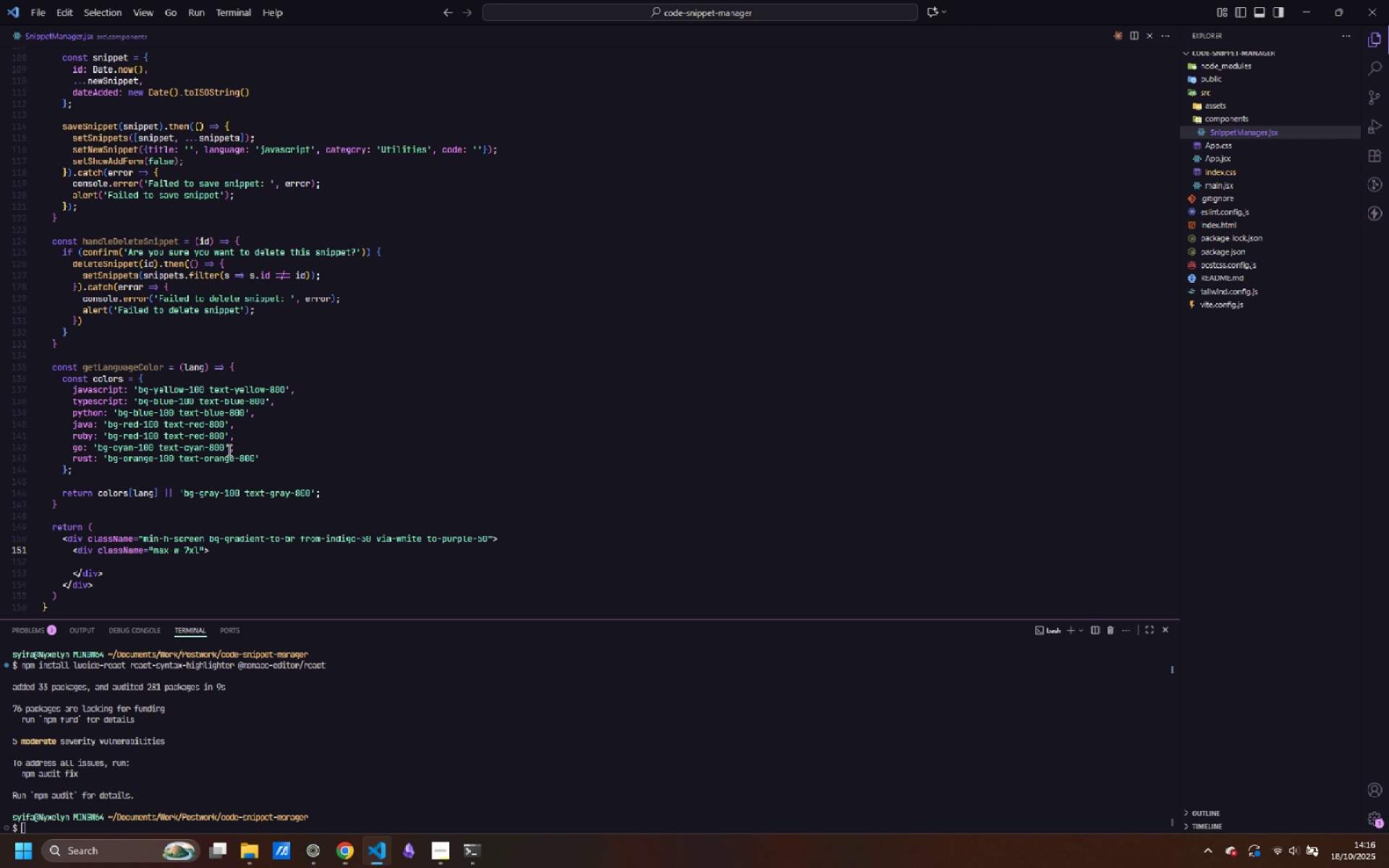 
key(Space)
 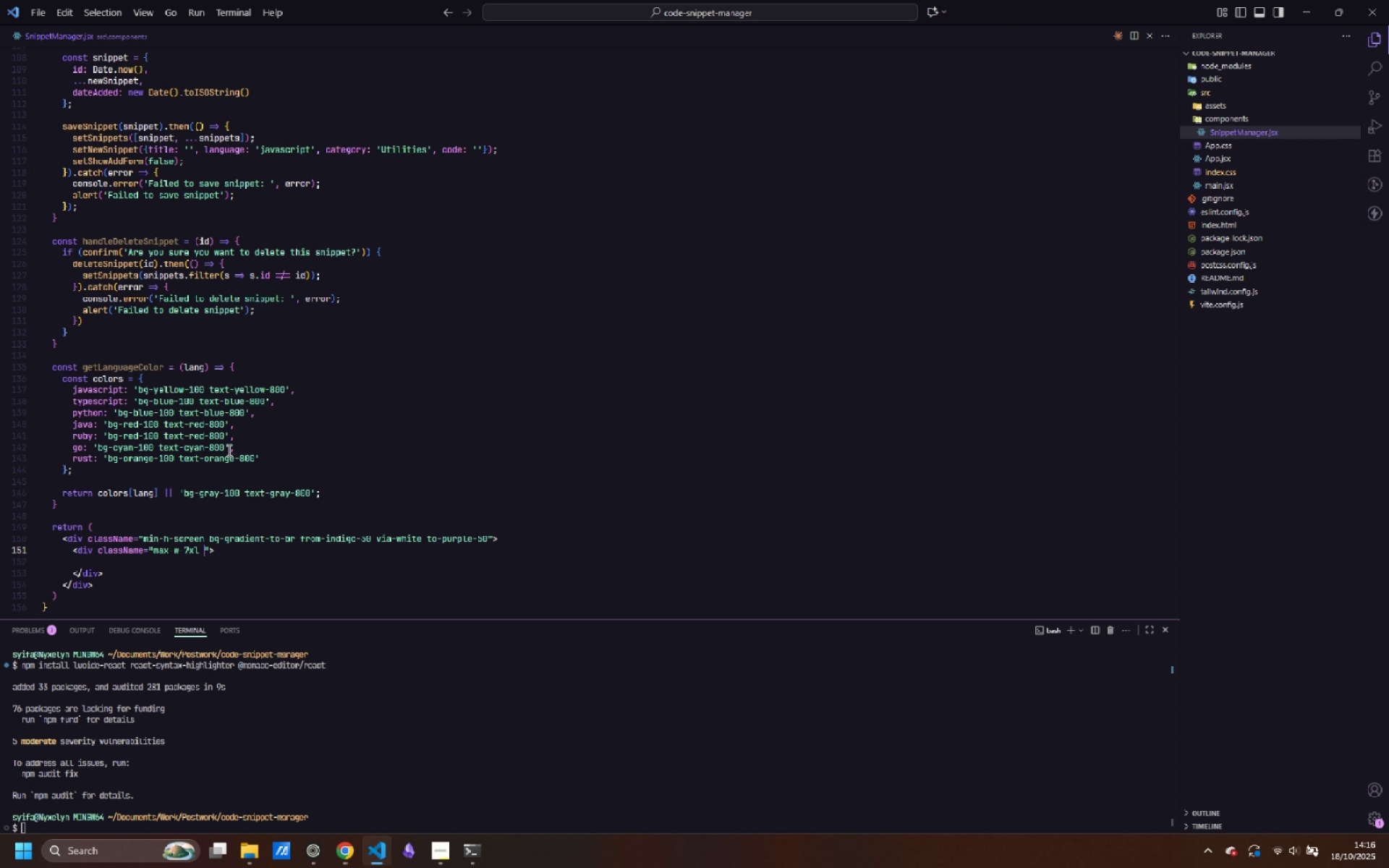 
type(nx)
key(Backspace)
key(Backspace)
type(mx-auto )
 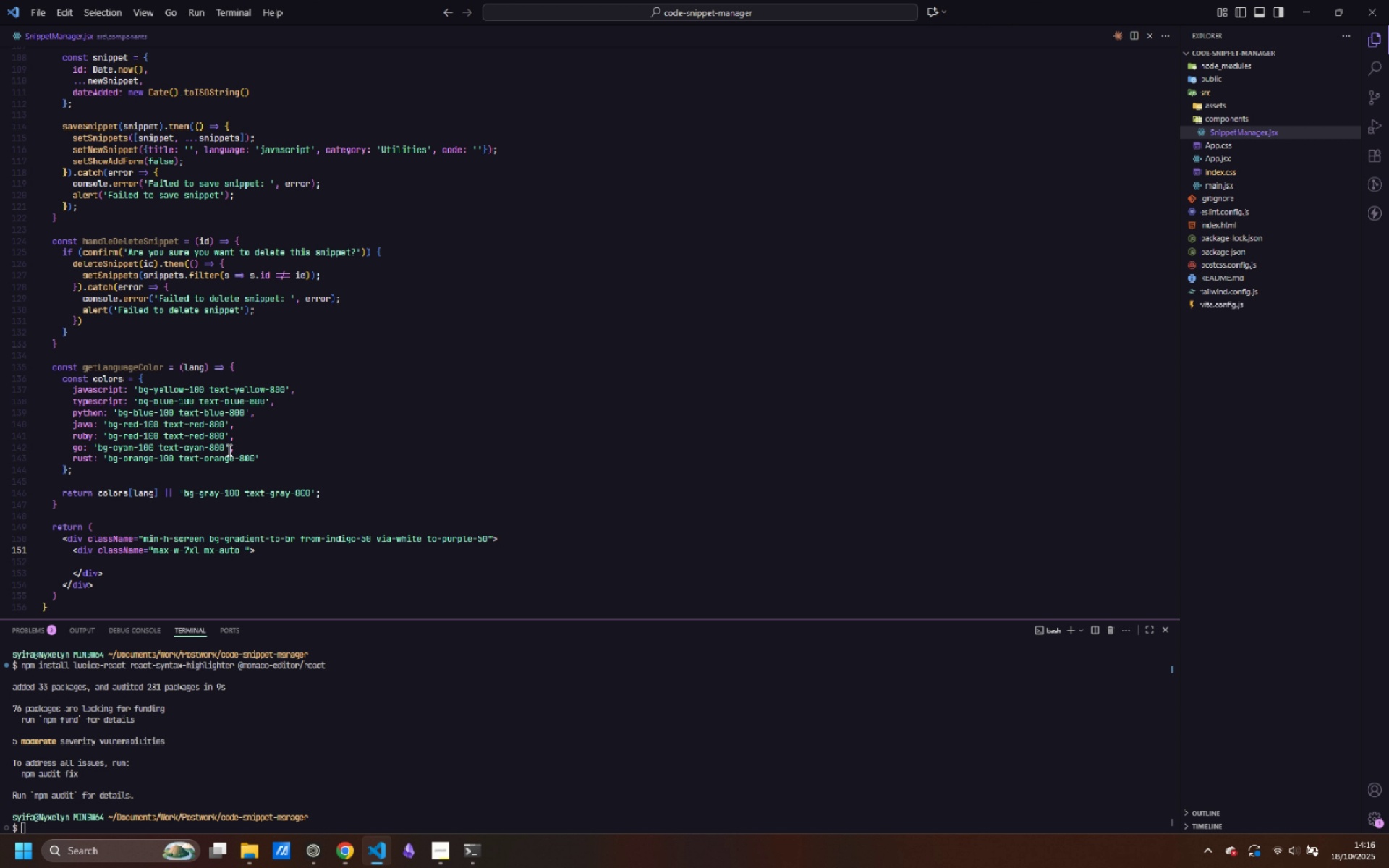 
key(P)
 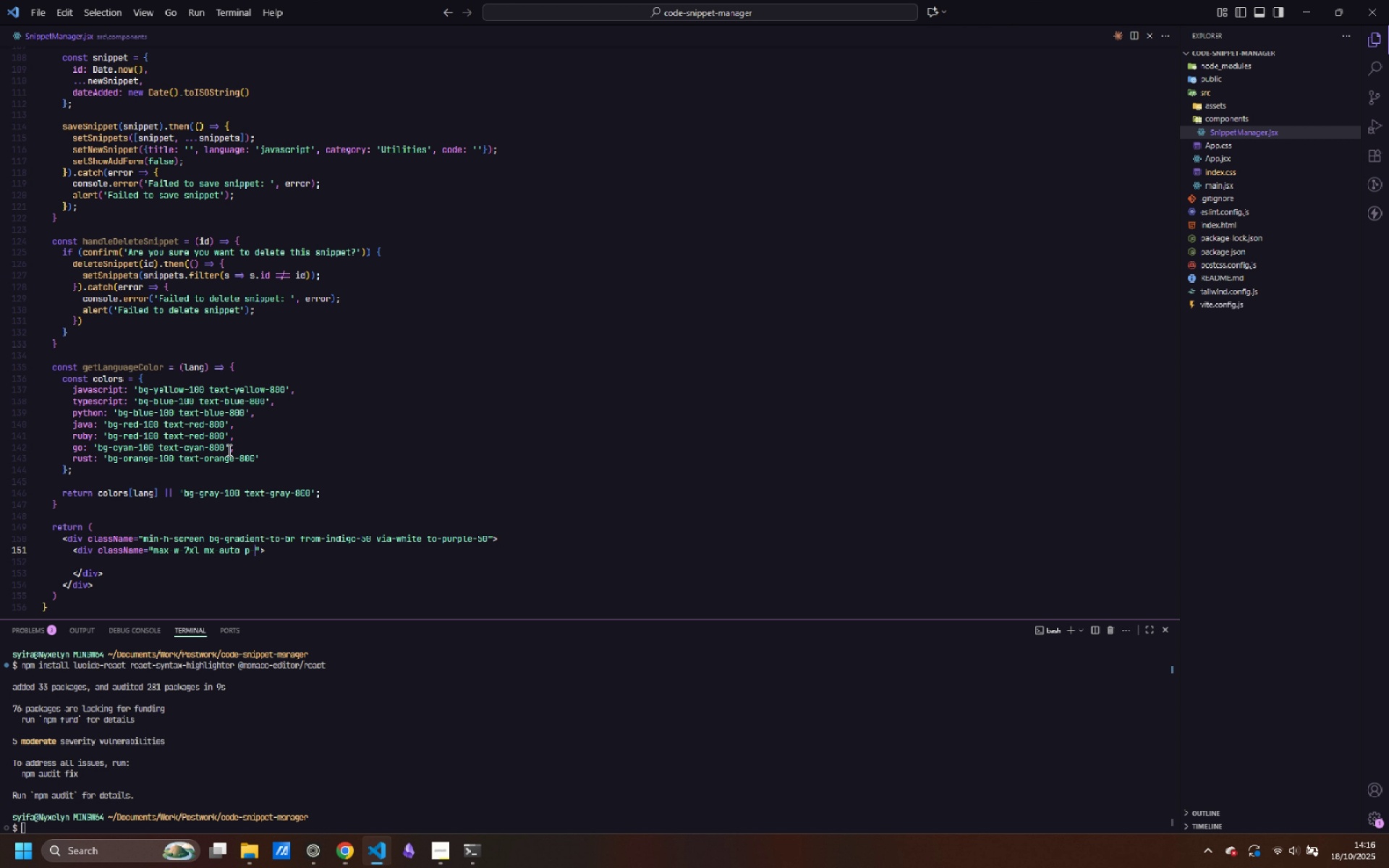 
key(Minus)
 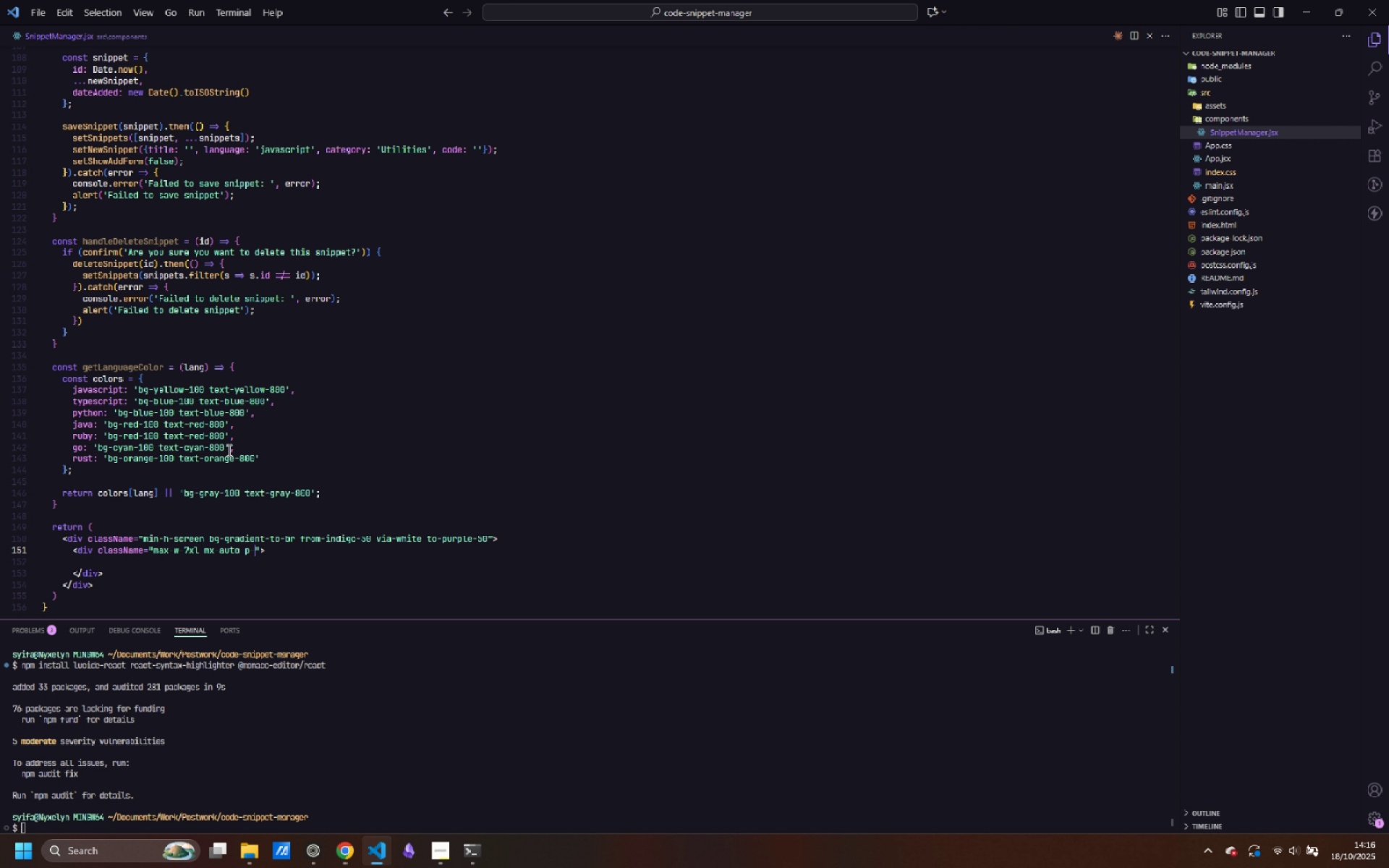 
key(6)
 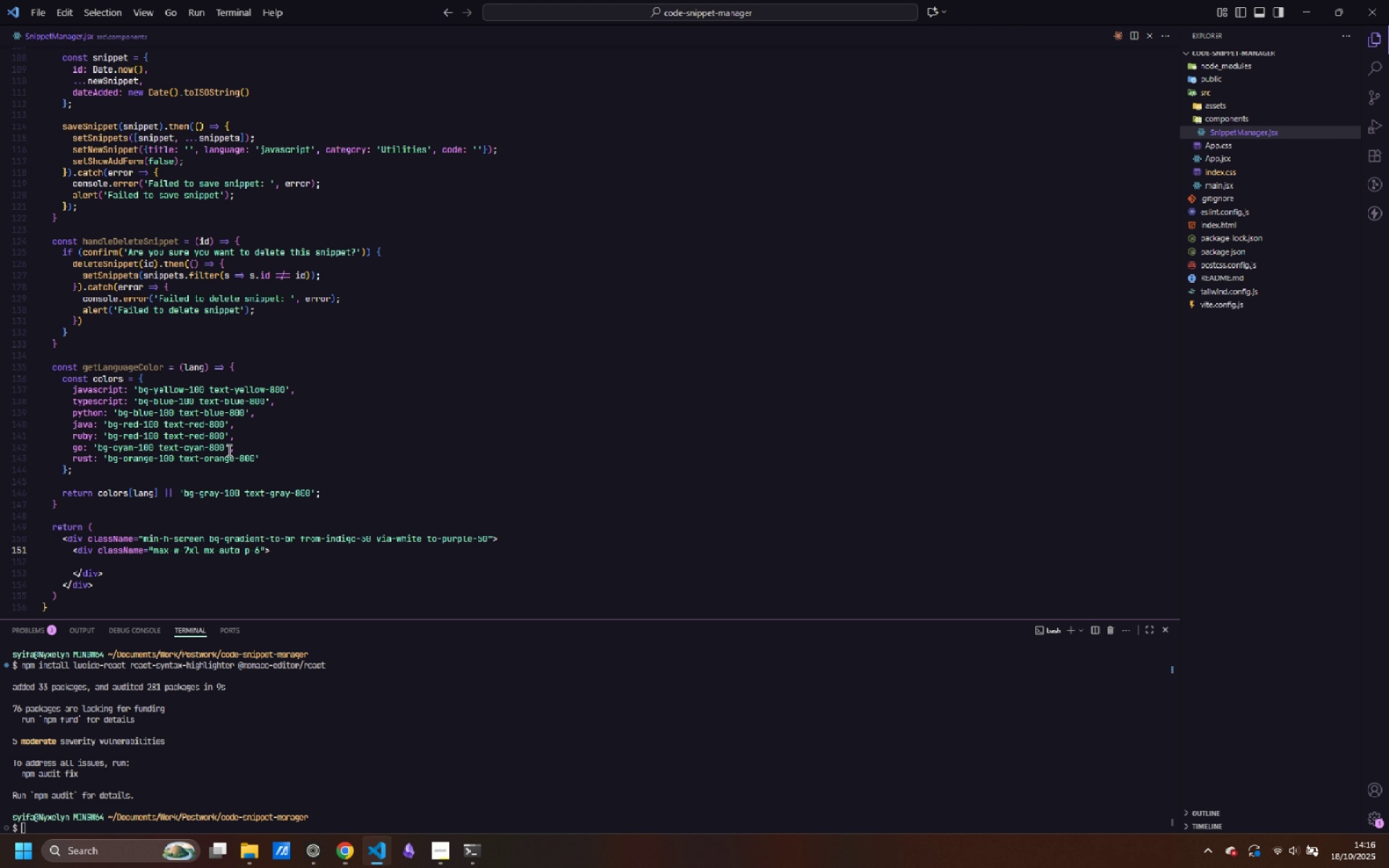 
key(ArrowRight)
 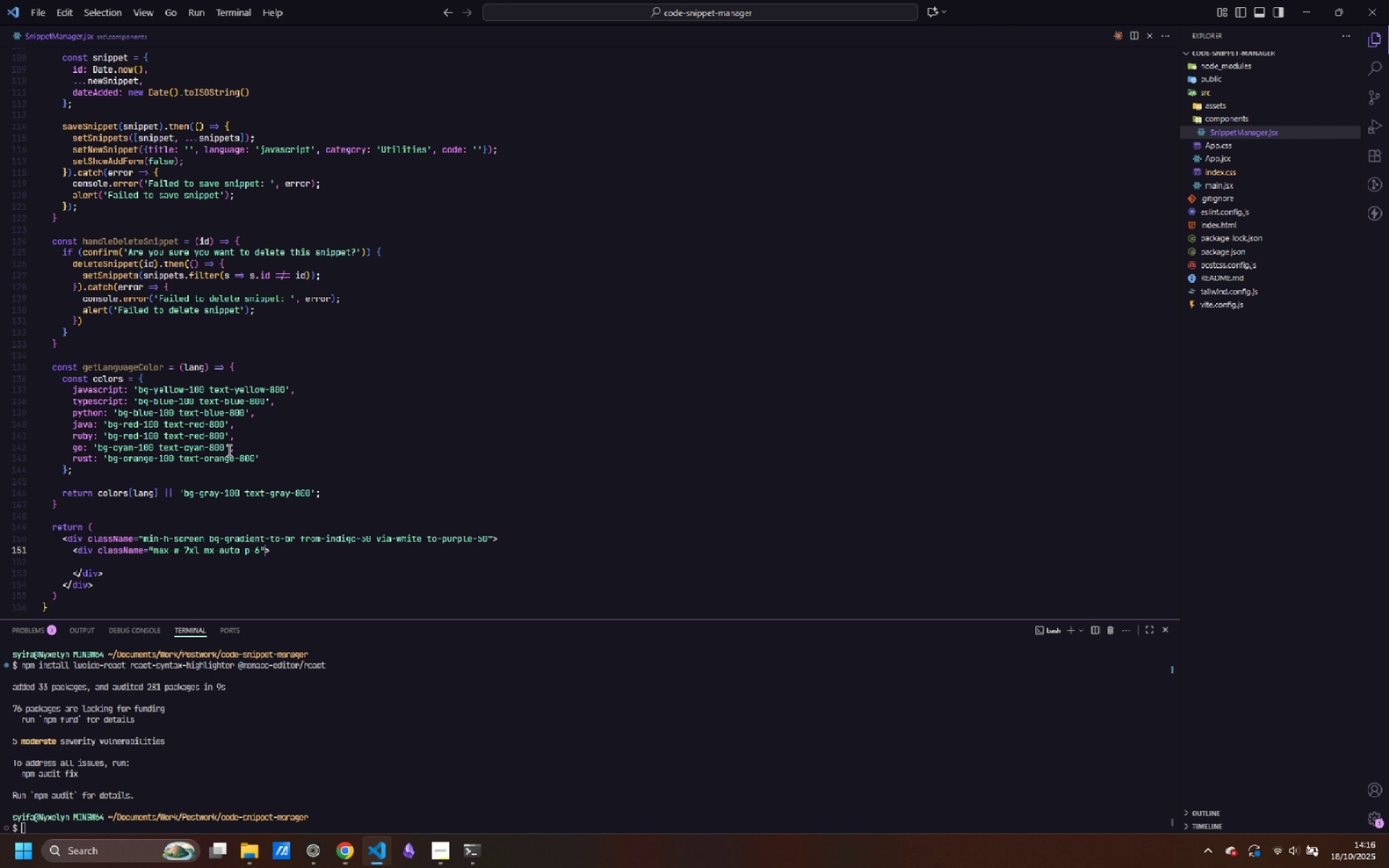 
key(ArrowRight)
 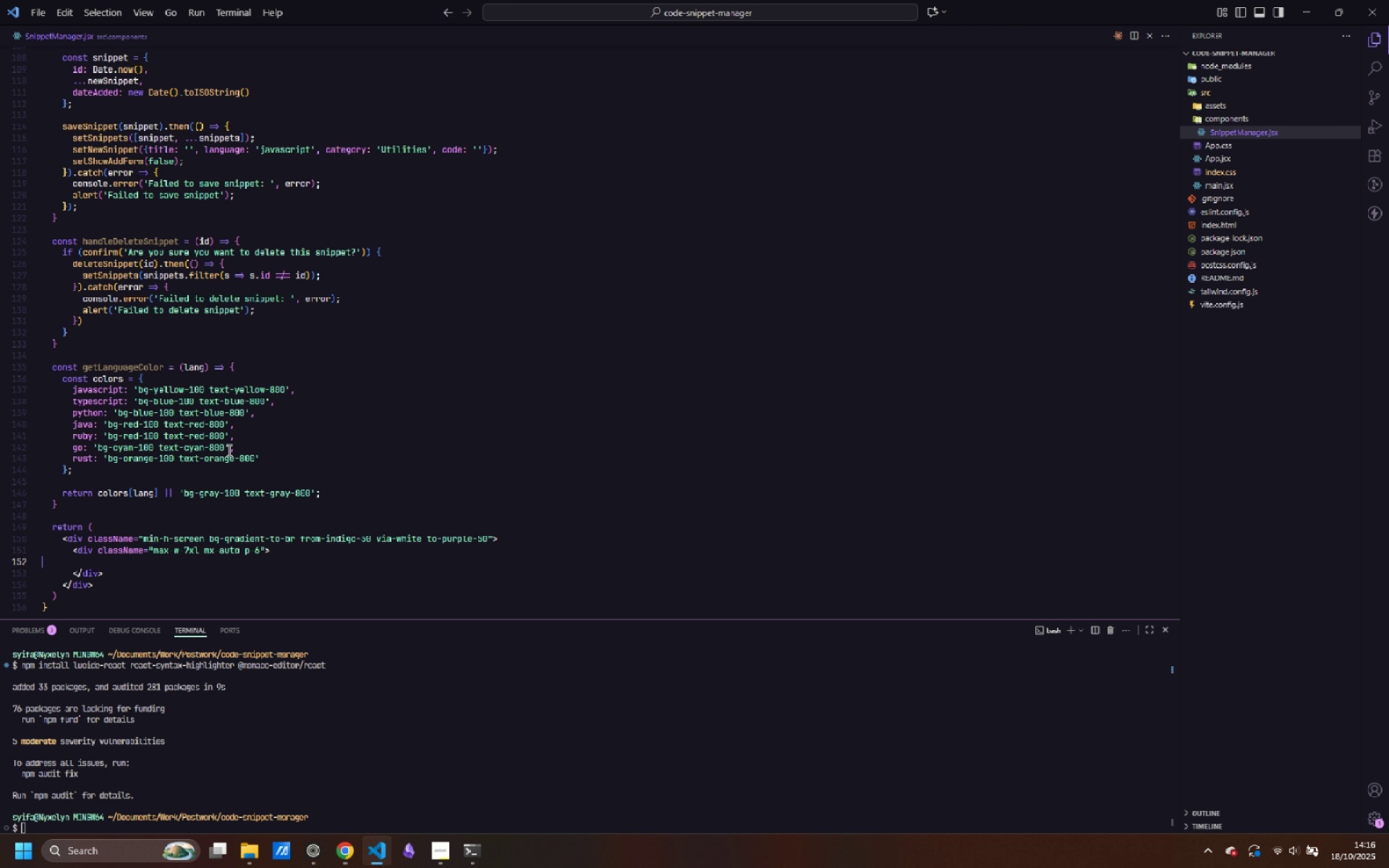 
key(ArrowDown)
 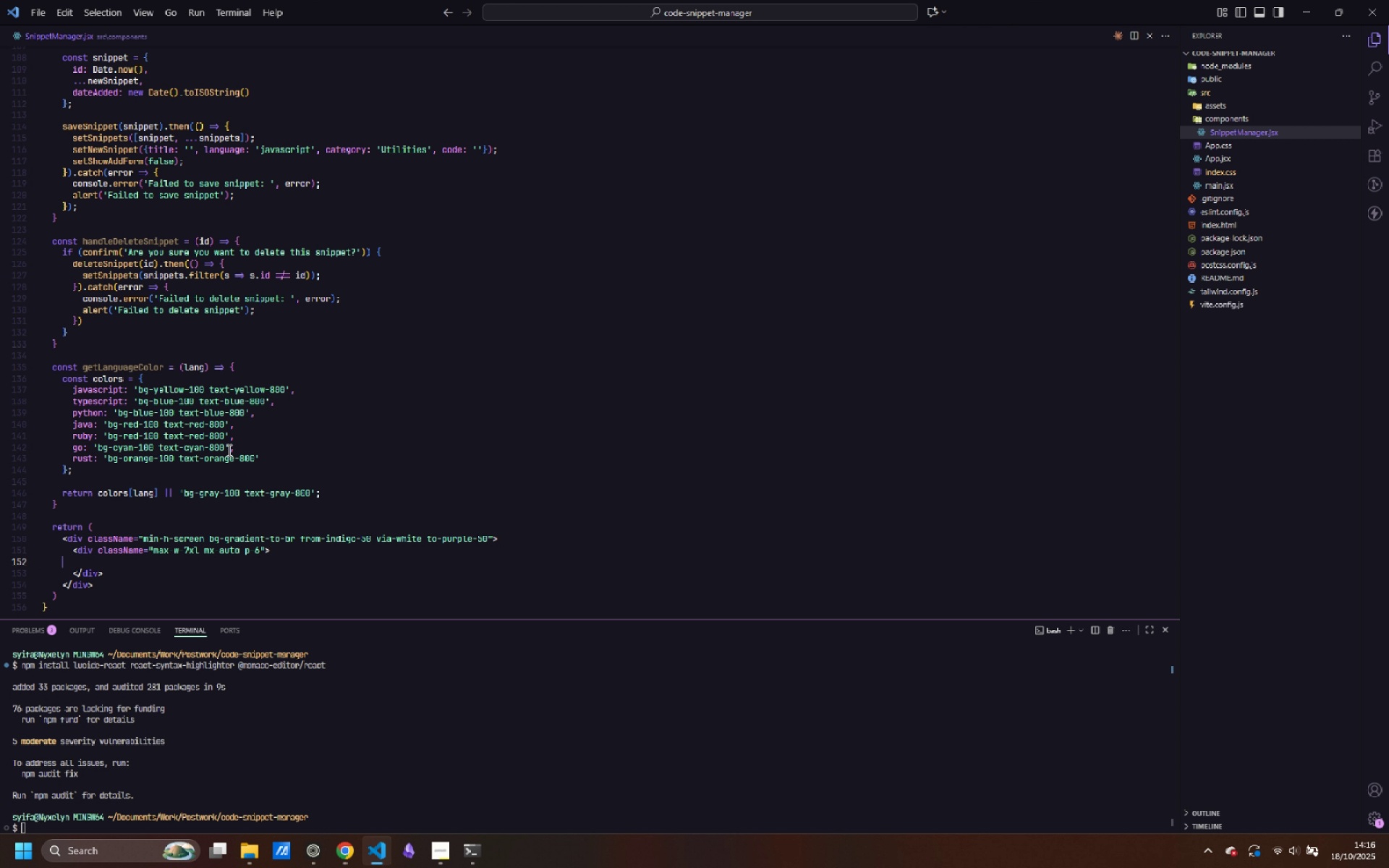 
key(Tab)
key(Tab)
key(Tab)
type(<div>)
 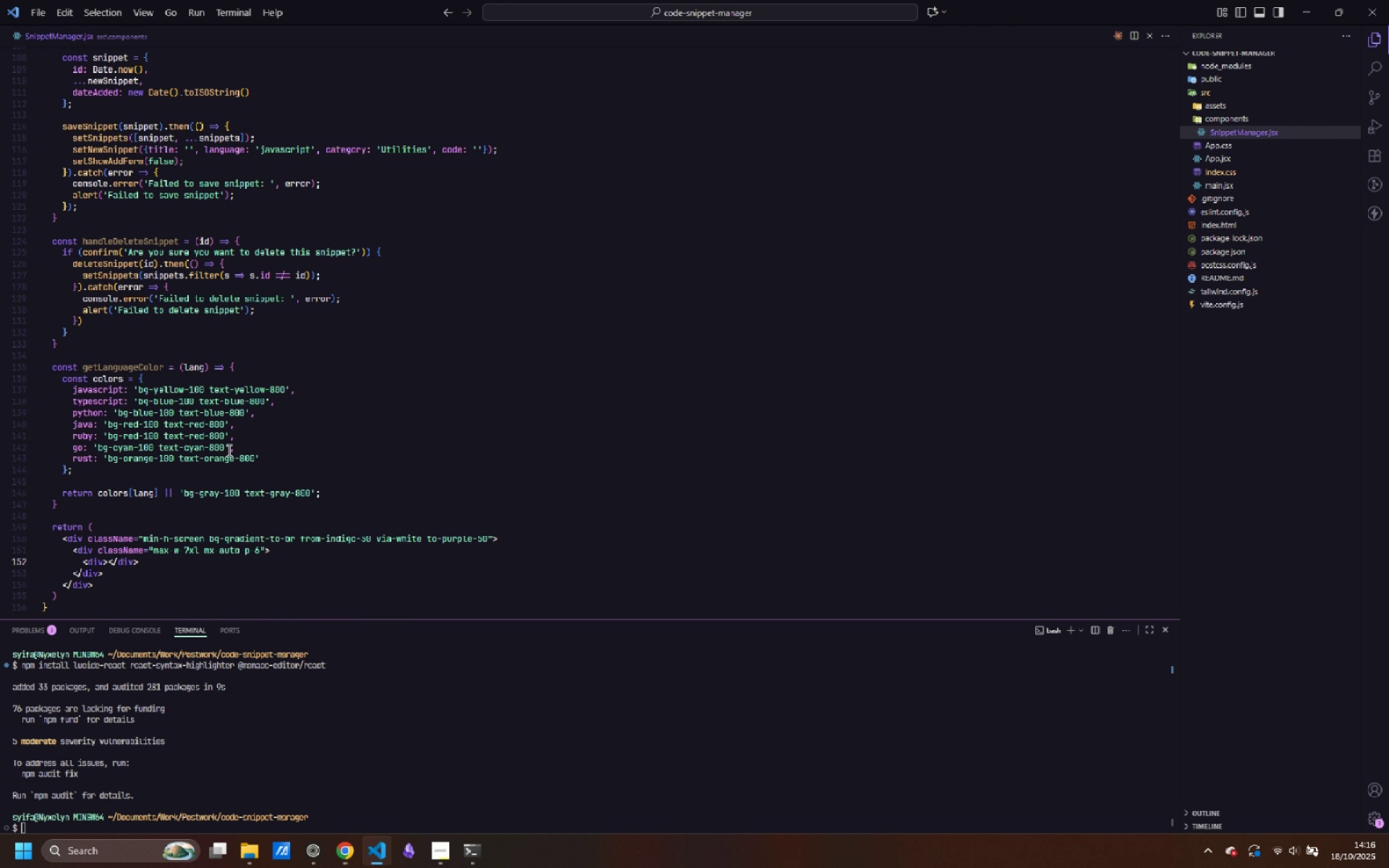 
key(Enter)
 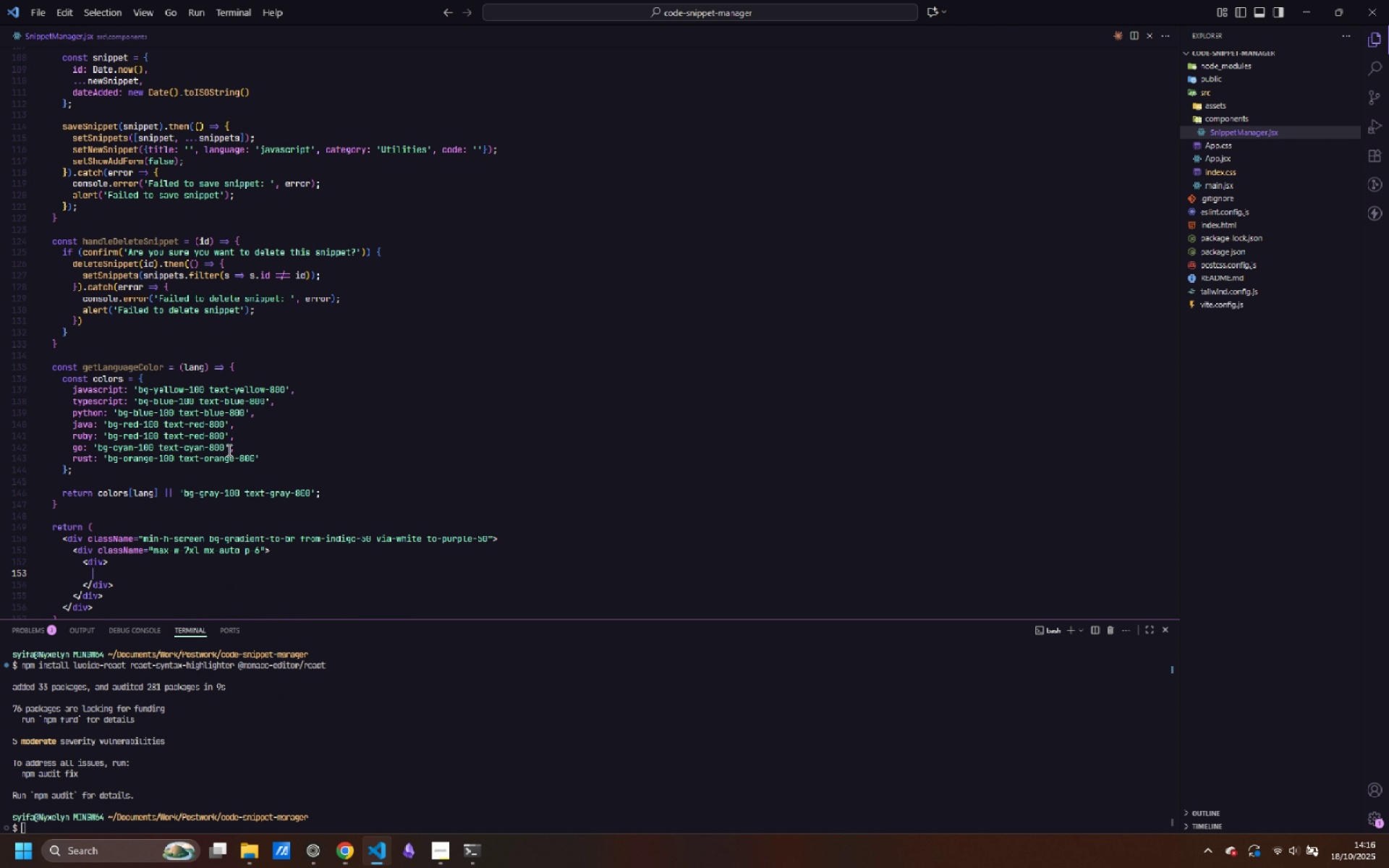 
key(ArrowUp)
 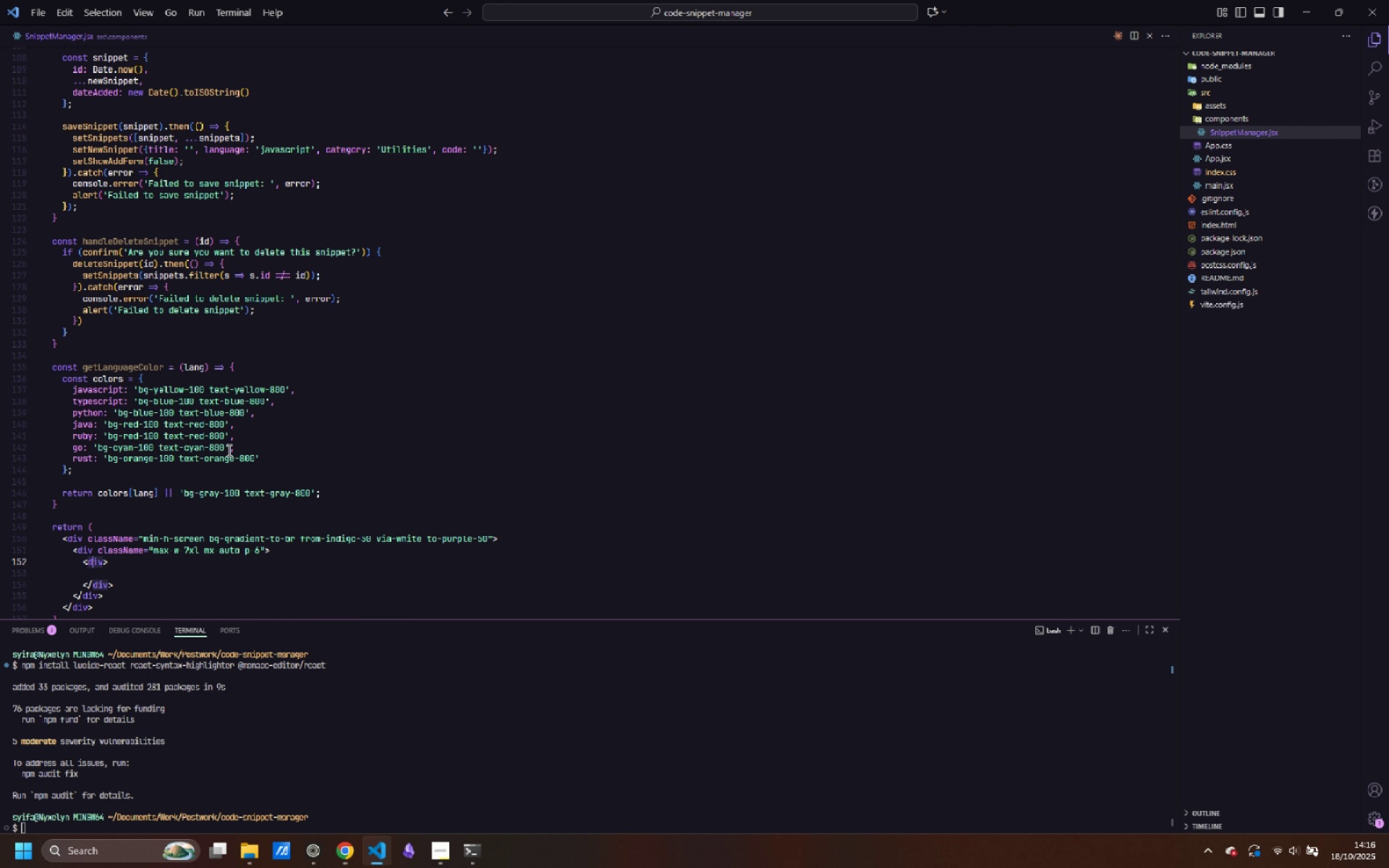 
key(Control+ControlLeft)
 